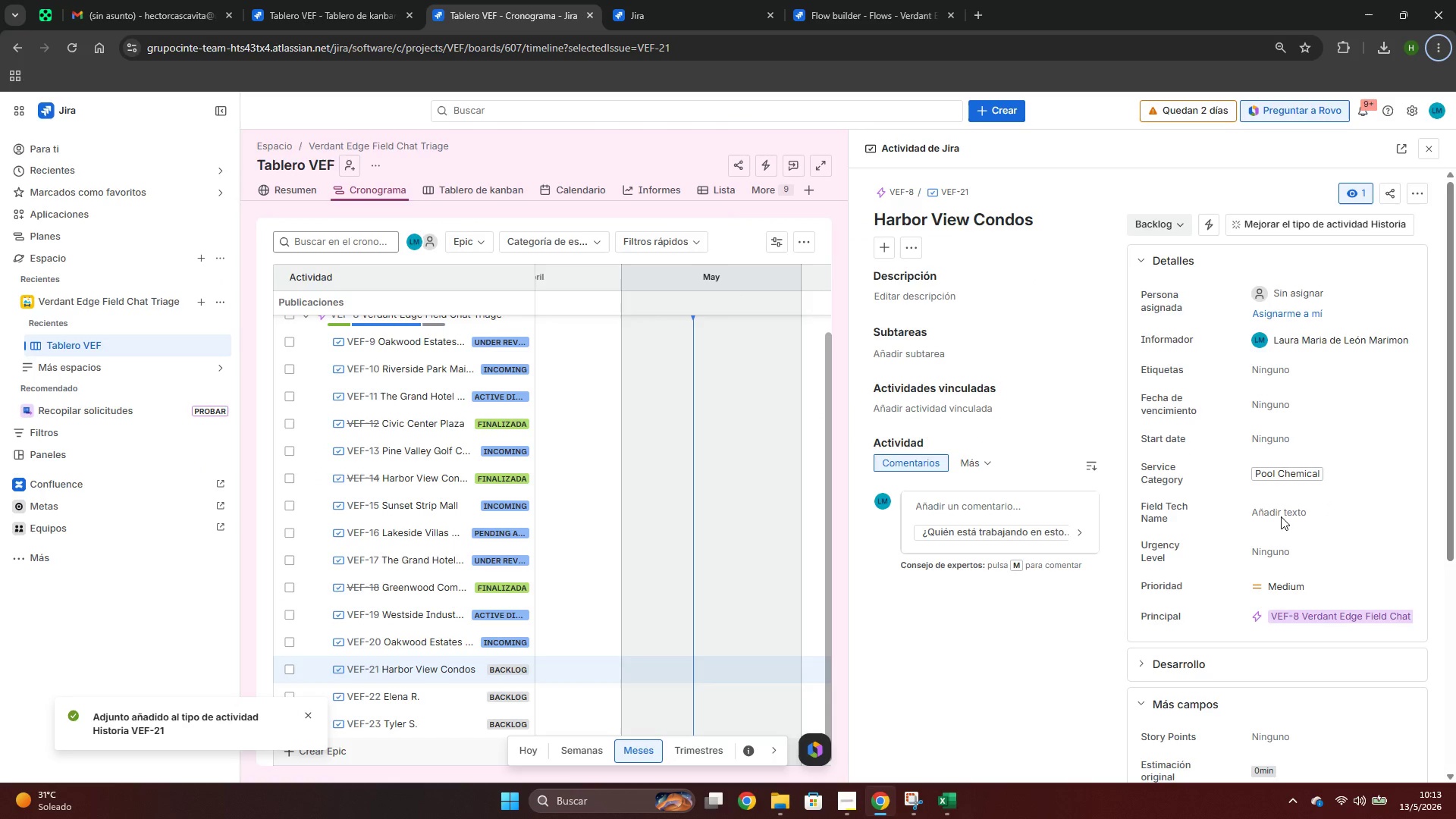 
left_click([1279, 513])
 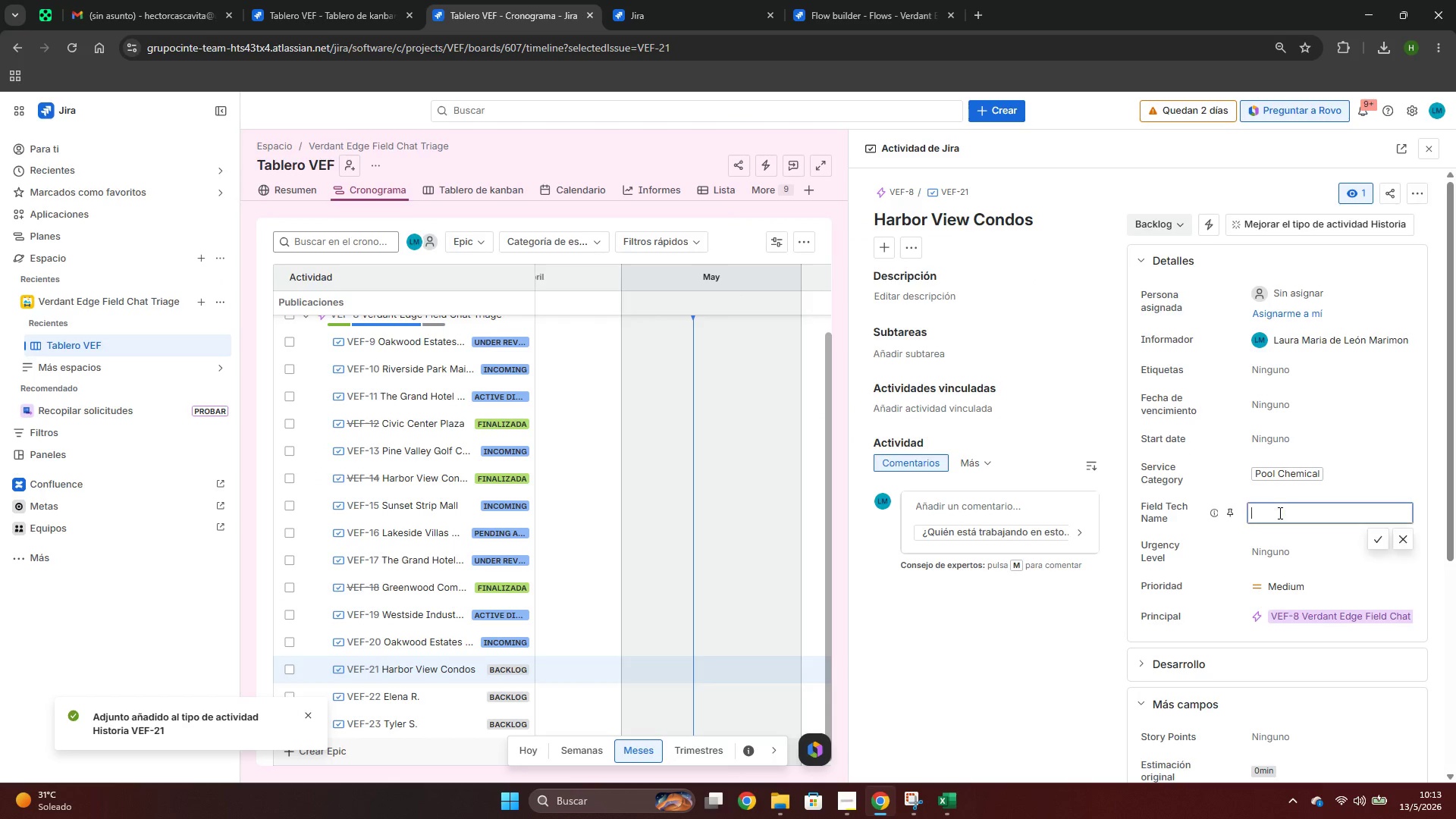 
key(Control+ControlLeft)
 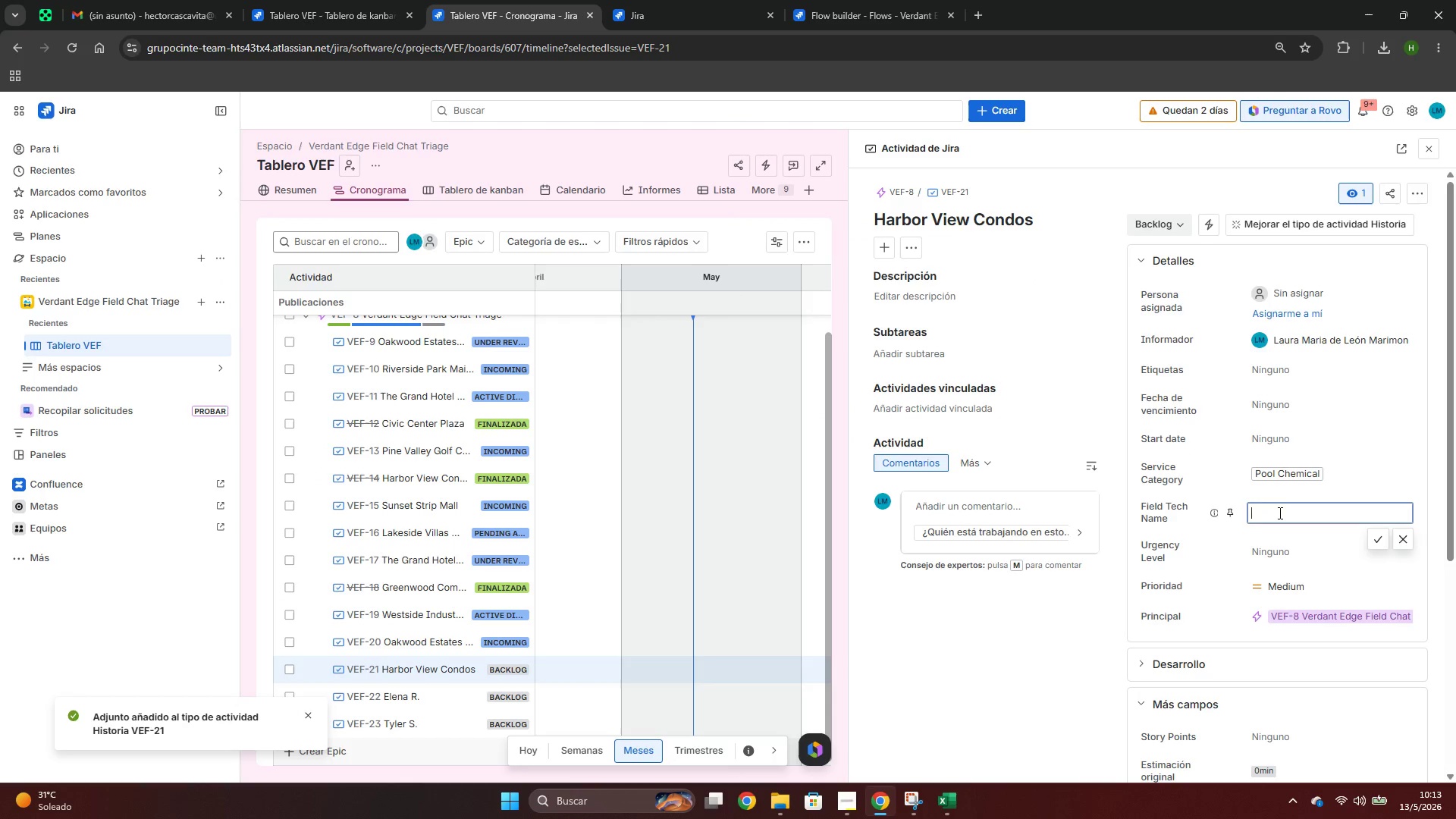 
key(Control+V)
 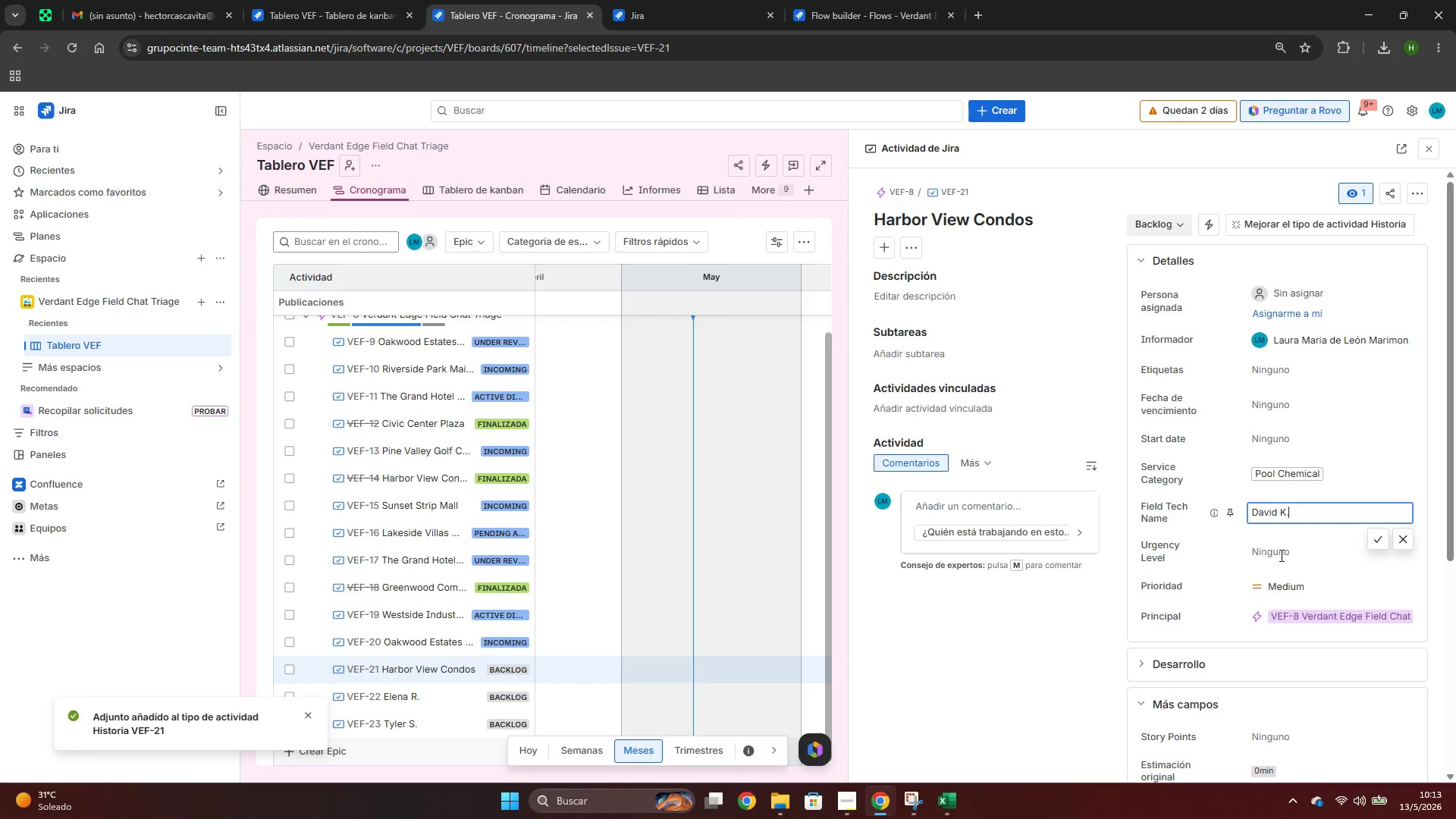 
left_click([1280, 555])
 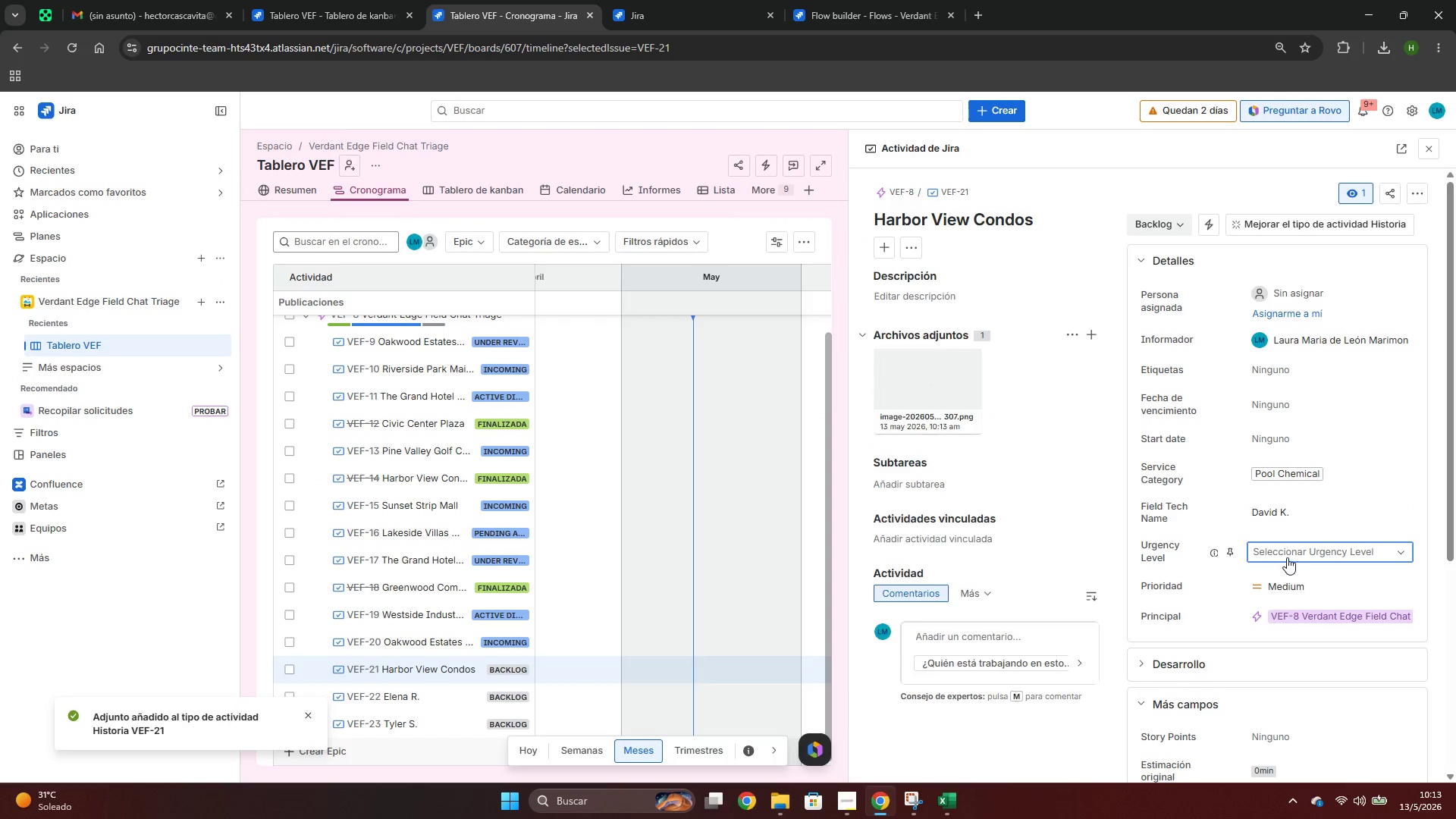 
left_click([1285, 557])
 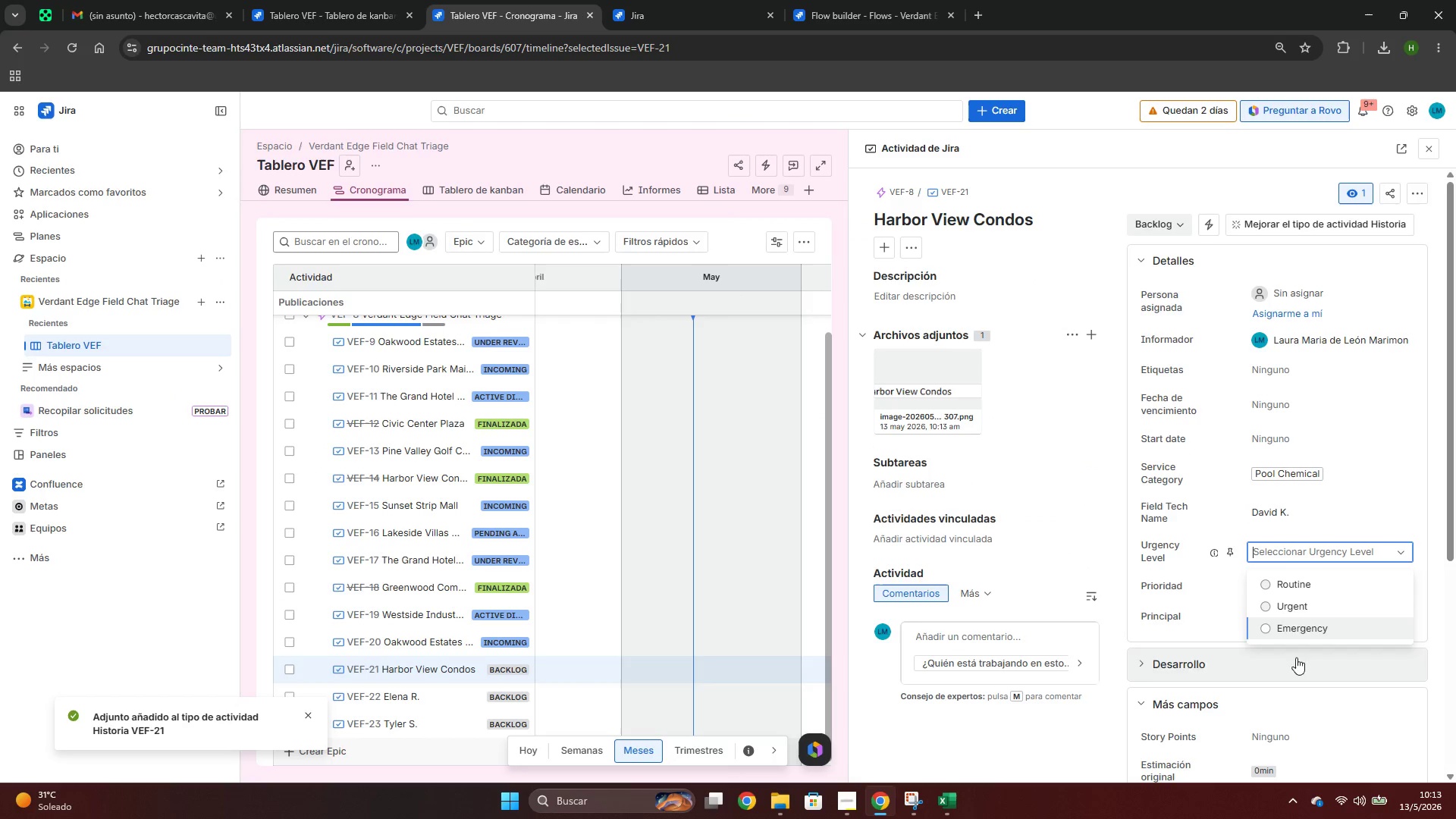 
left_click([1296, 621])
 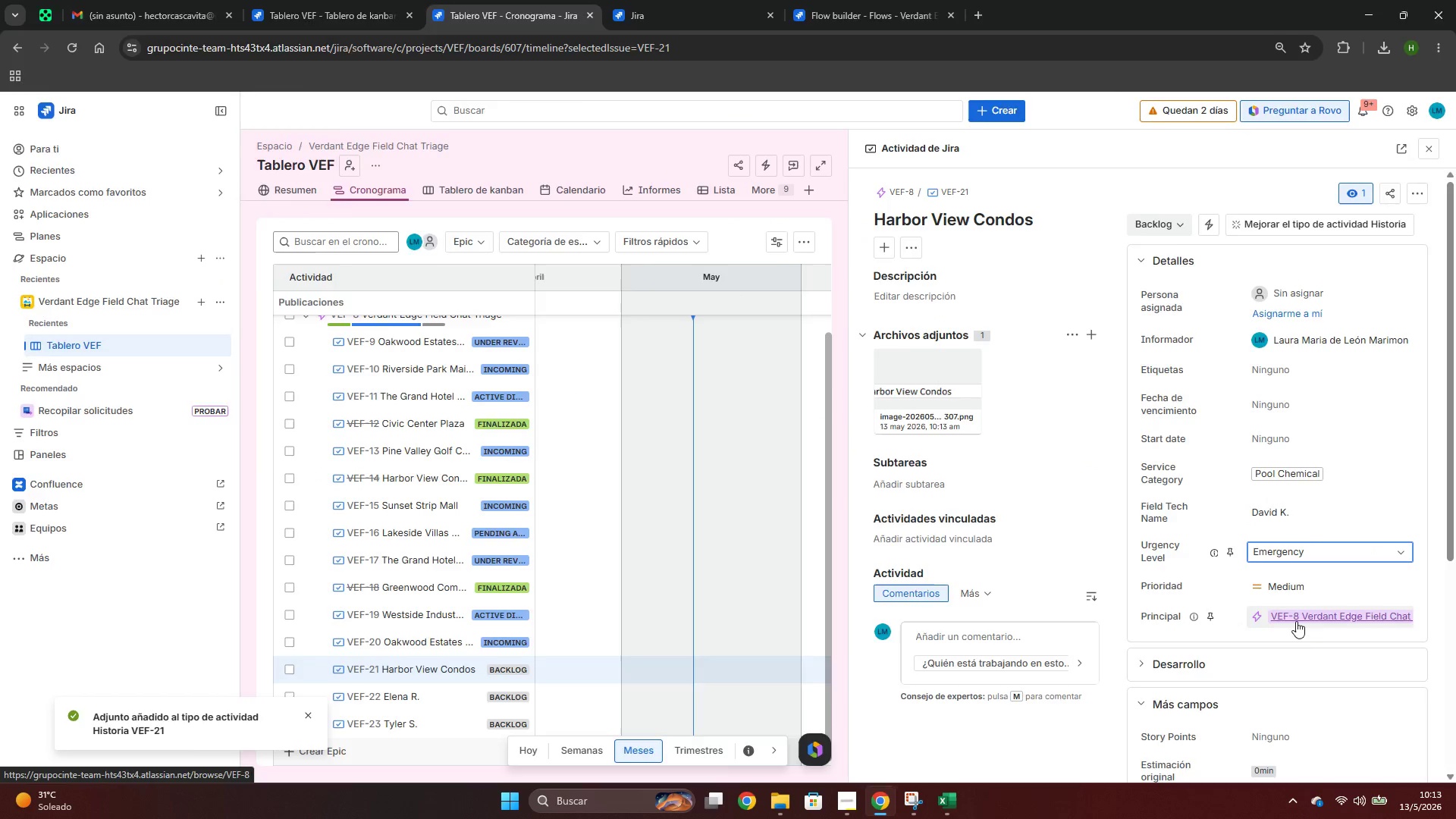 
key(Alt+AltLeft)
 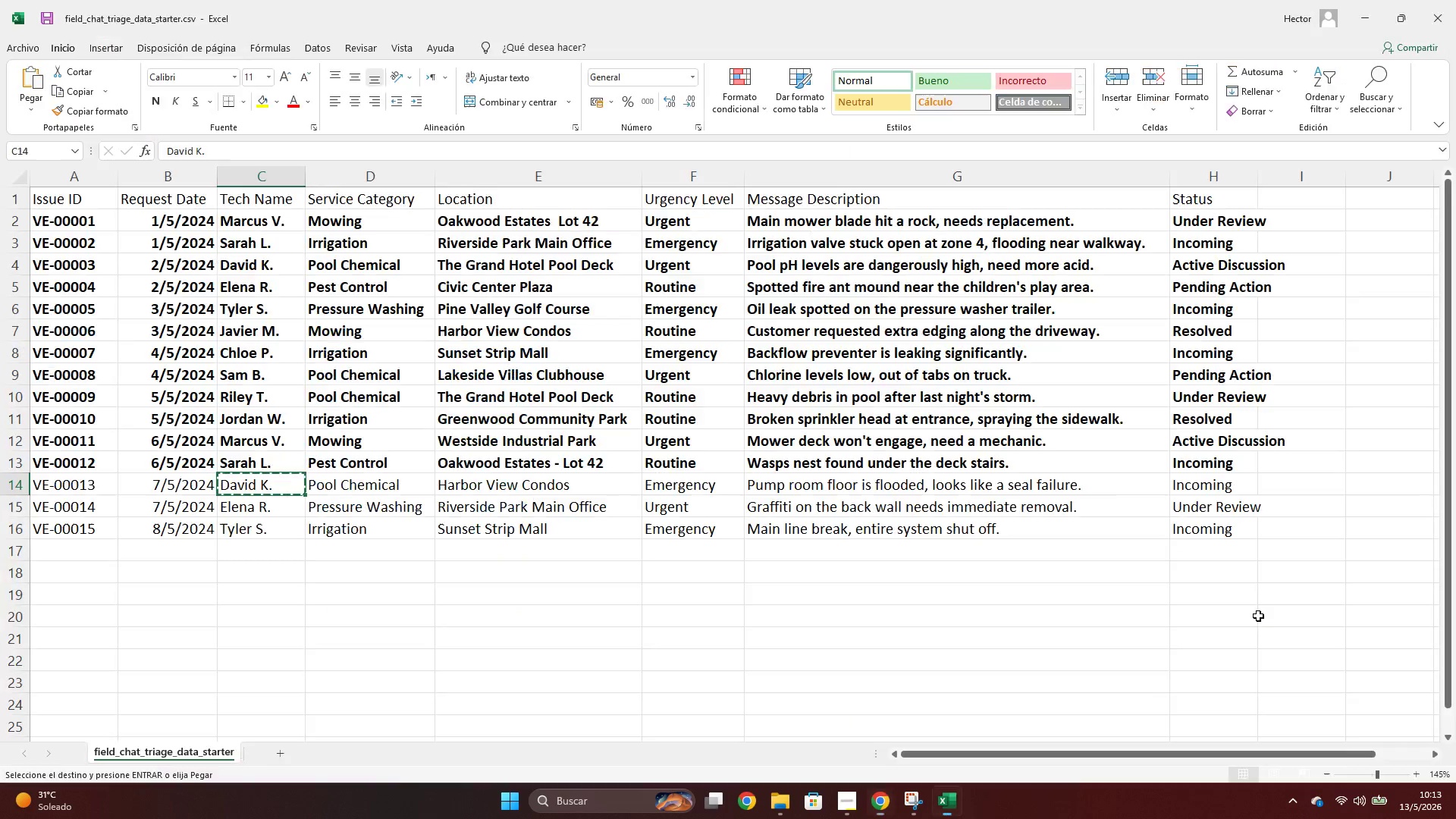 
key(Alt+Tab)
 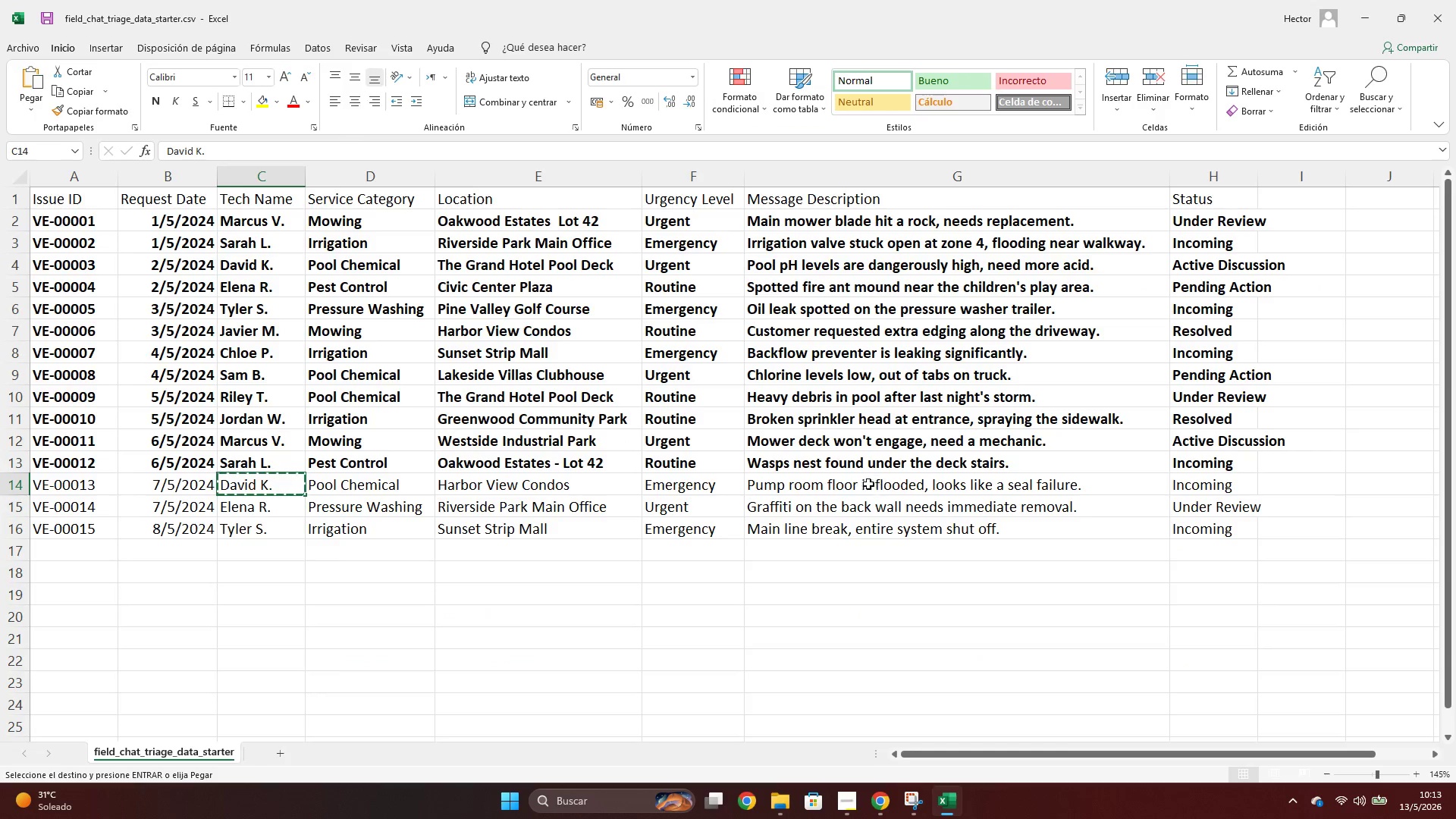 
left_click([860, 488])
 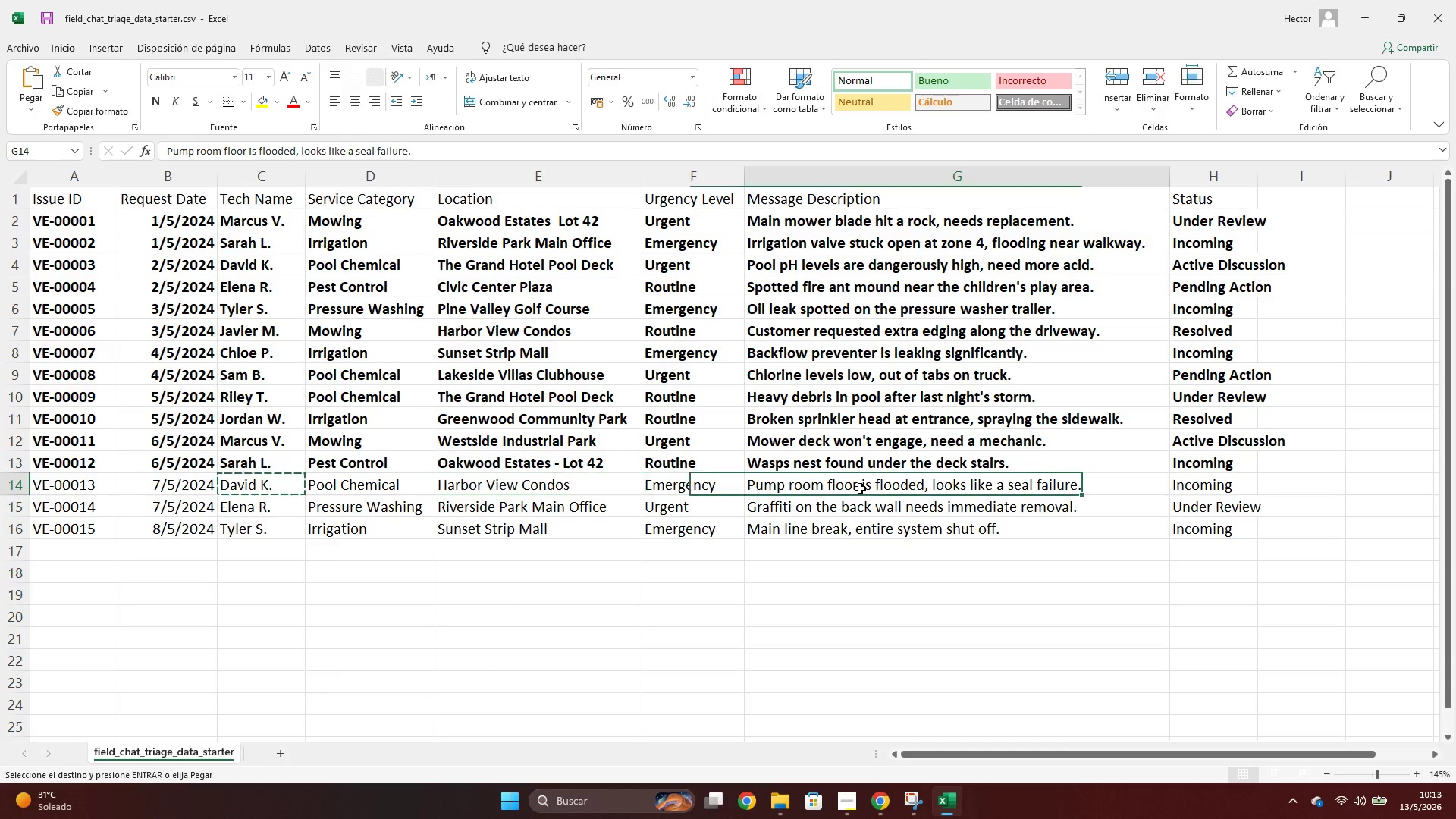 
key(Control+ControlLeft)
 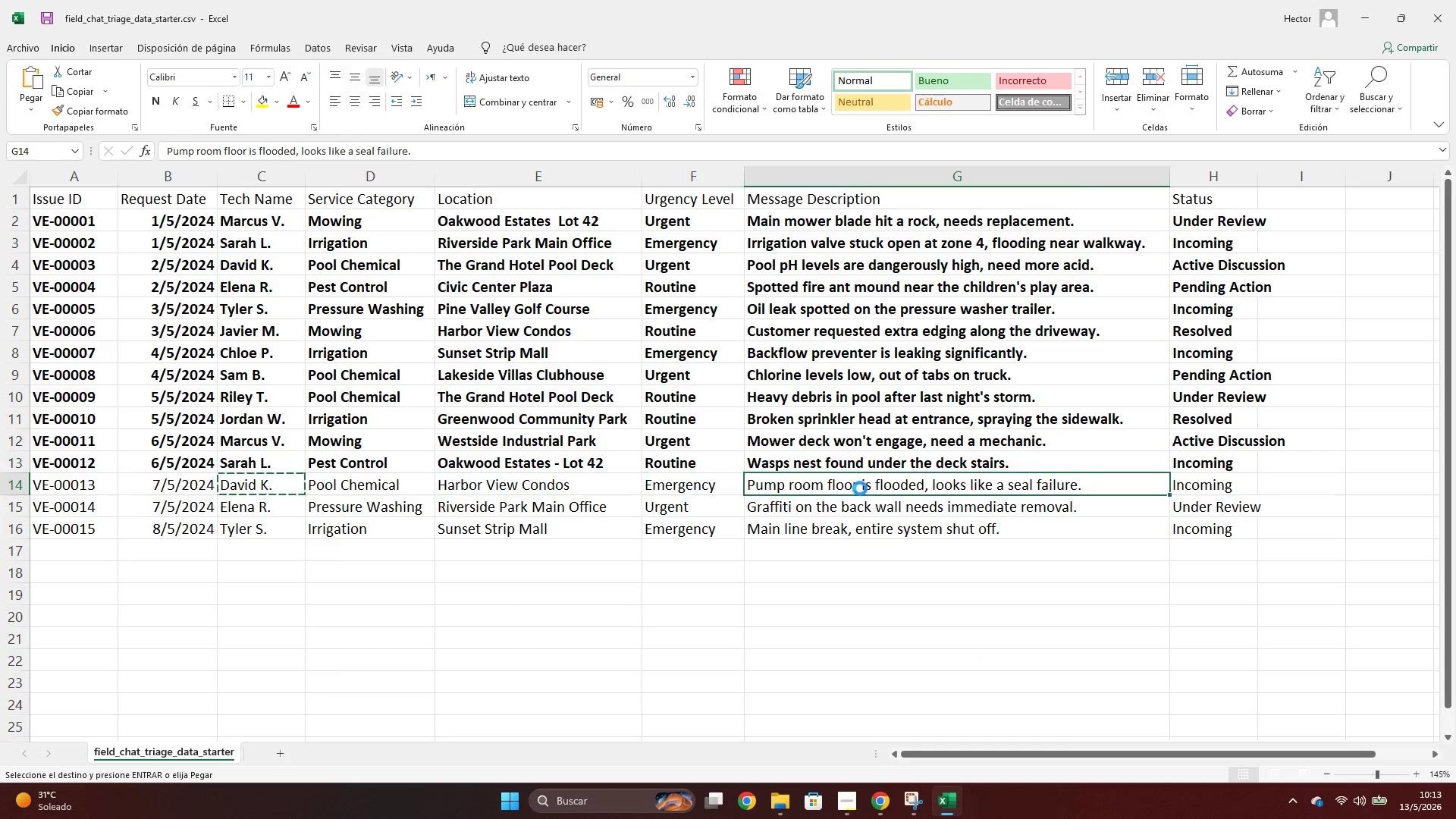 
key(Control+C)
 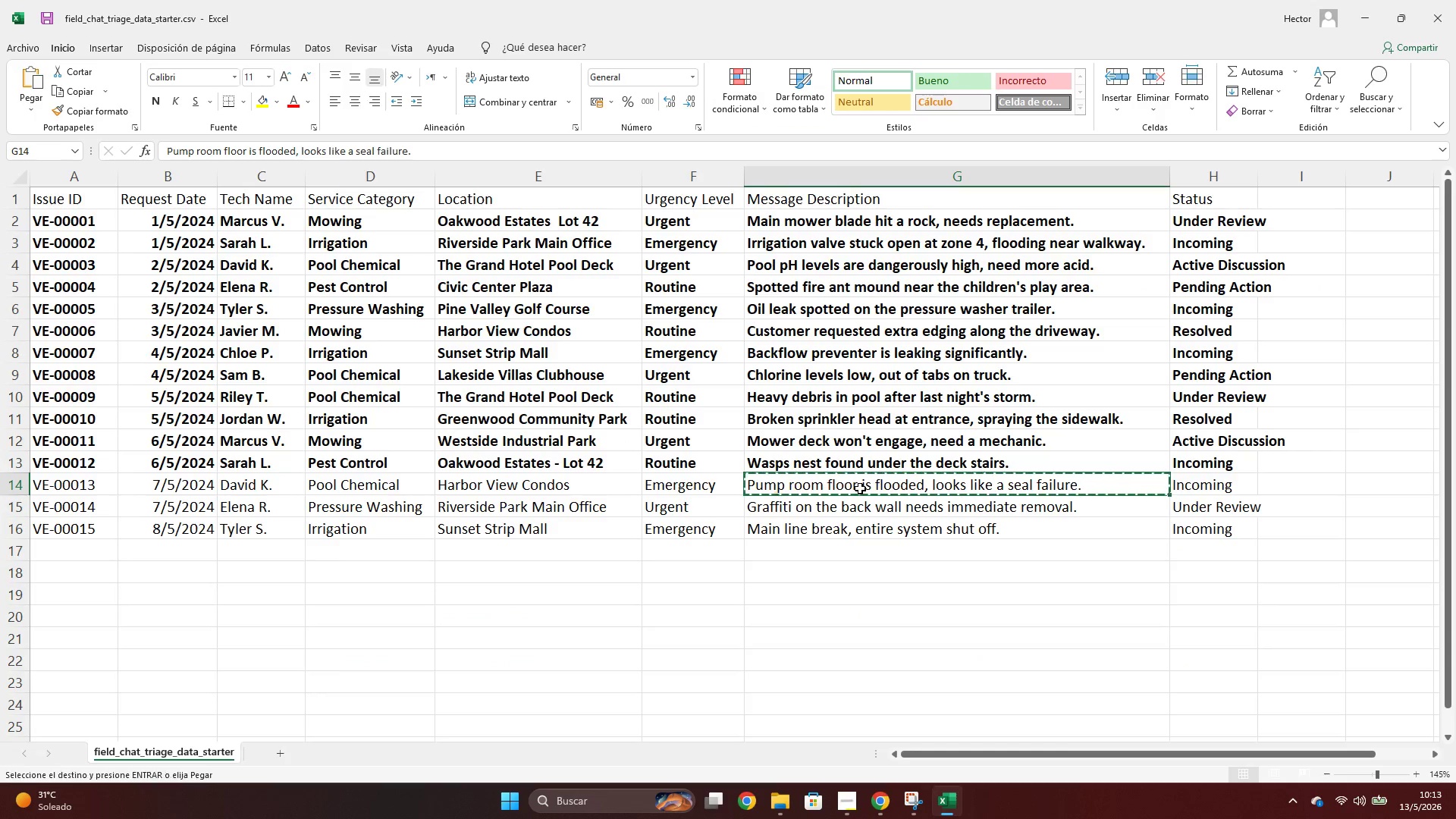 
key(Alt+AltLeft)
 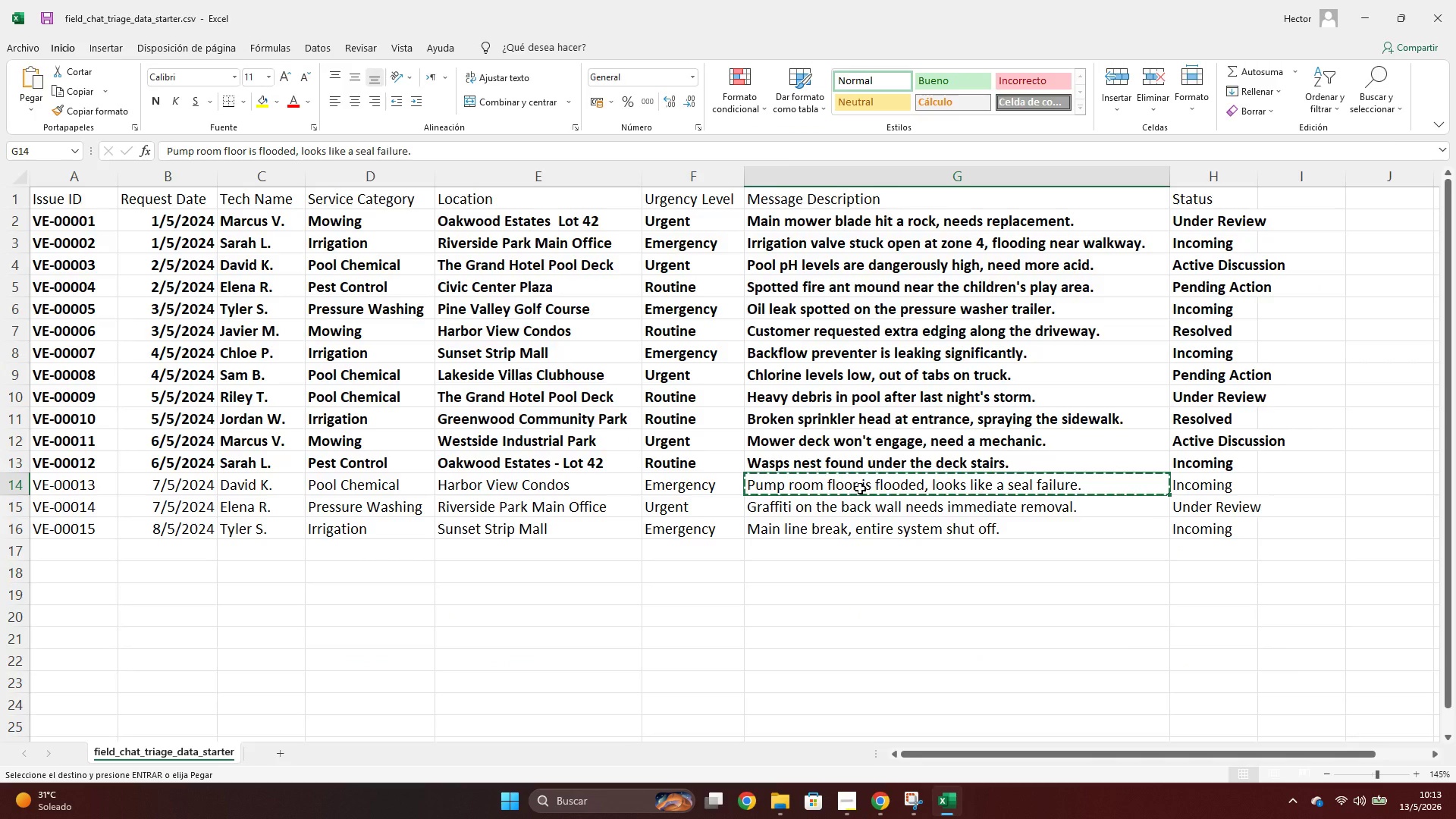 
key(Alt+Tab)
 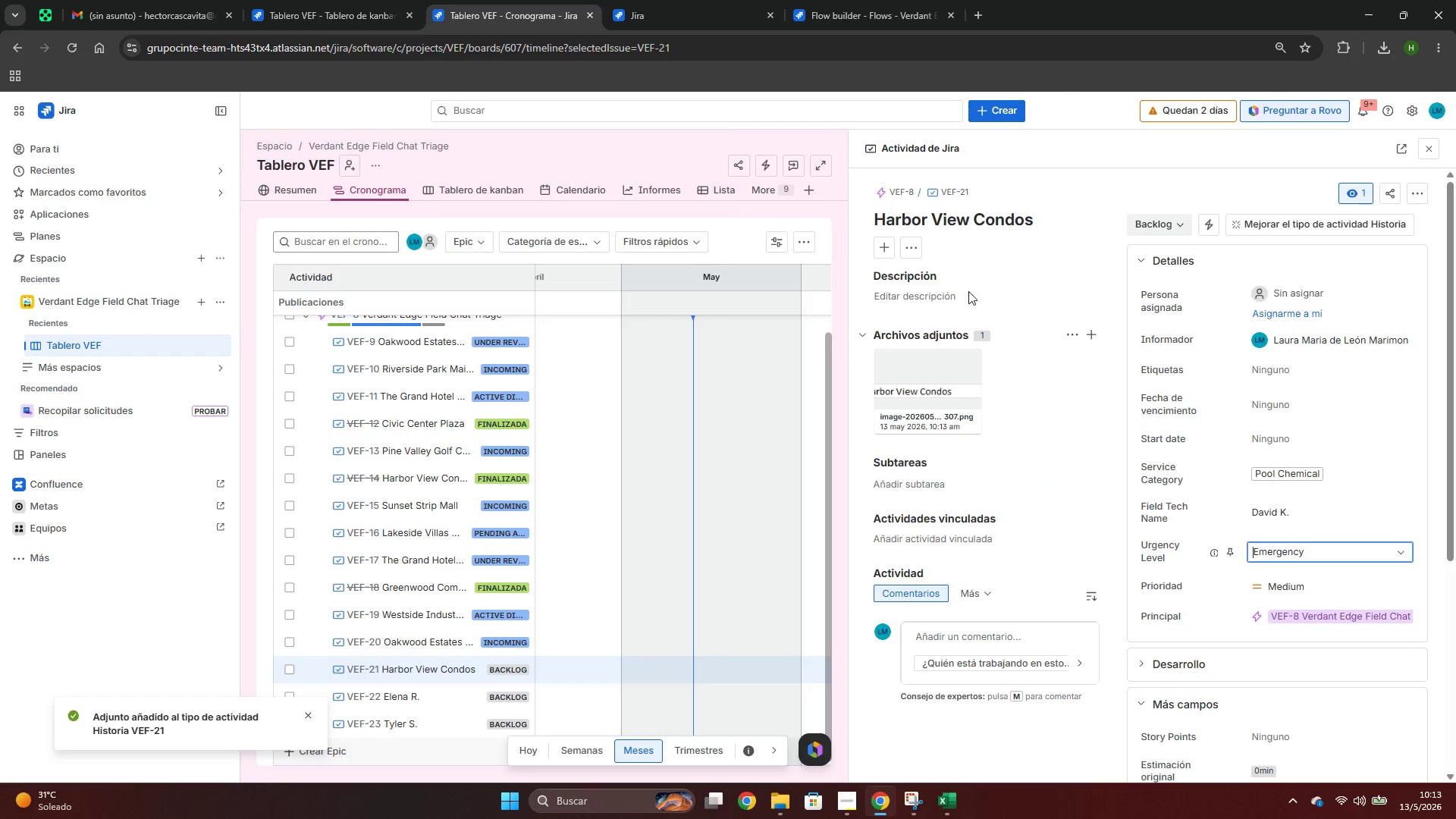 
key(Alt+AltLeft)
 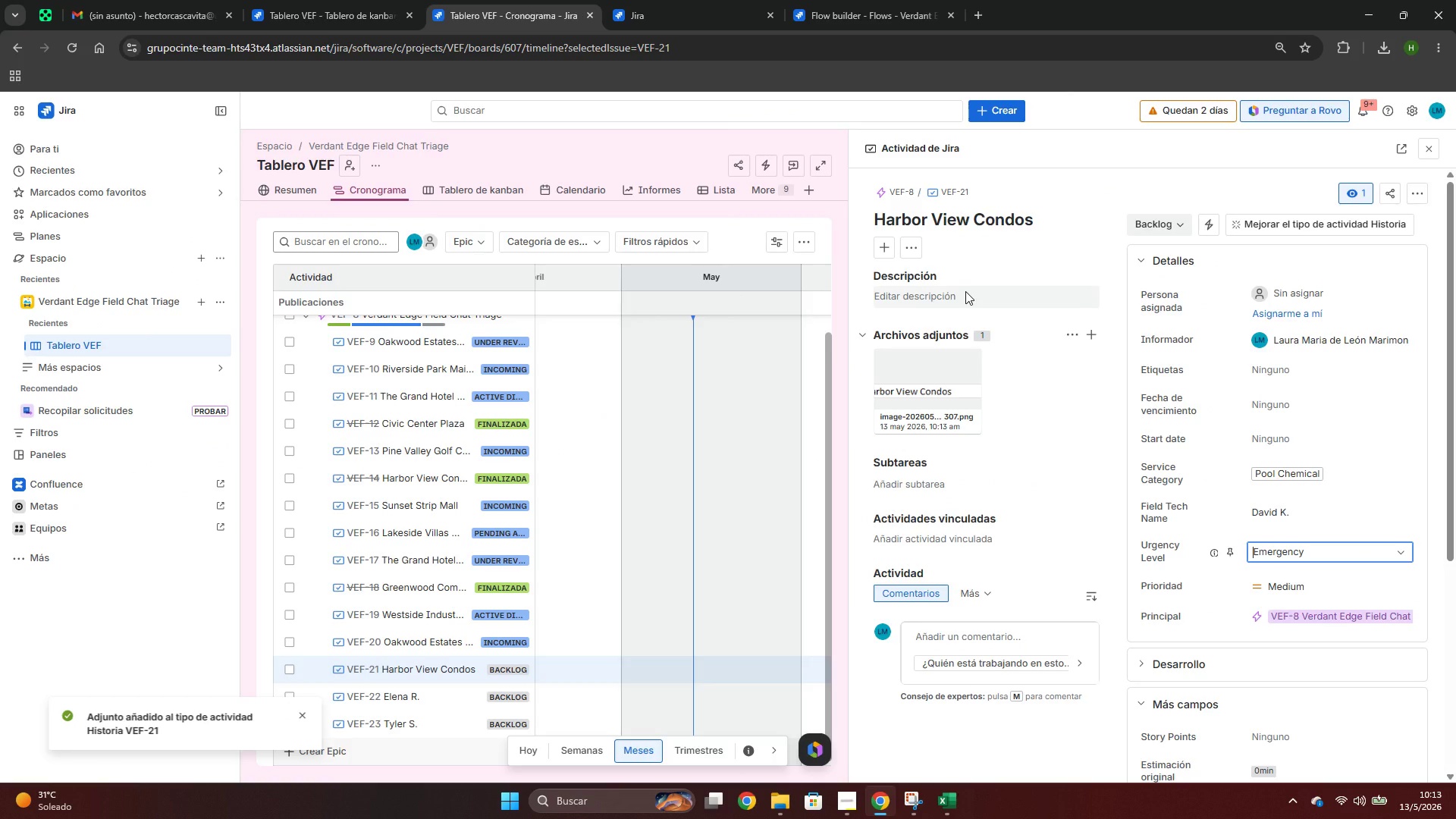 
key(Alt+Tab)
 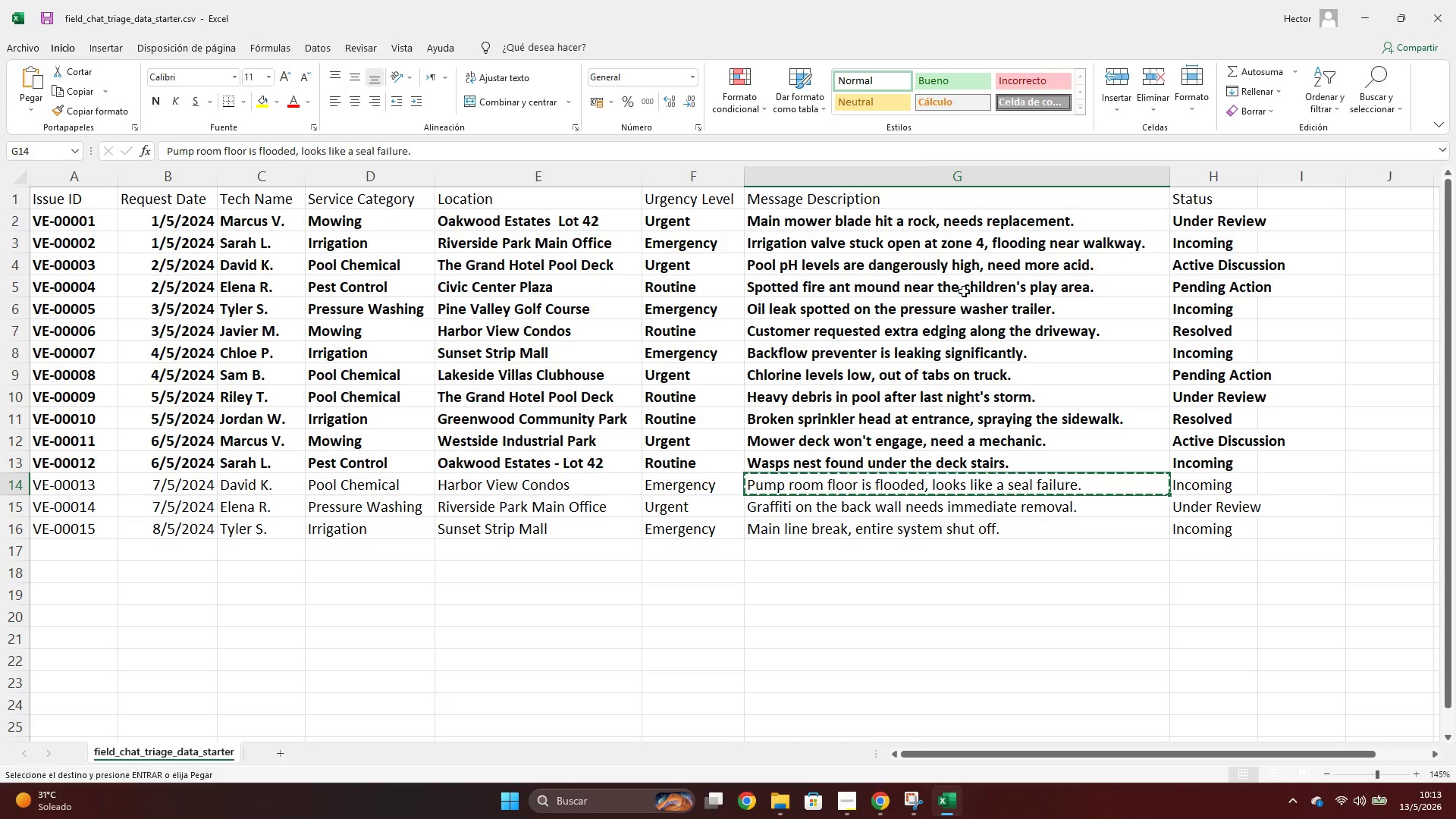 
key(Alt+AltLeft)
 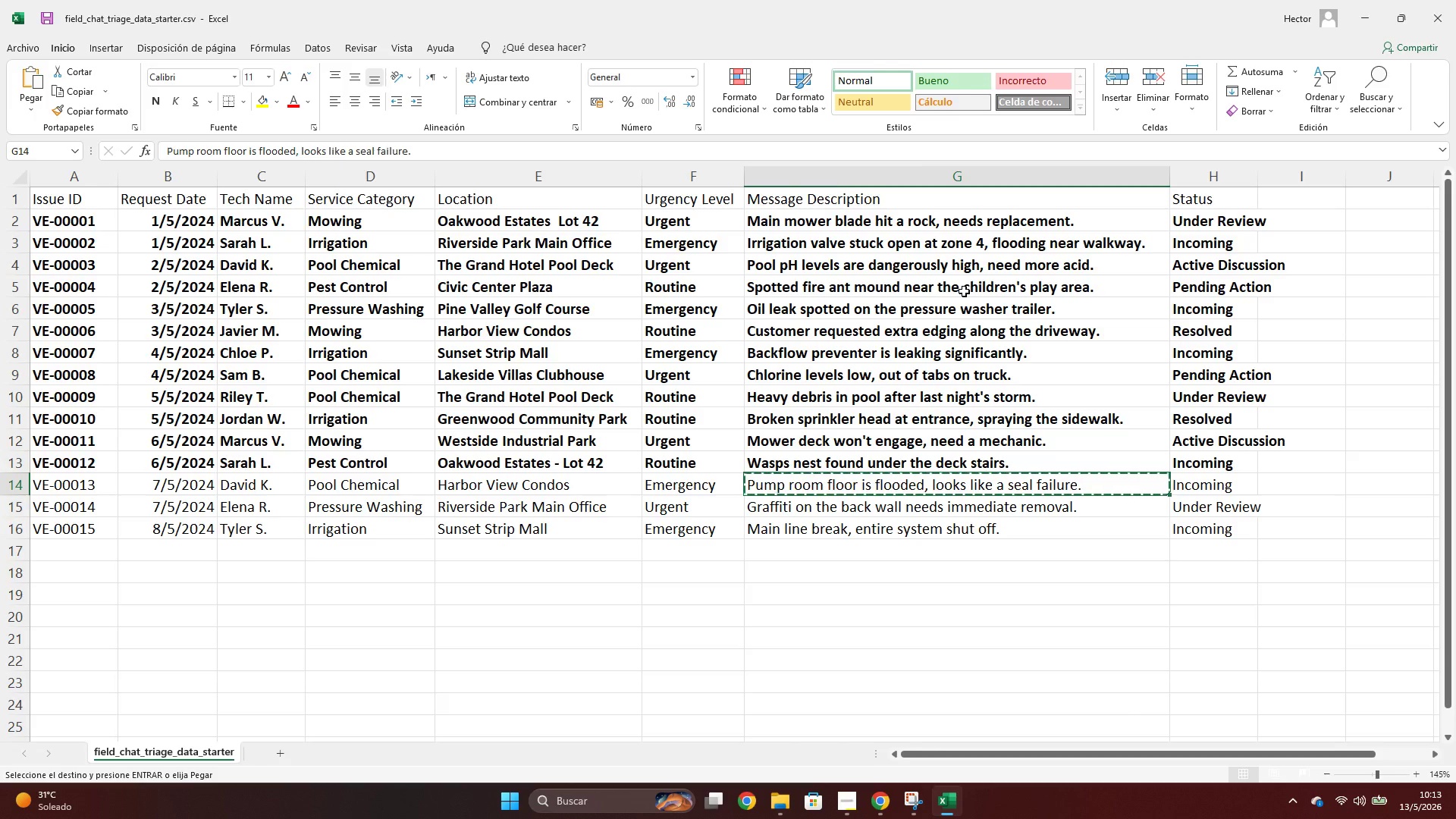 
key(Alt+Tab)
 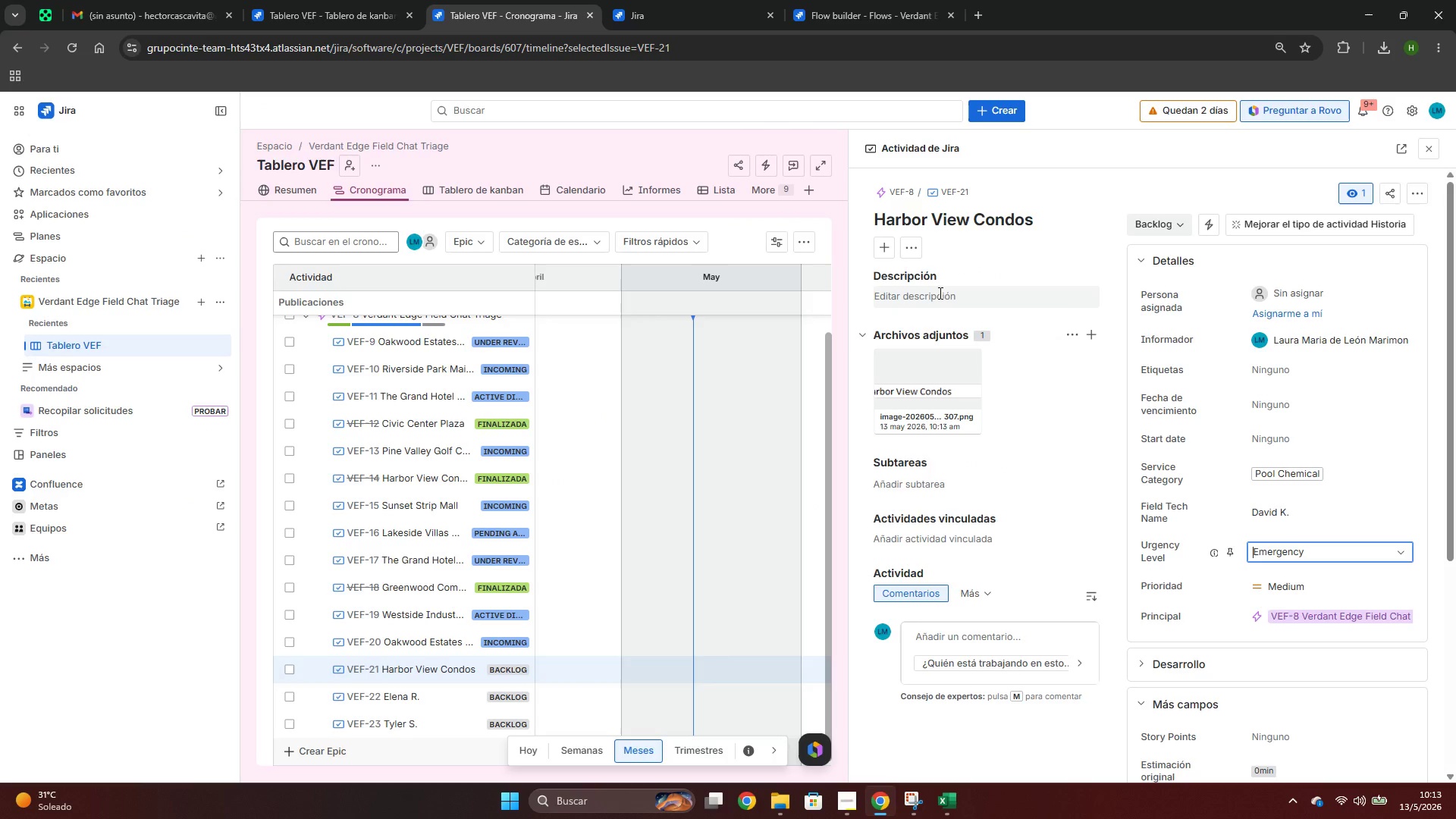 
left_click([940, 293])
 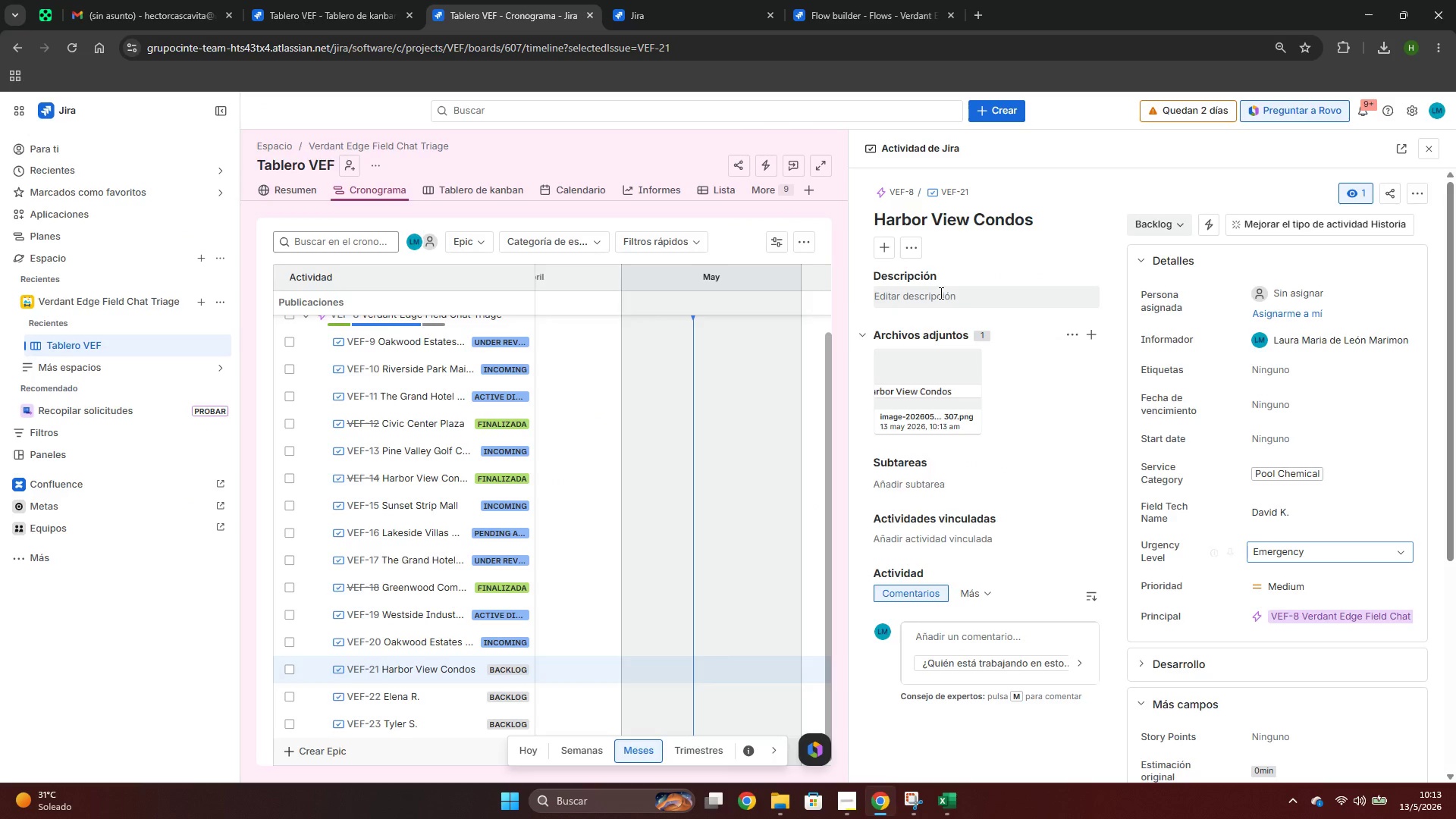 
key(Control+ControlLeft)
 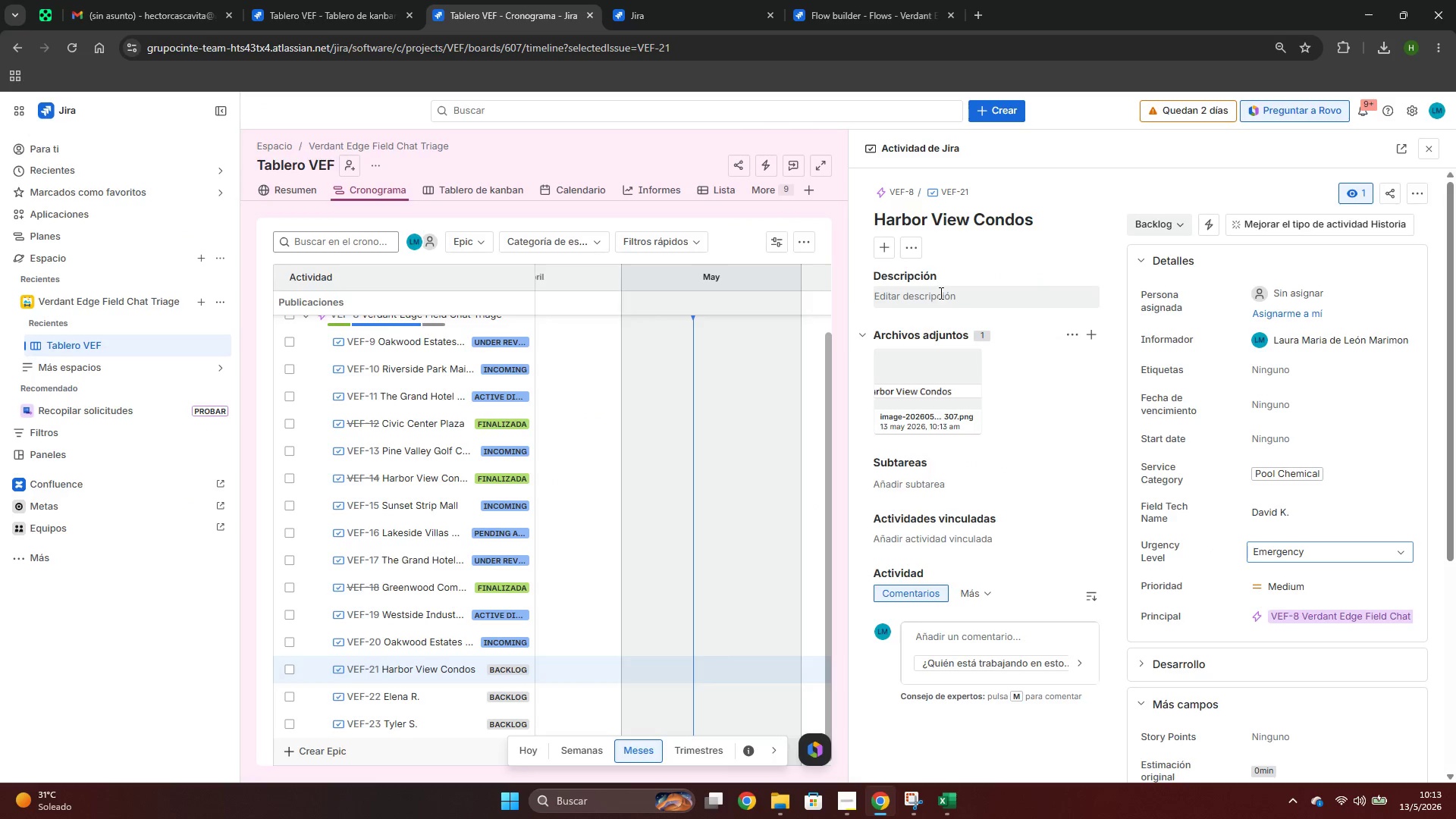 
key(Control+V)
 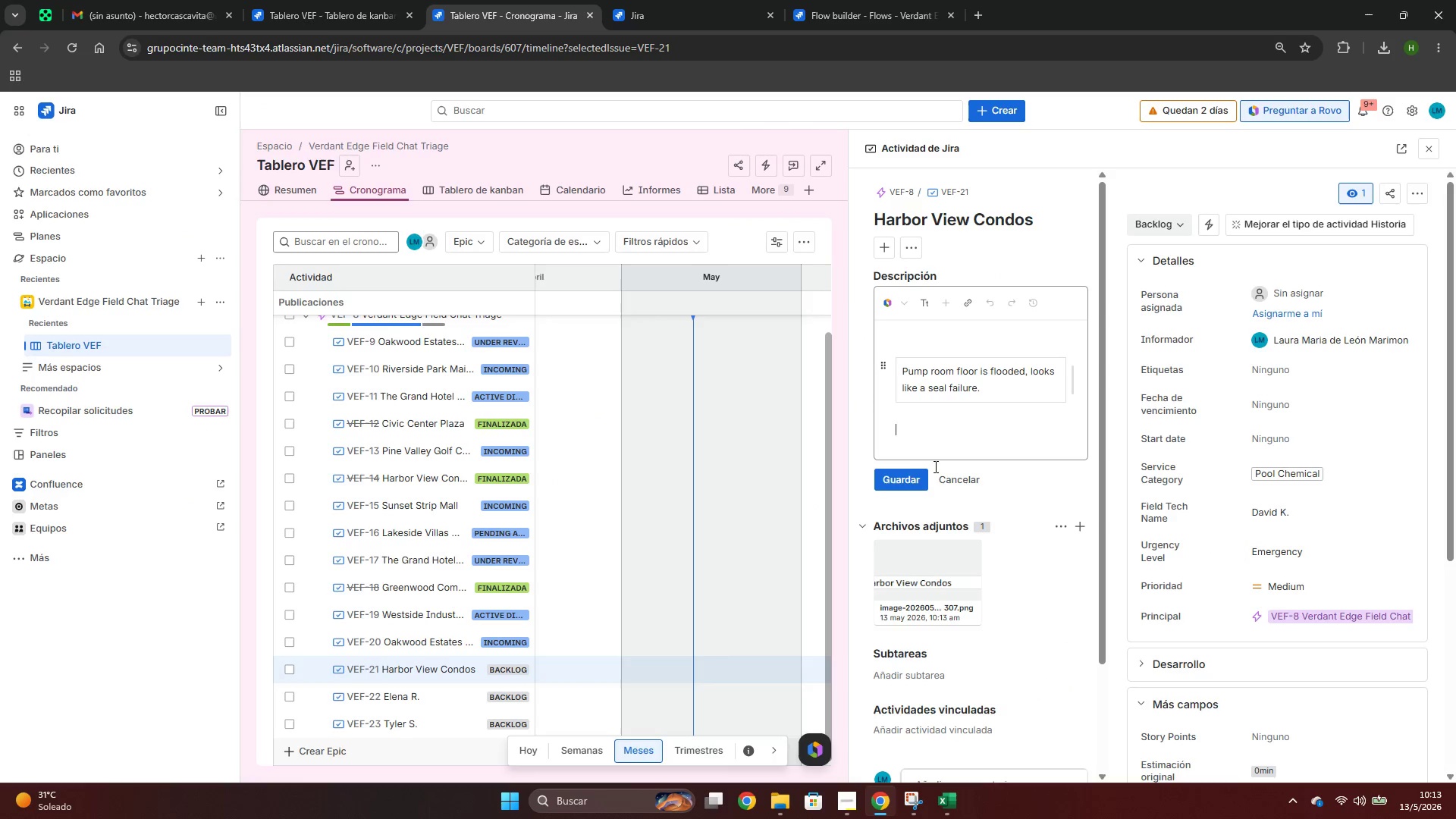 
left_click([912, 471])
 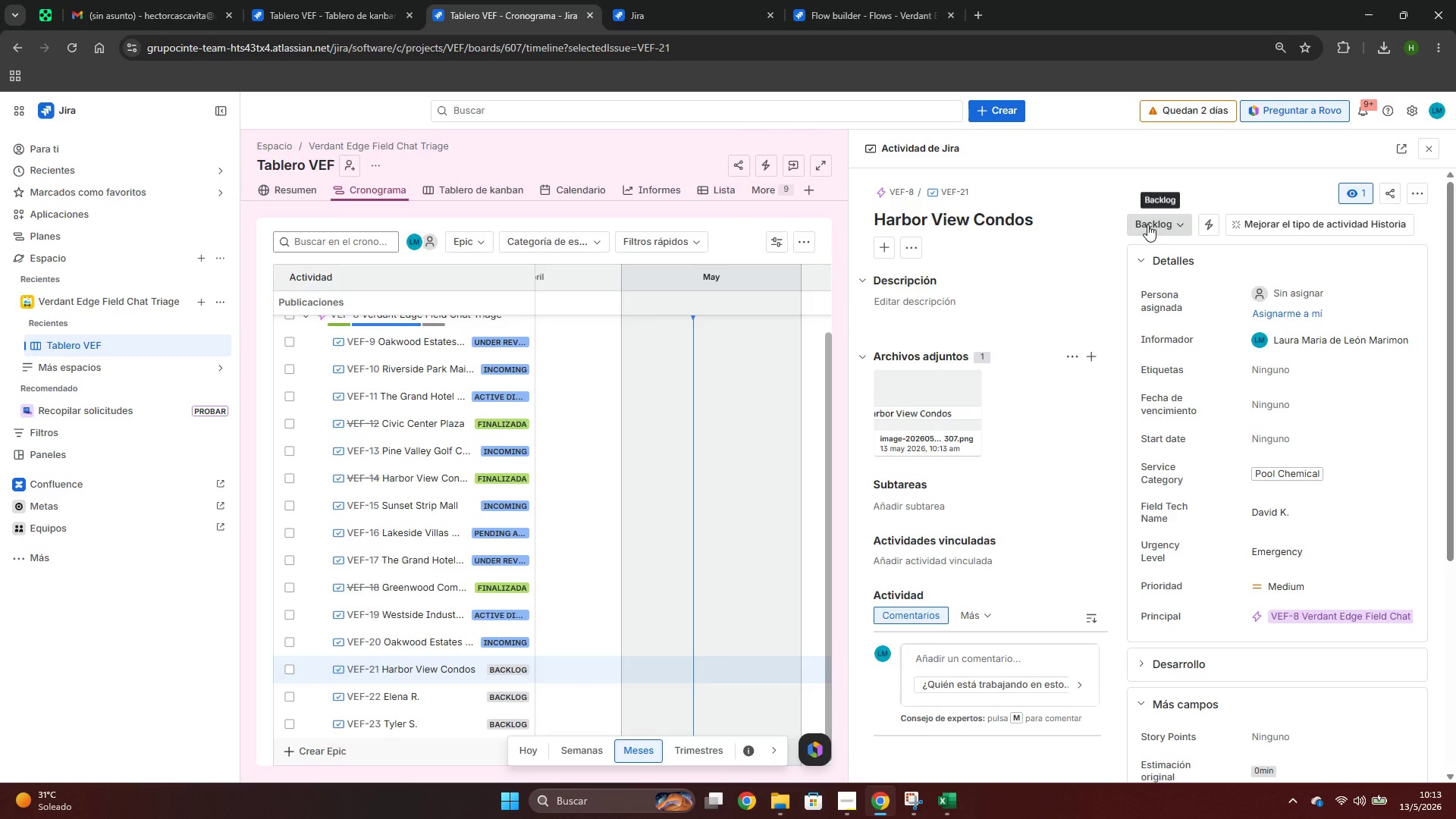 
scroll: coordinate [383, 519], scroll_direction: down, amount: 4.0
 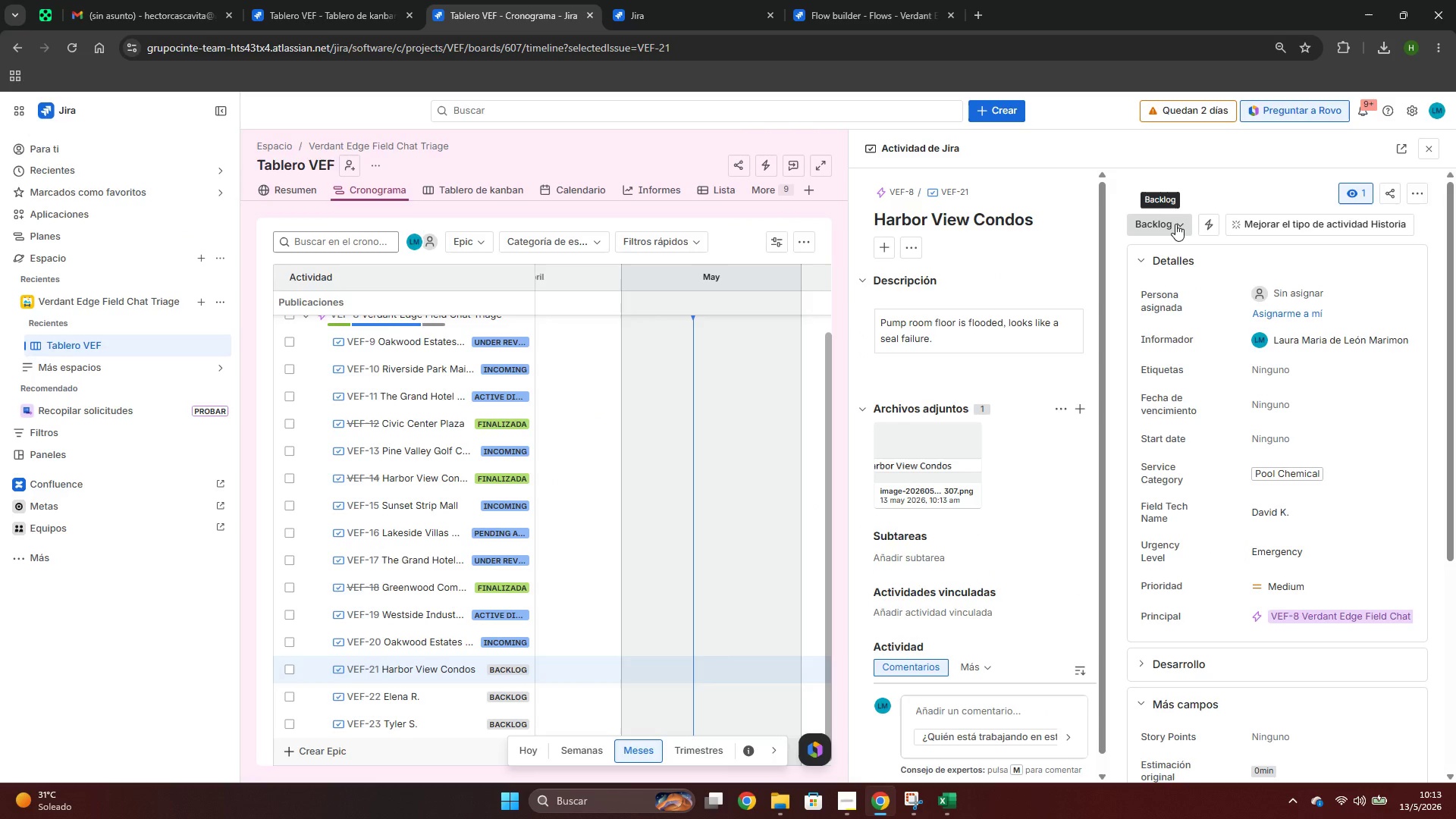 
left_click([1175, 224])
 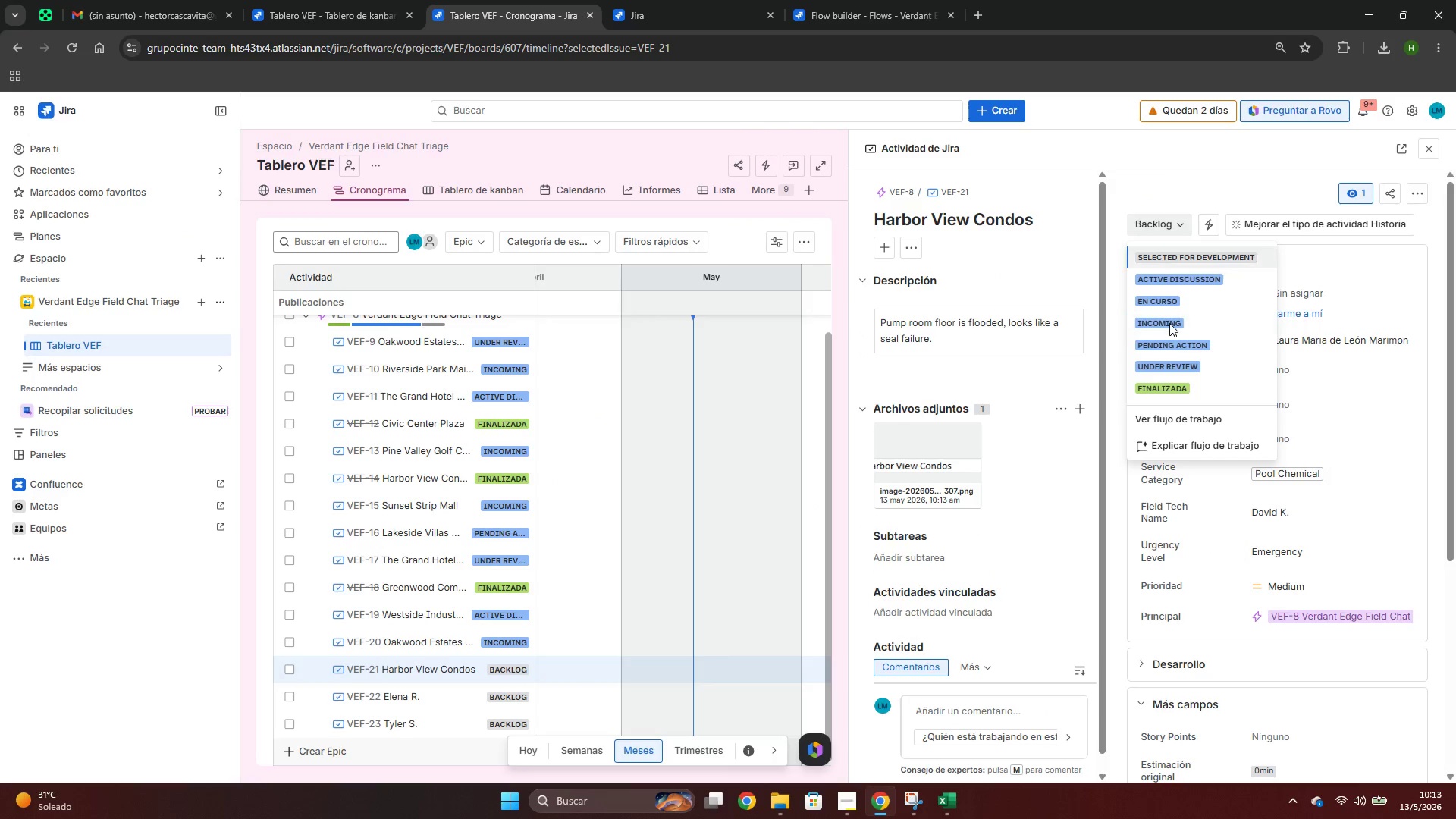 
left_click([1169, 323])
 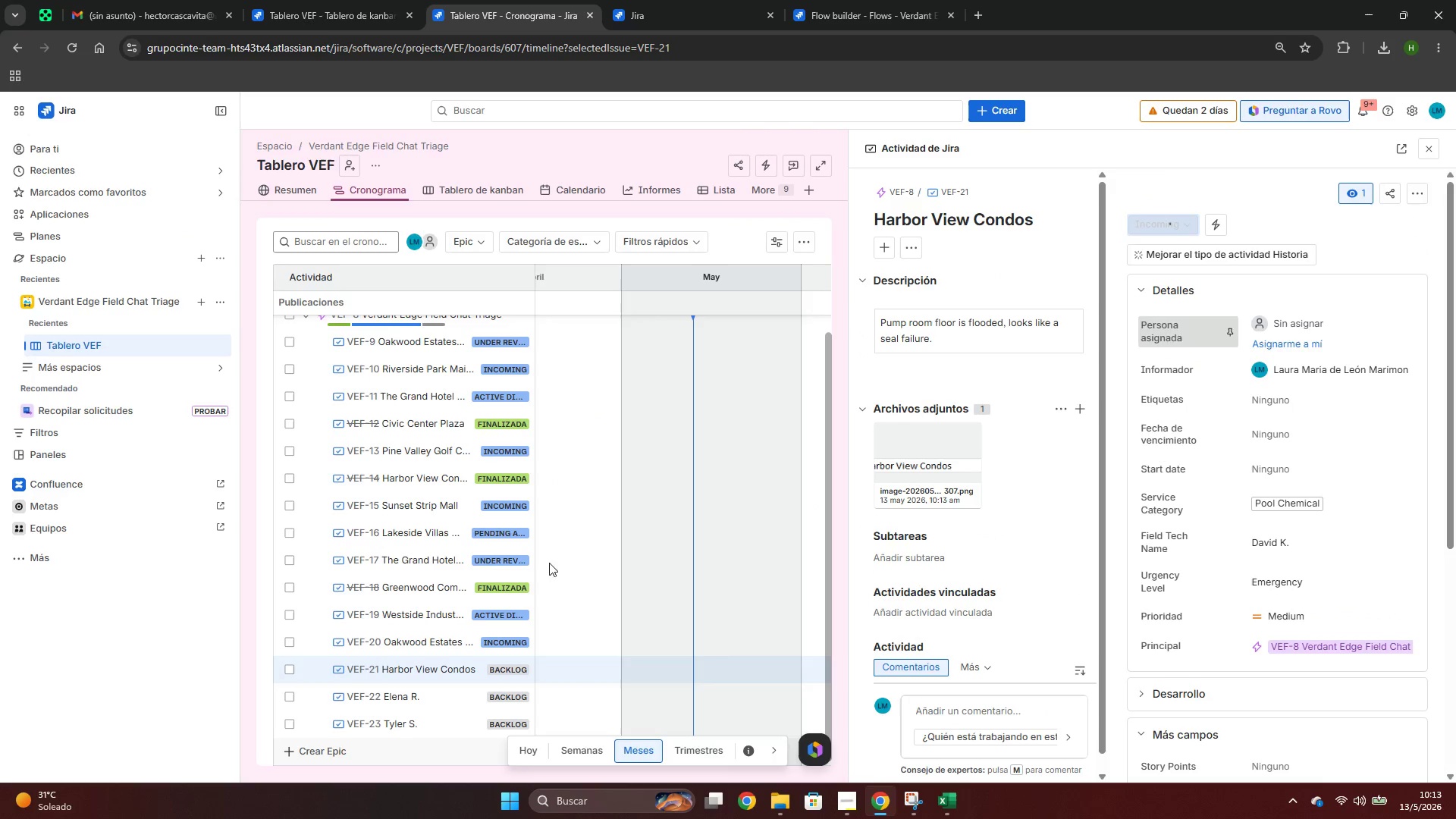 
key(Alt+AltLeft)
 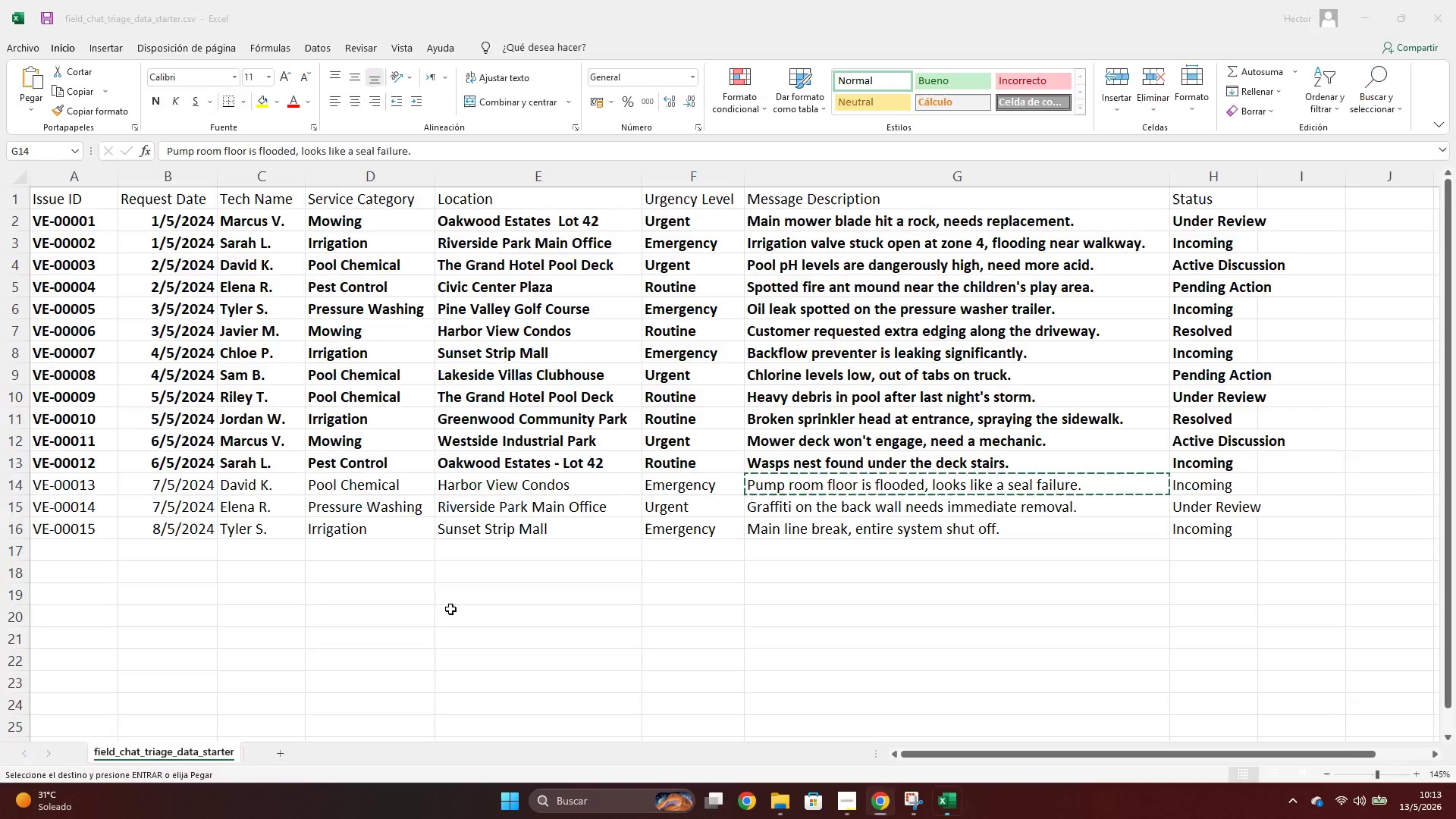 
key(Alt+Tab)
 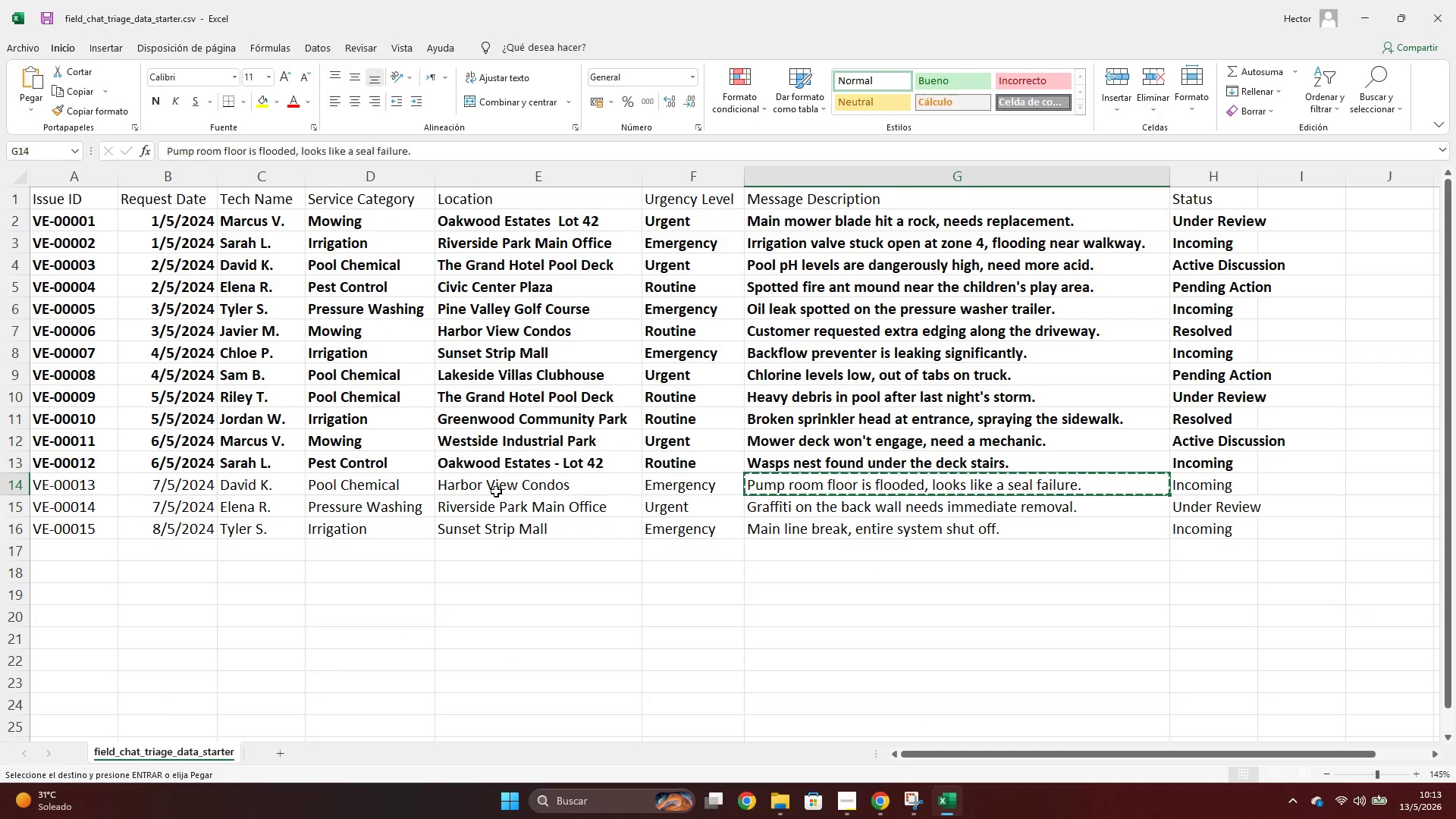 
scroll: coordinate [381, 604], scroll_direction: down, amount: 2.0
 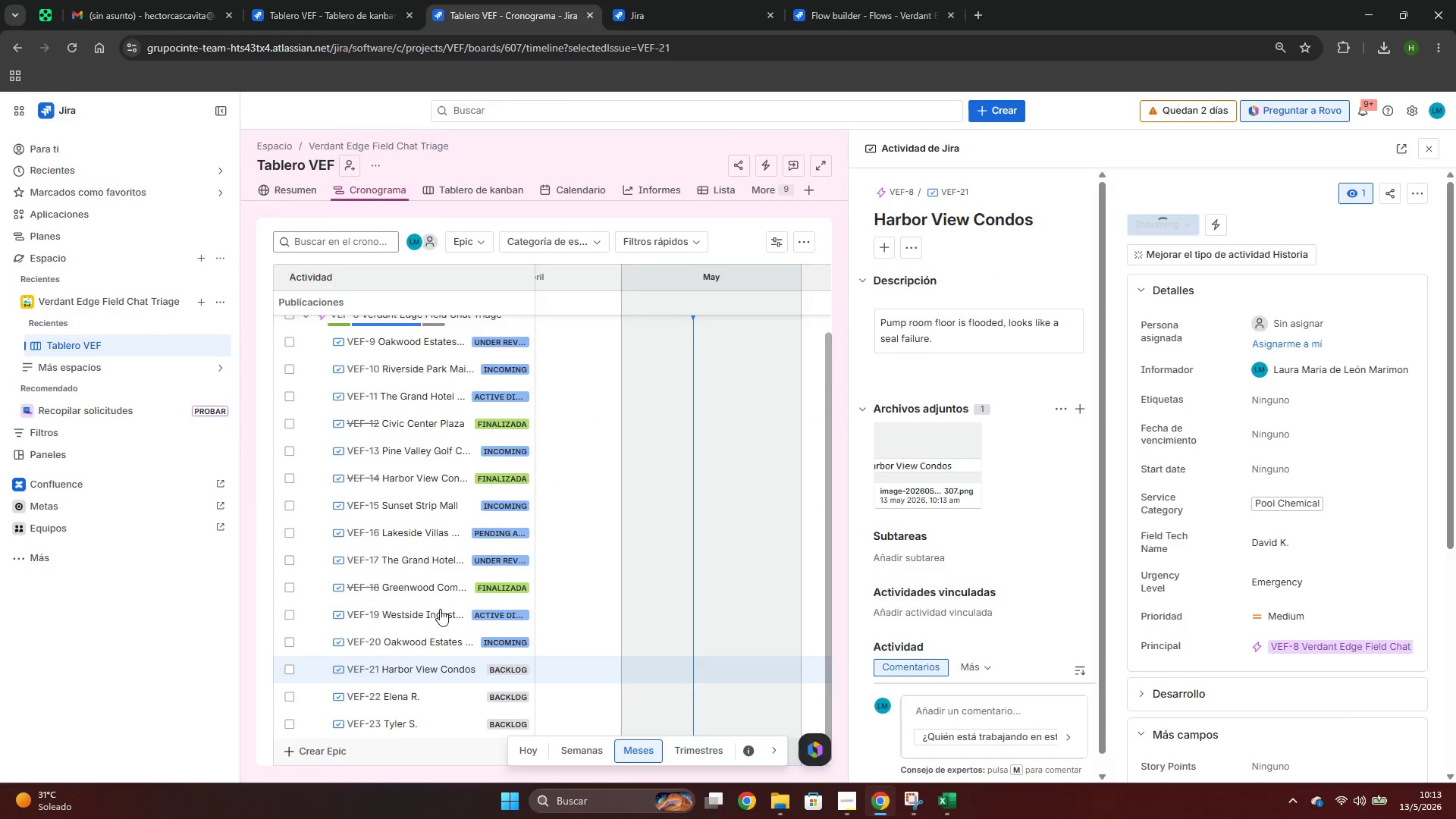 
key(Shift+ShiftLeft)
 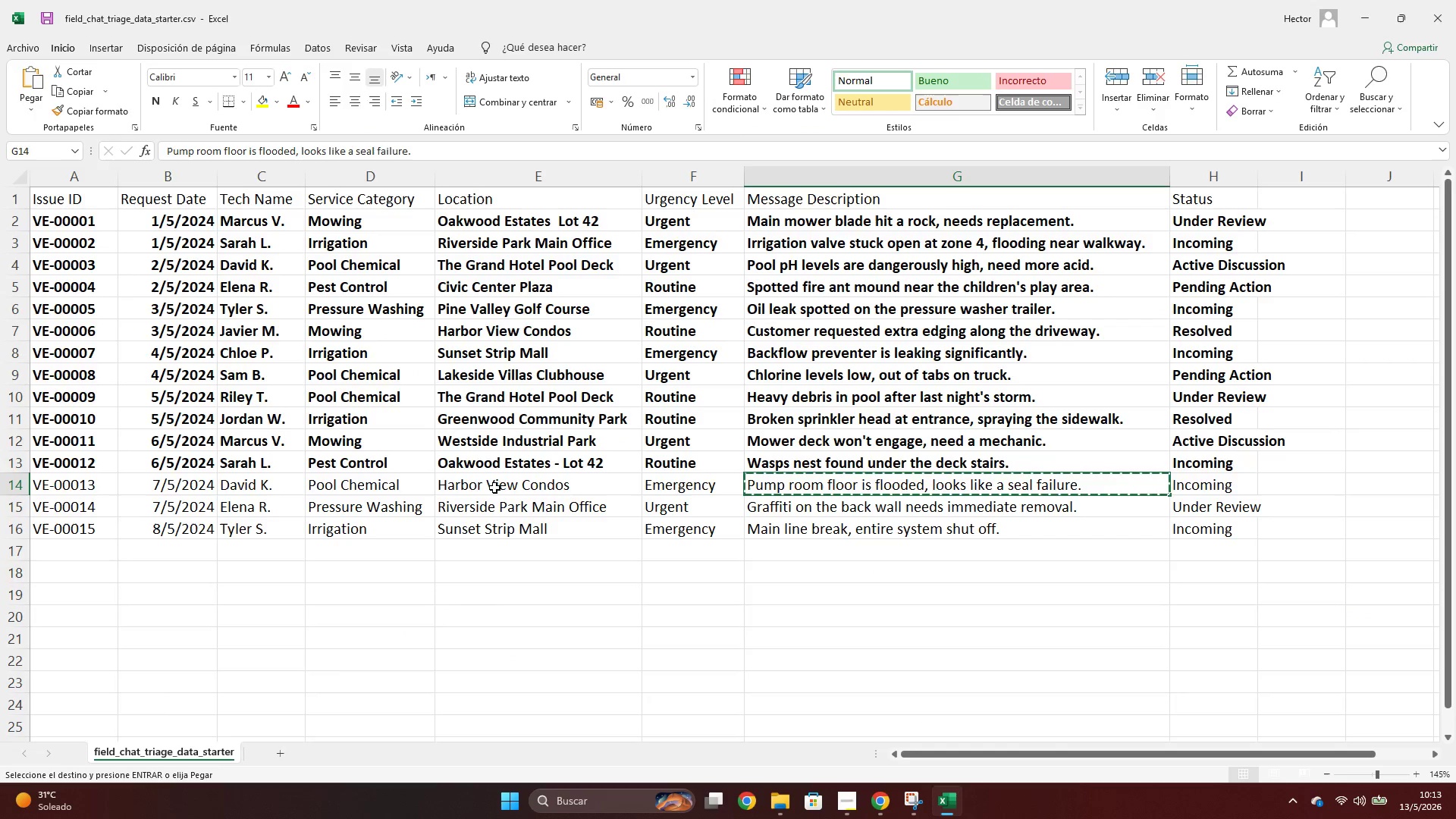 
key(Shift+Space)
 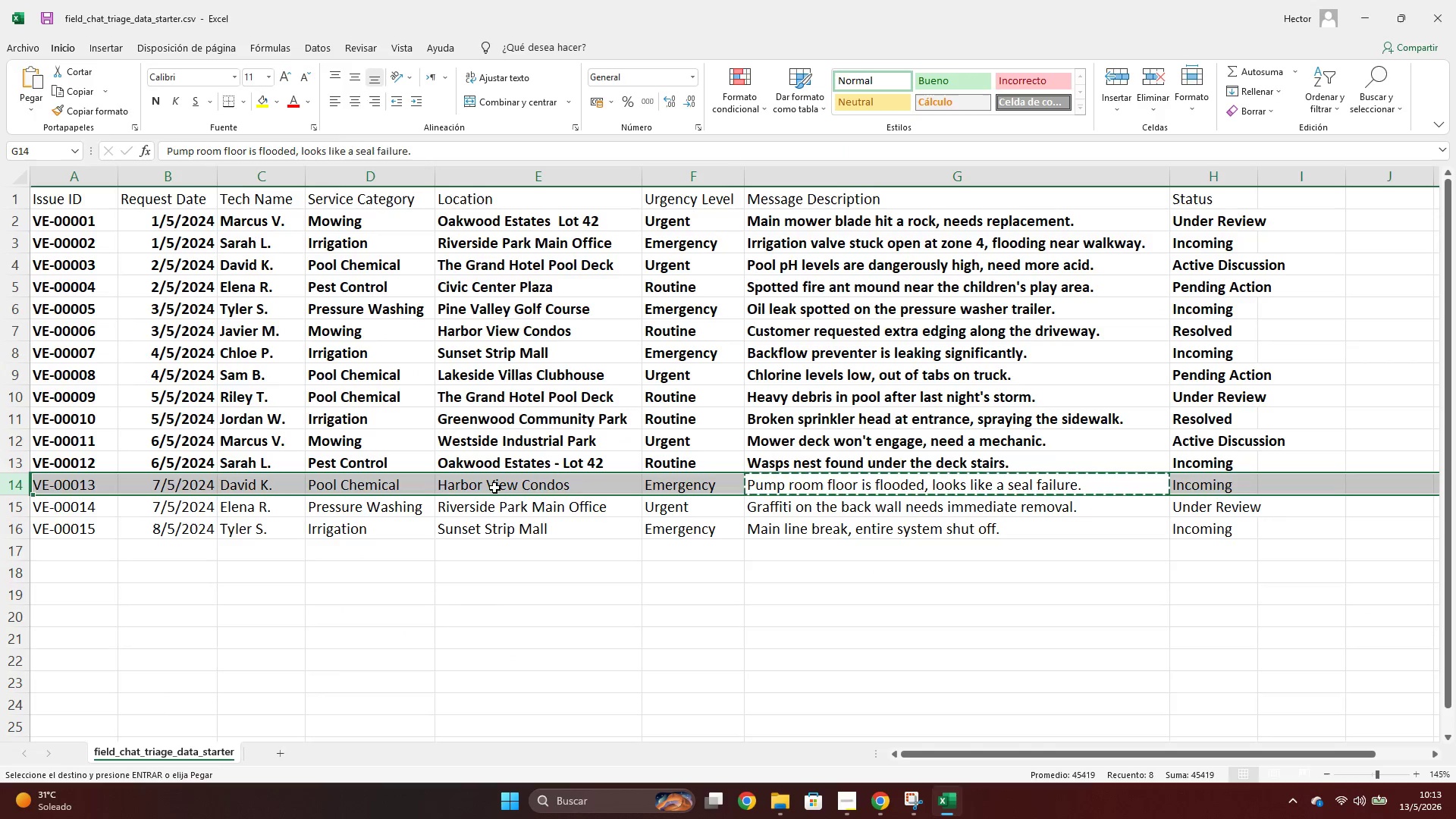 
key(Control+N)
 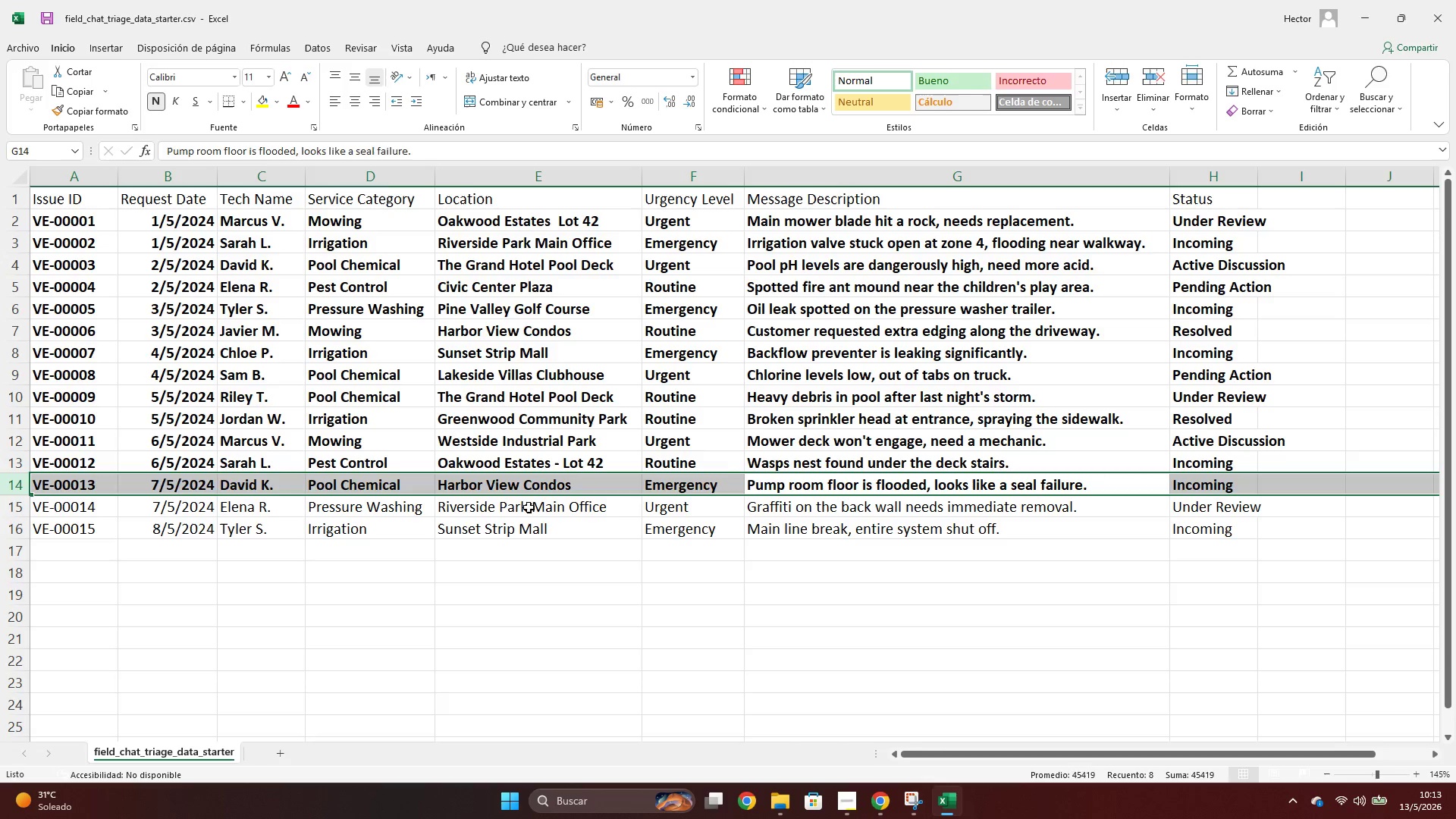 
left_click([526, 507])
 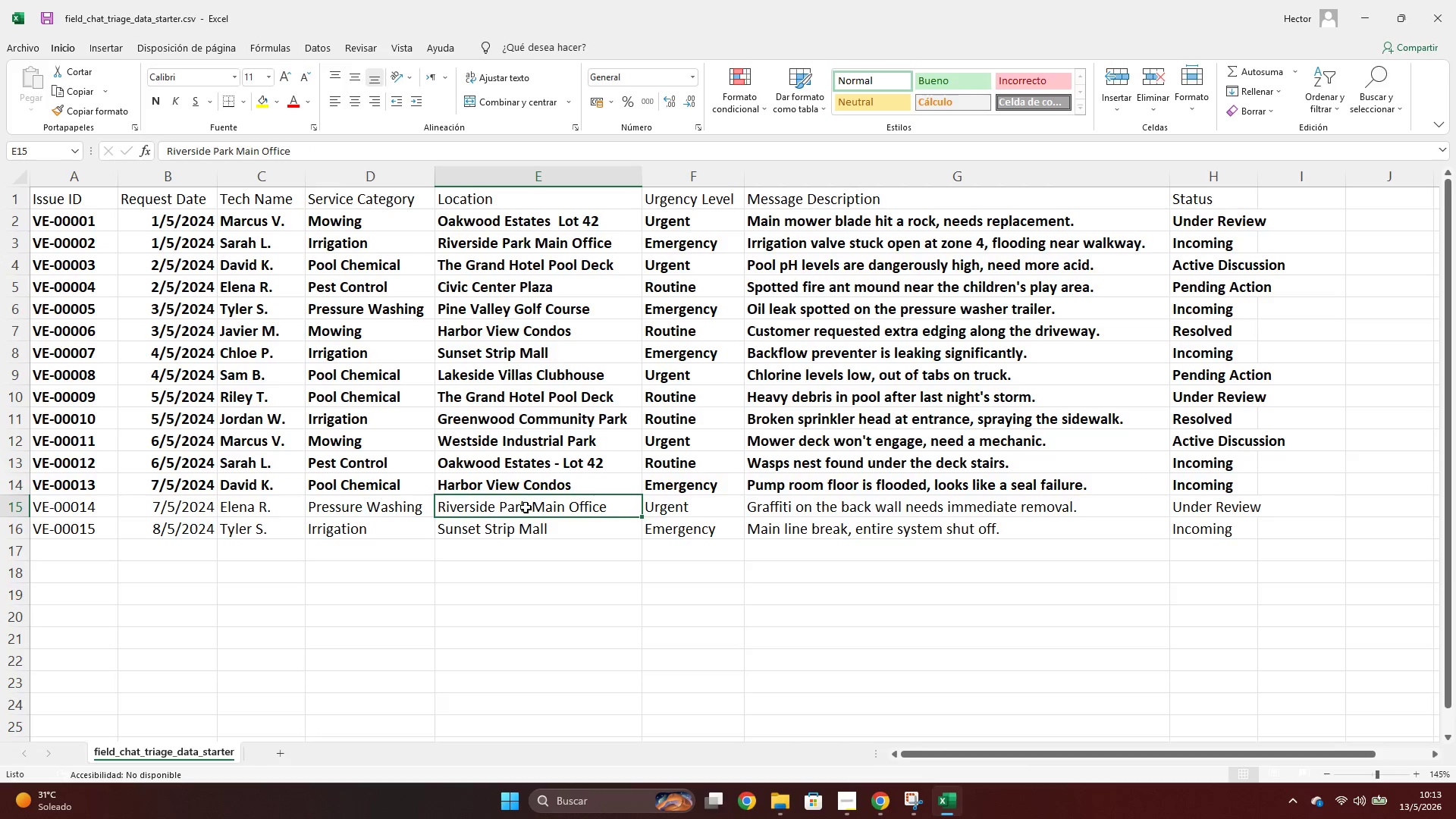 
key(Control+ControlLeft)
 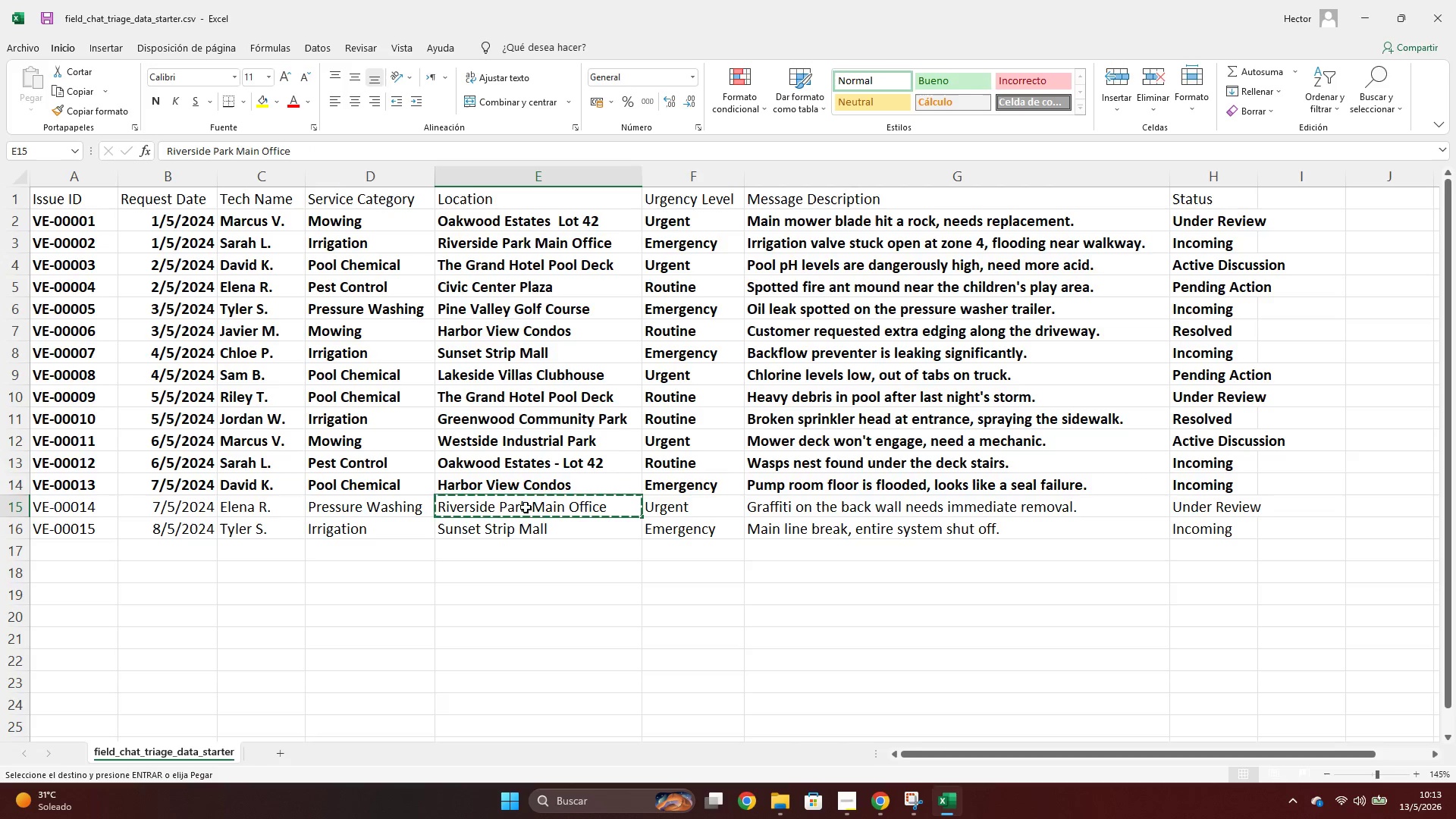 
key(Control+C)
 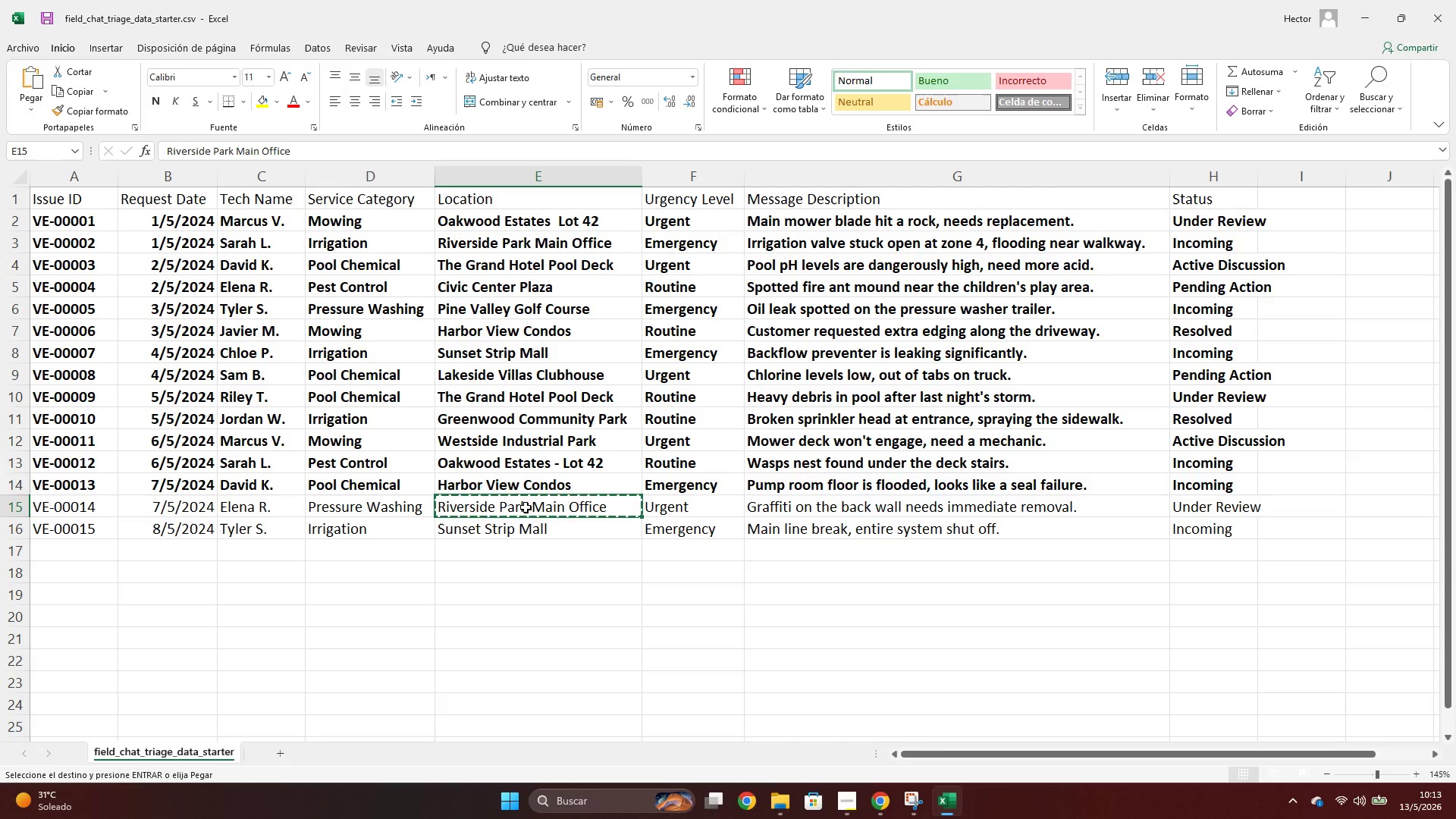 
key(Alt+AltLeft)
 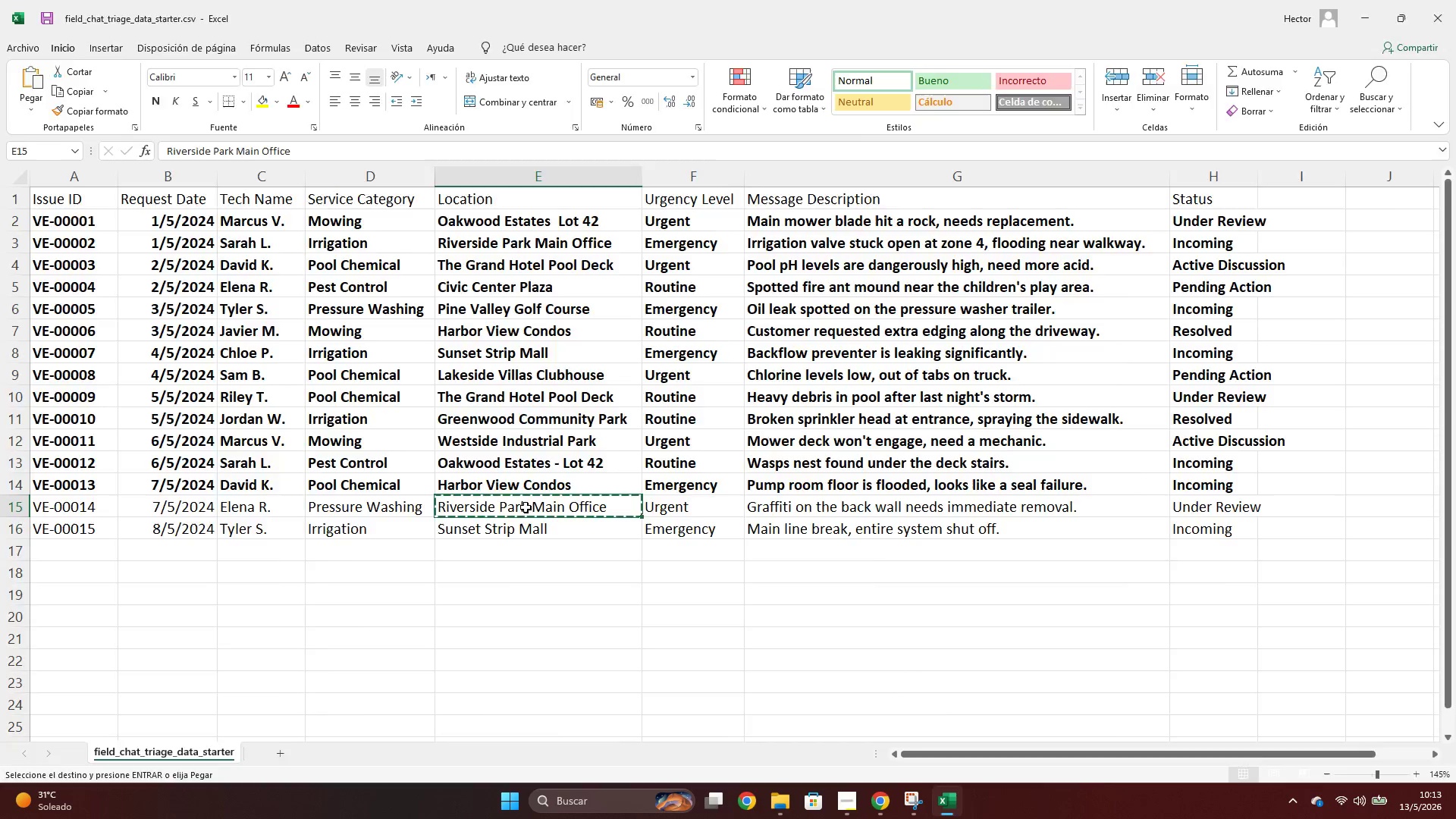 
key(Alt+Tab)
 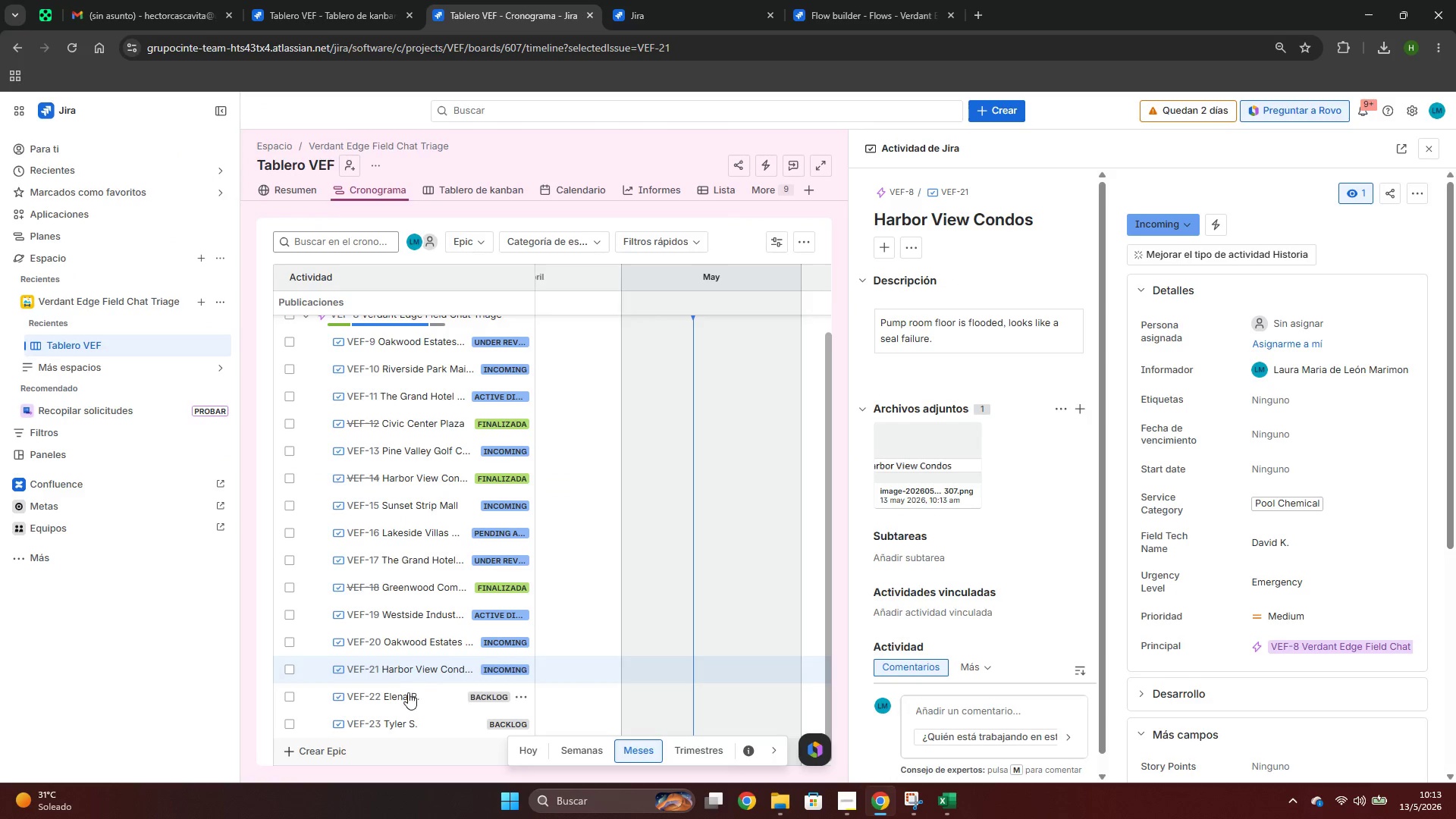 
left_click([406, 694])
 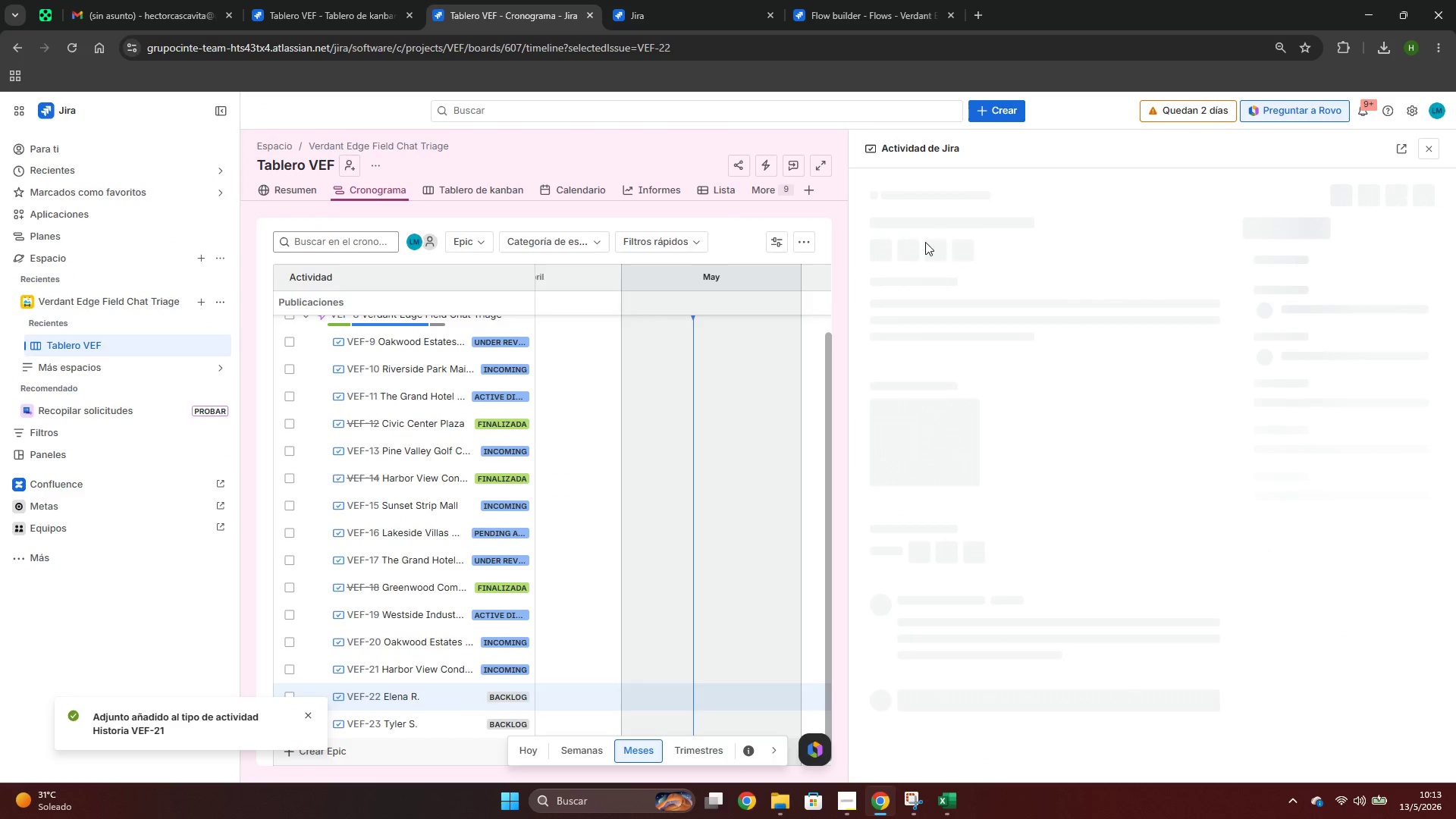 
wait(7.89)
 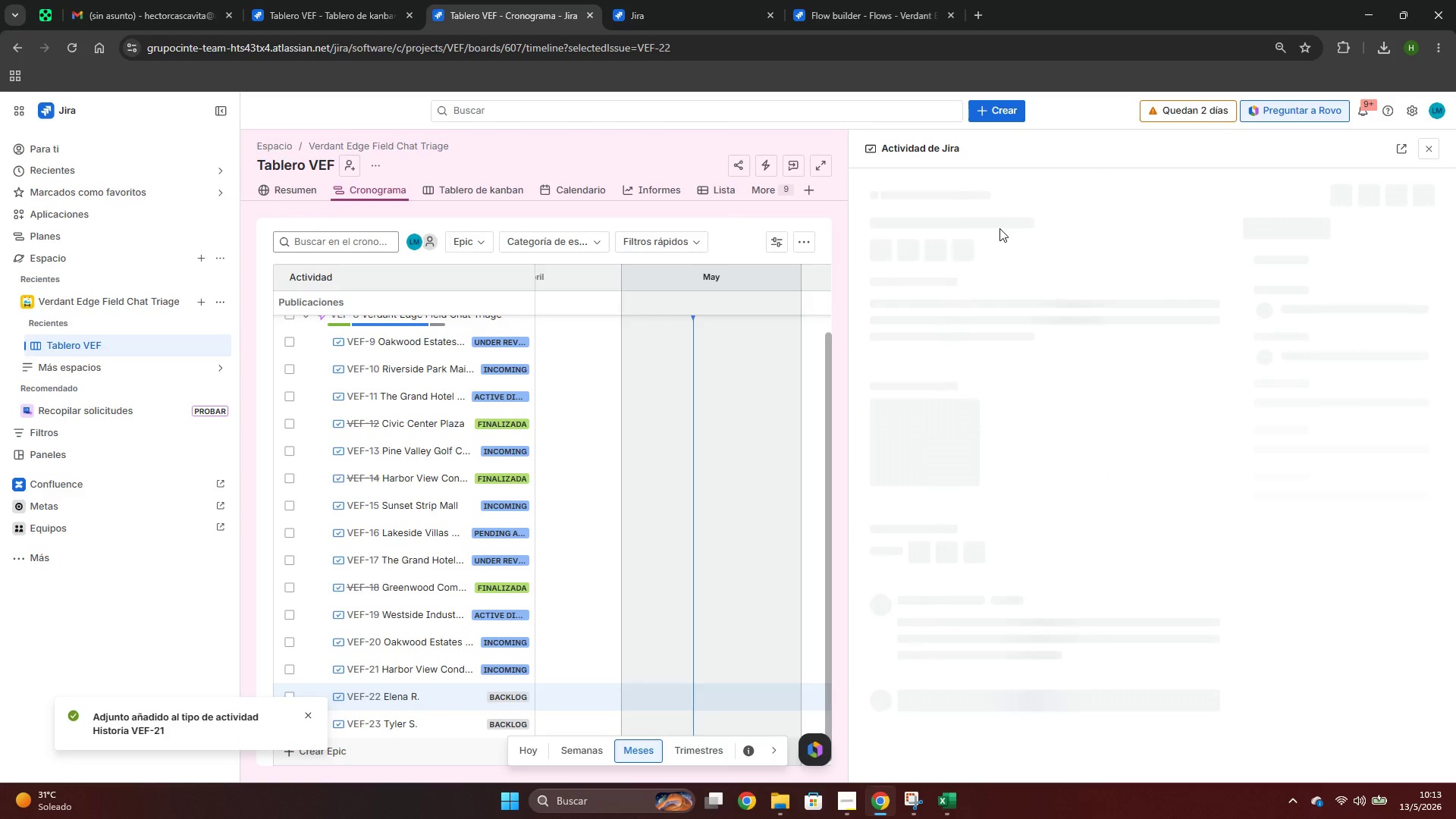 
left_click([913, 226])
 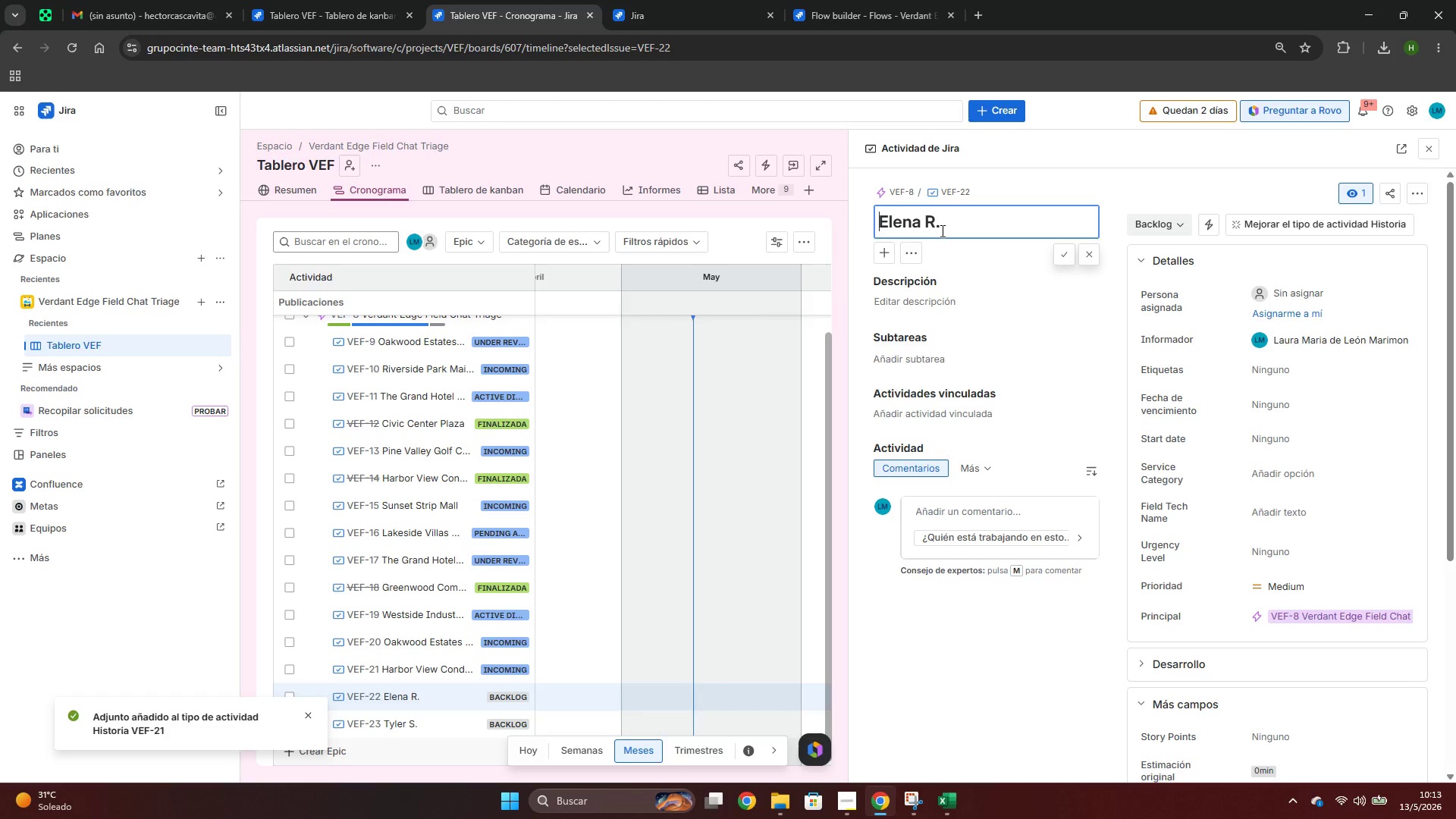 
left_click_drag(start_coordinate=[942, 231], to_coordinate=[786, 229])
 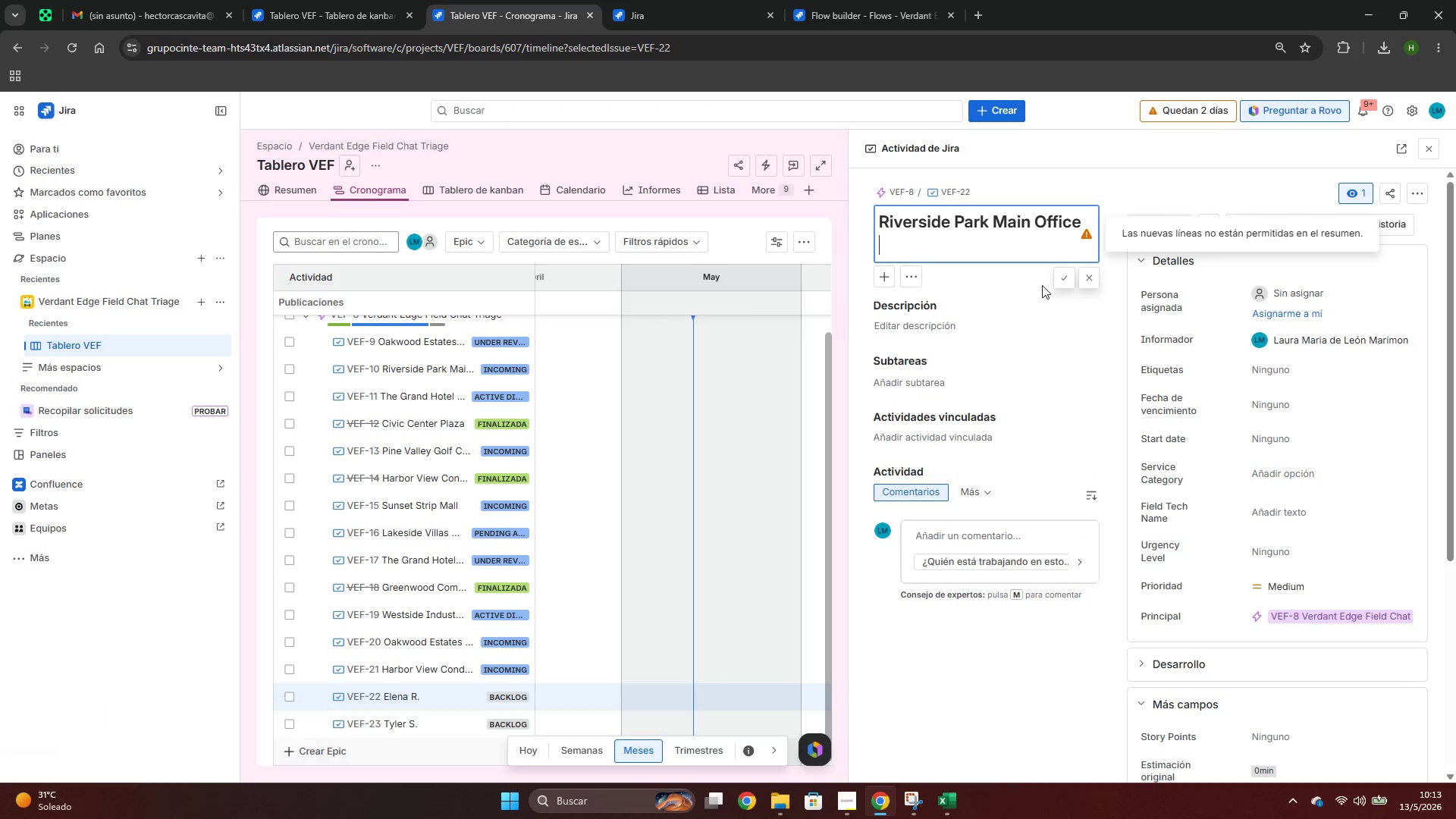 
key(Control+ControlLeft)
 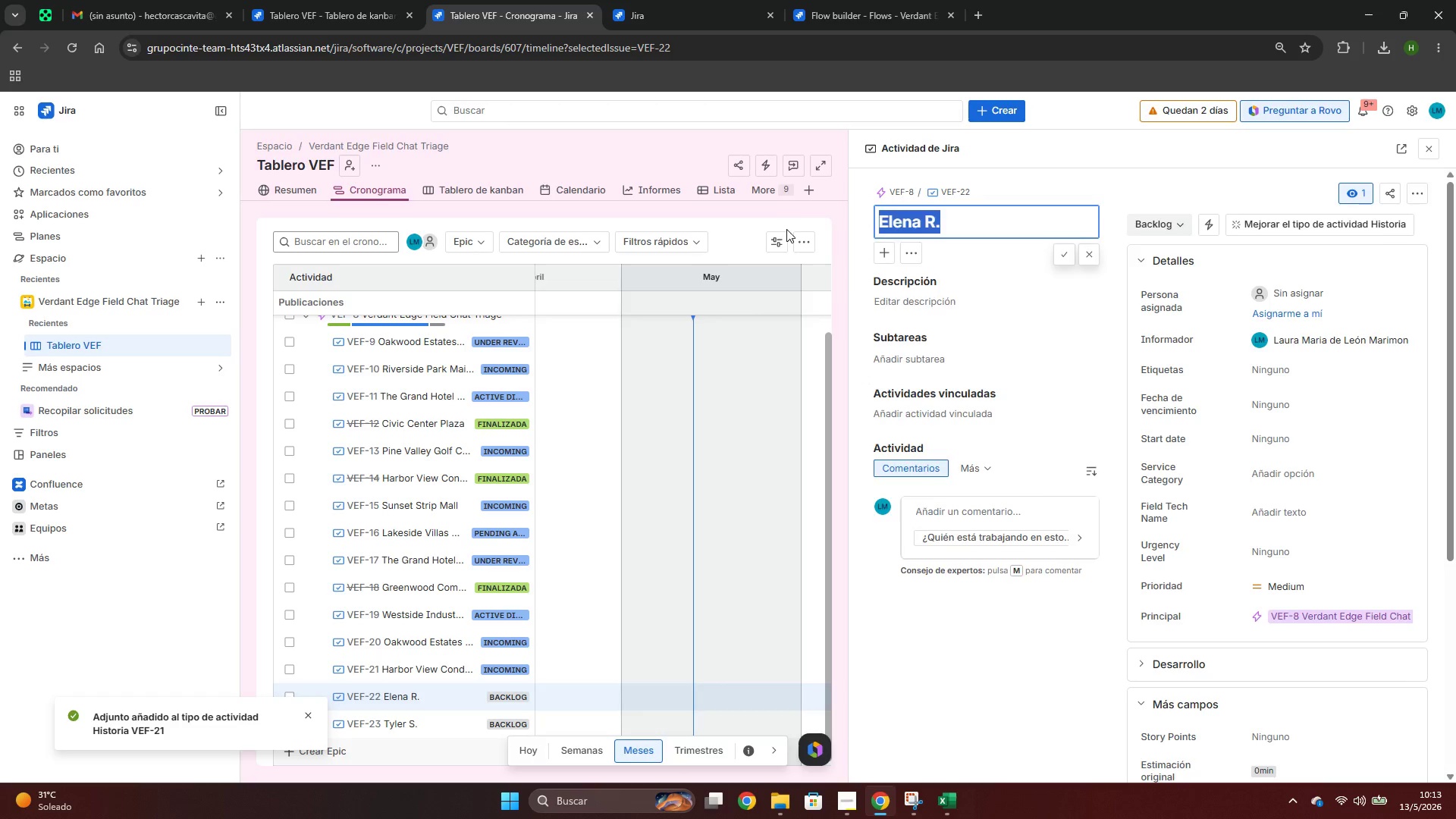 
key(Control+V)
 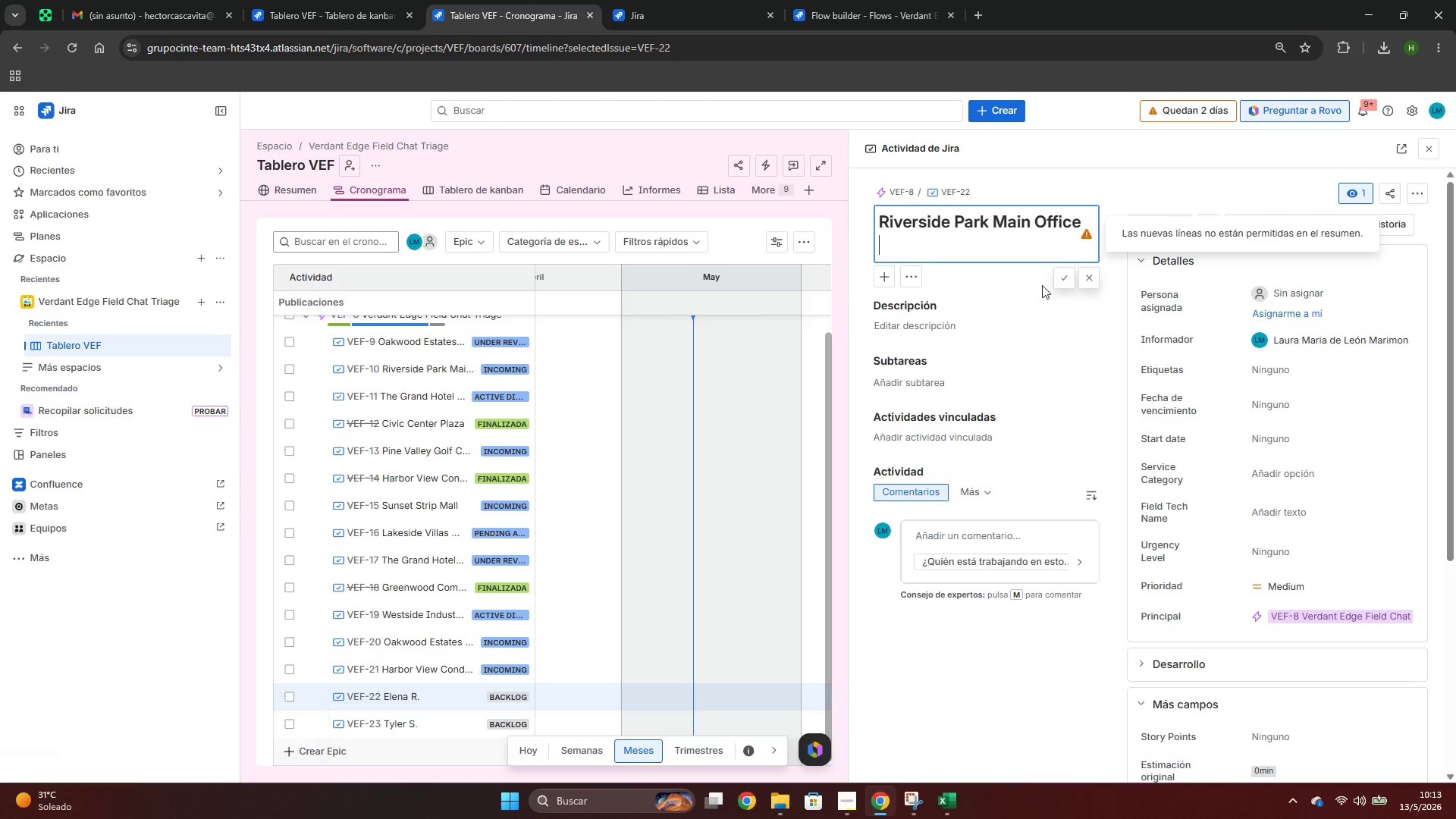 
key(Backspace)
 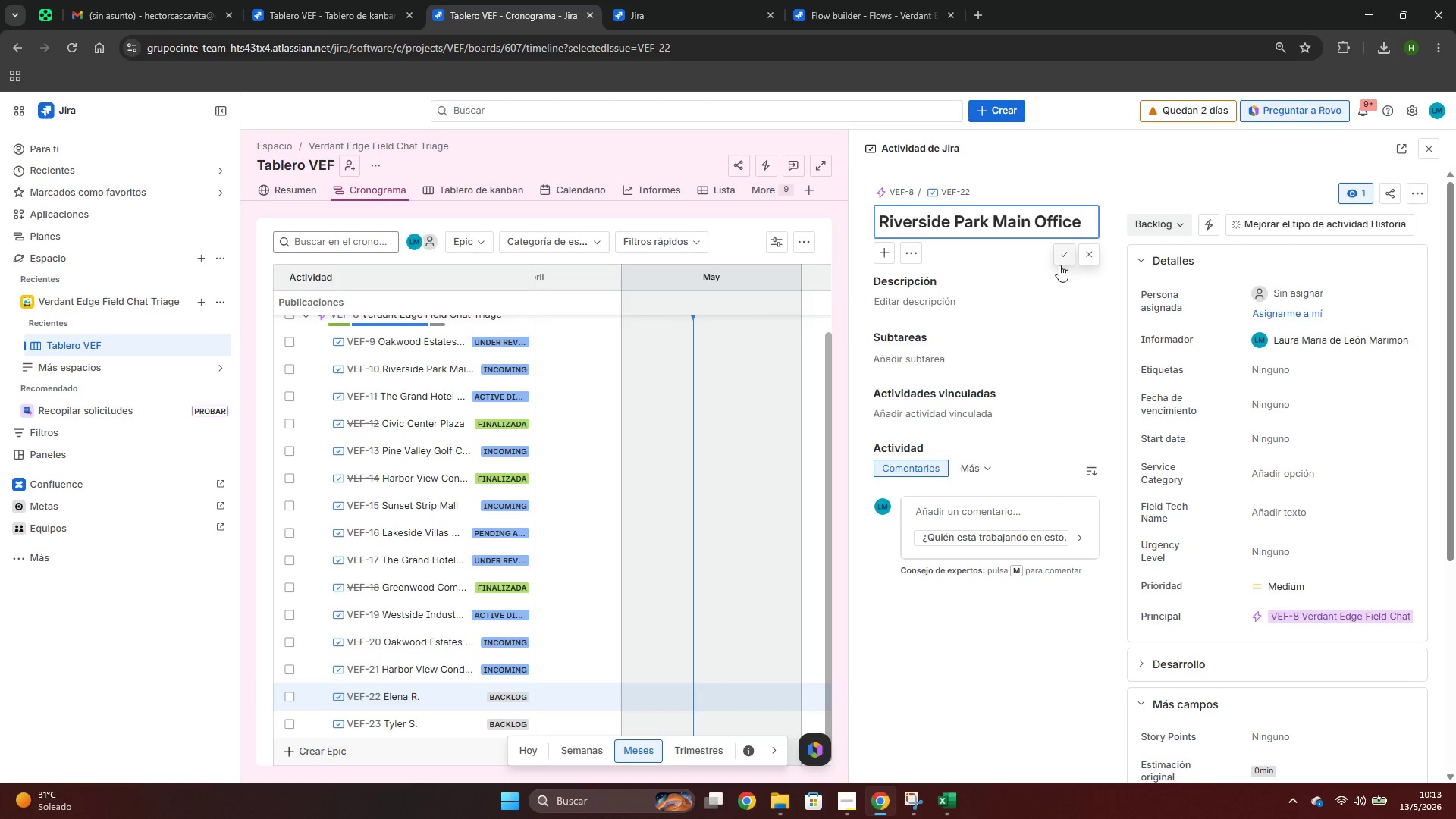 
left_click([1059, 265])
 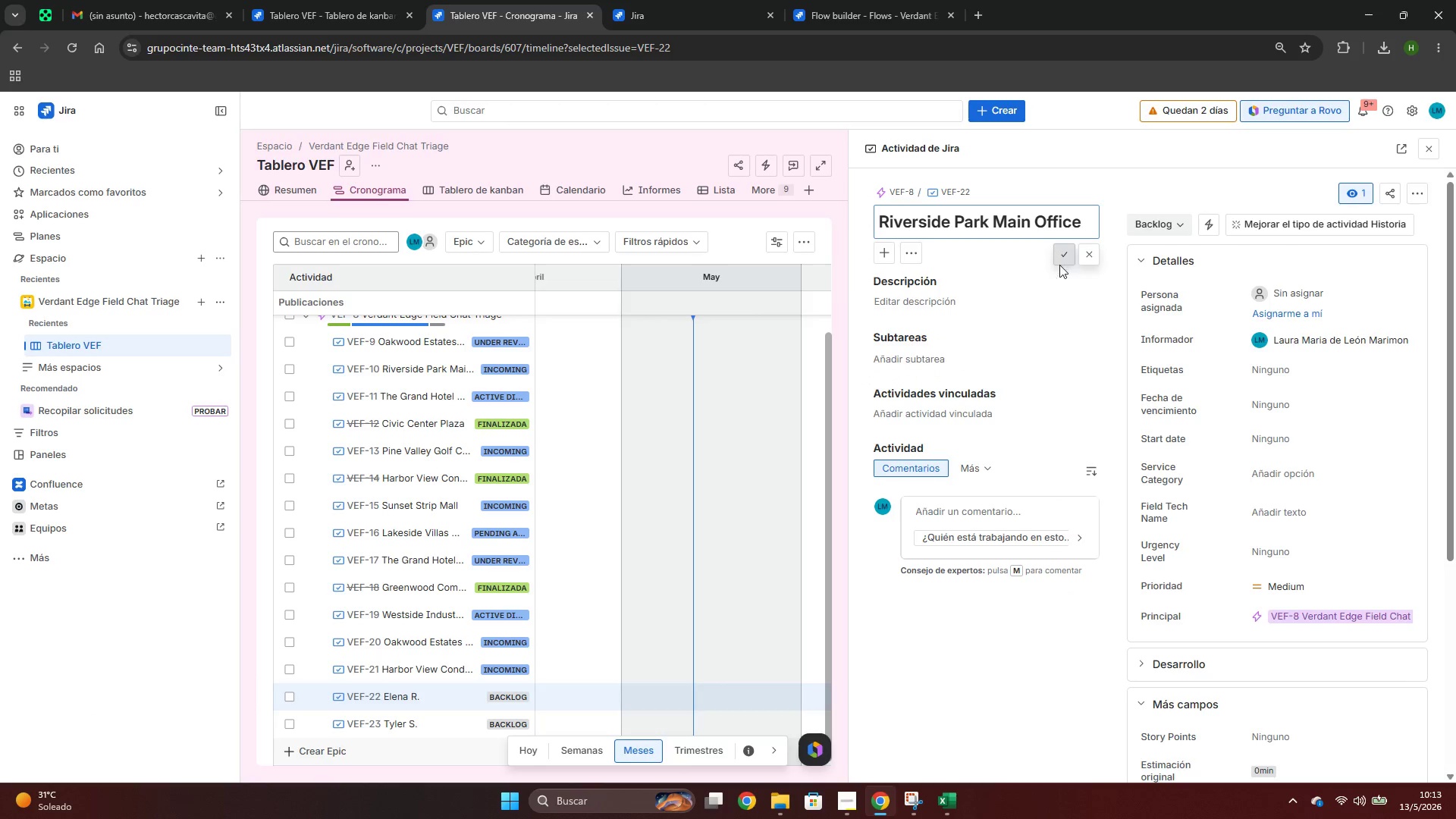 
key(Alt+AltLeft)
 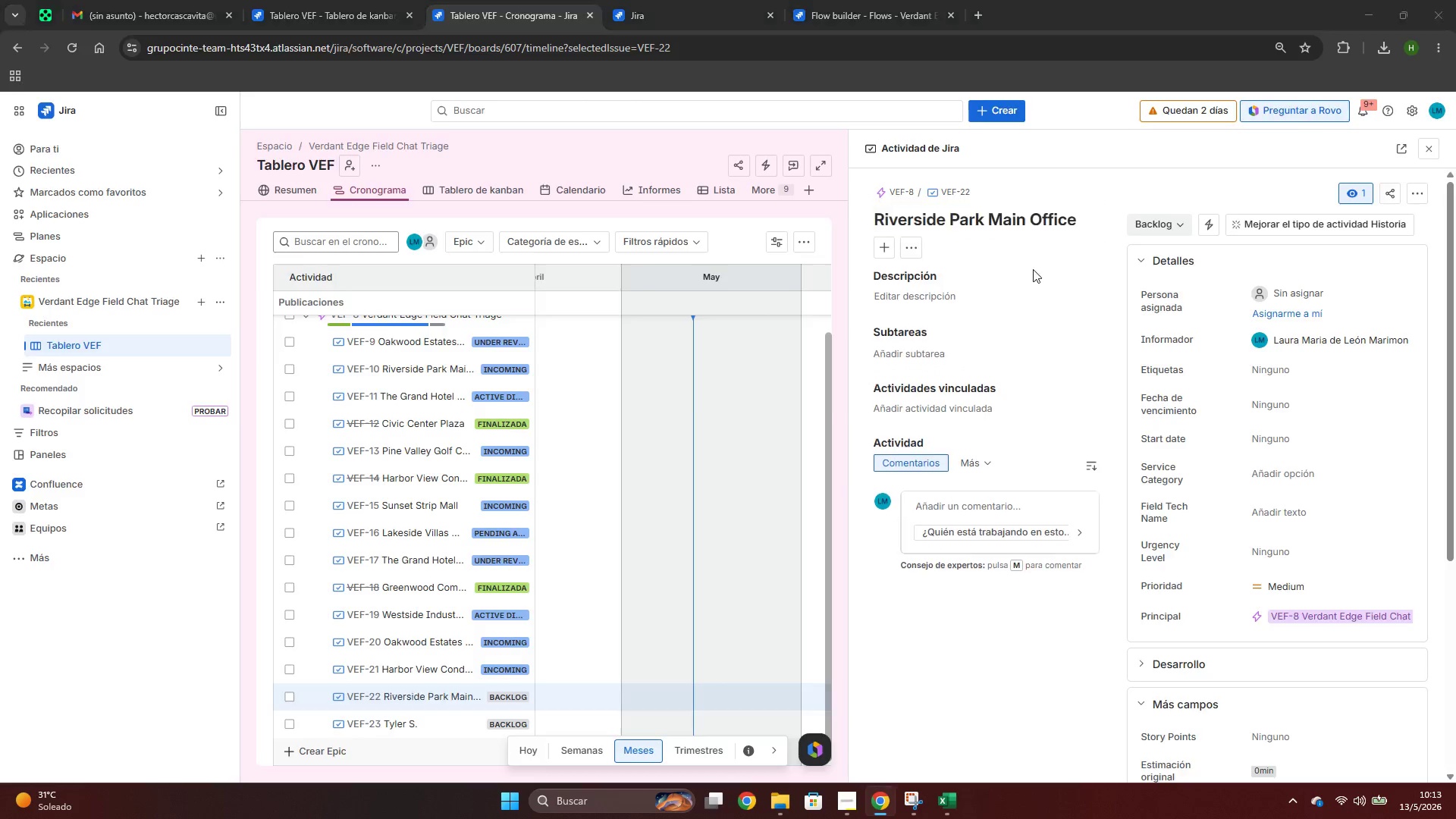 
key(Alt+Tab)
 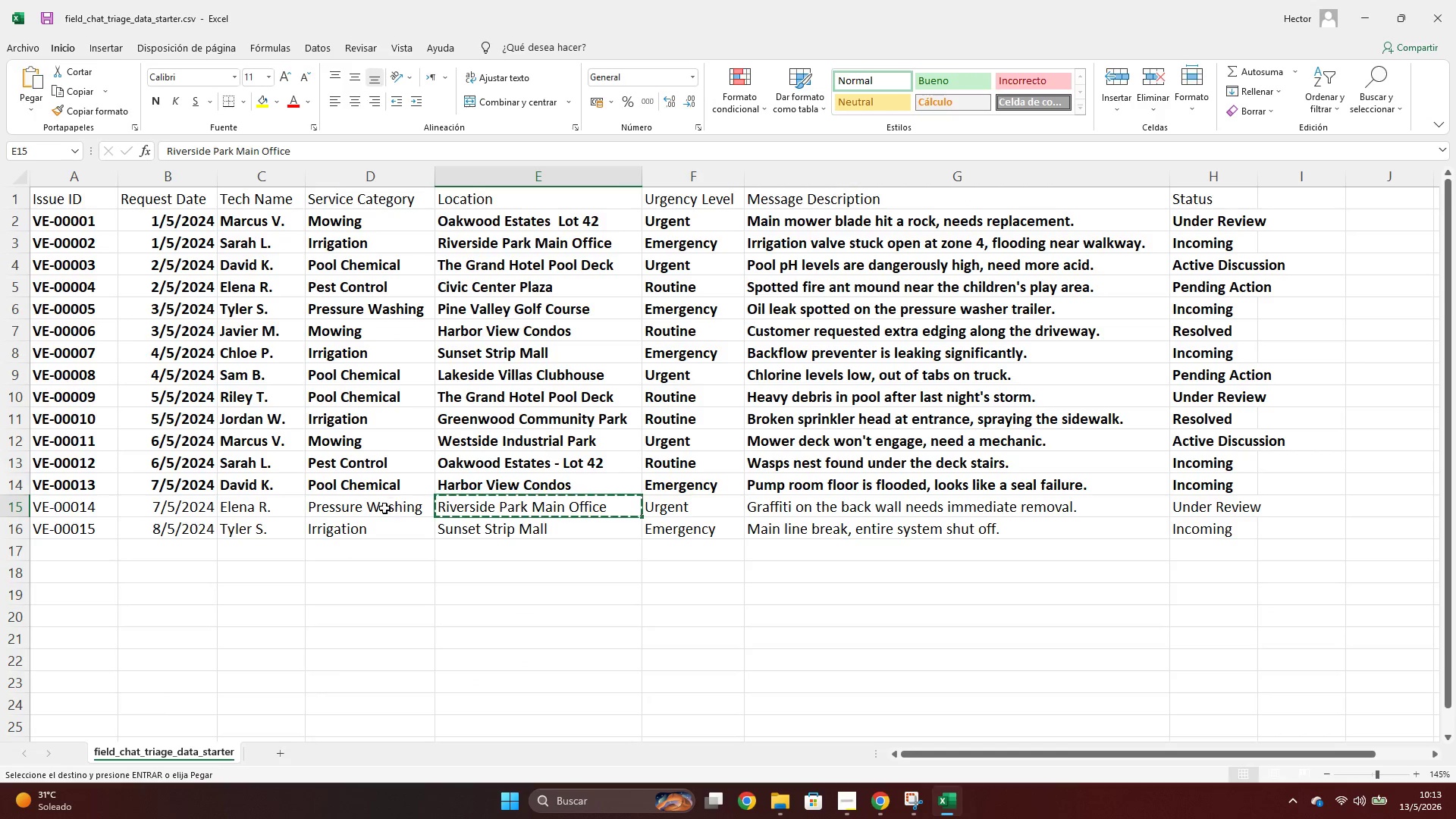 
left_click([384, 508])
 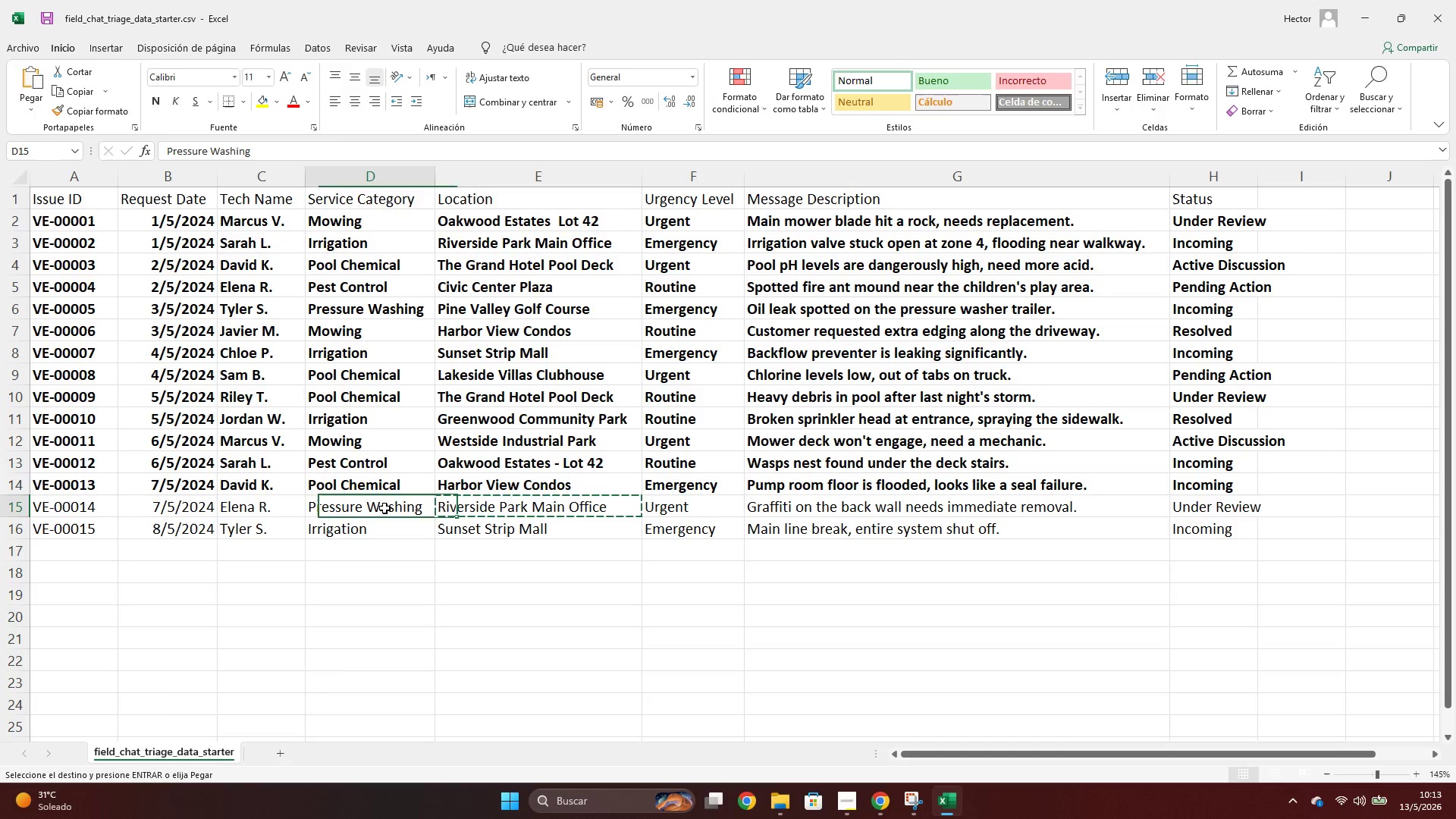 
key(Control+C)
 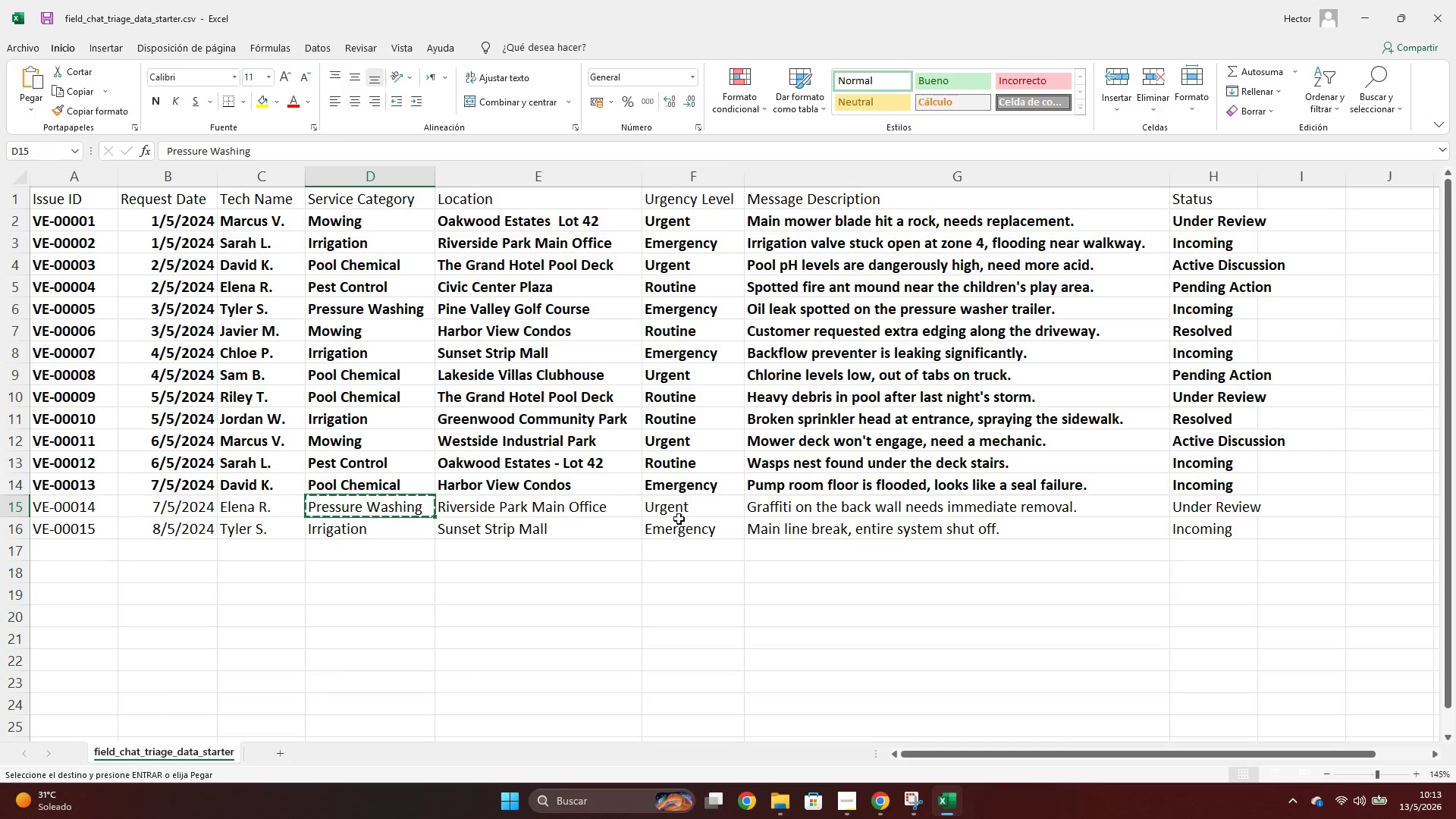 
key(Alt+AltLeft)
 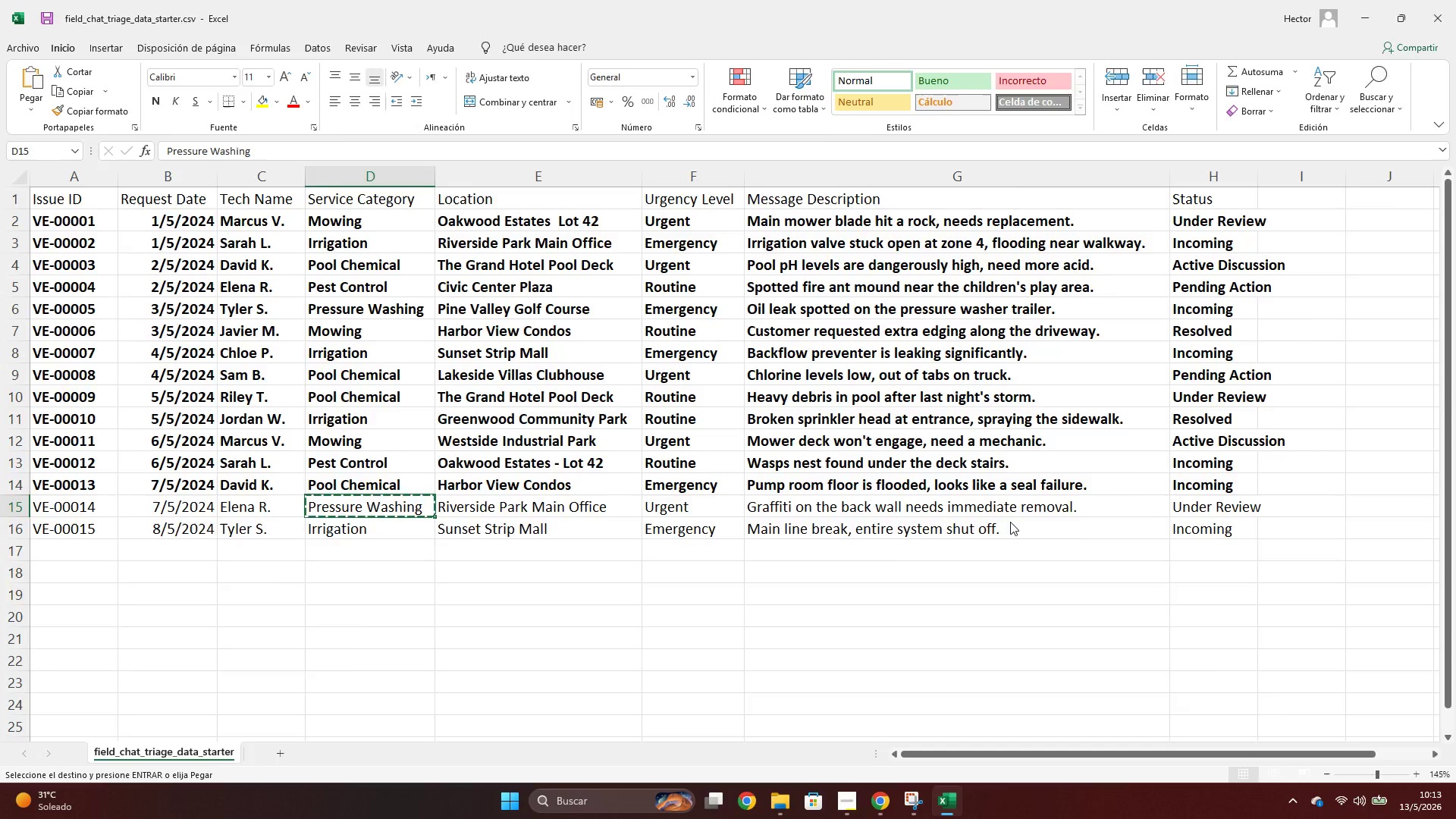 
key(Alt+Tab)
 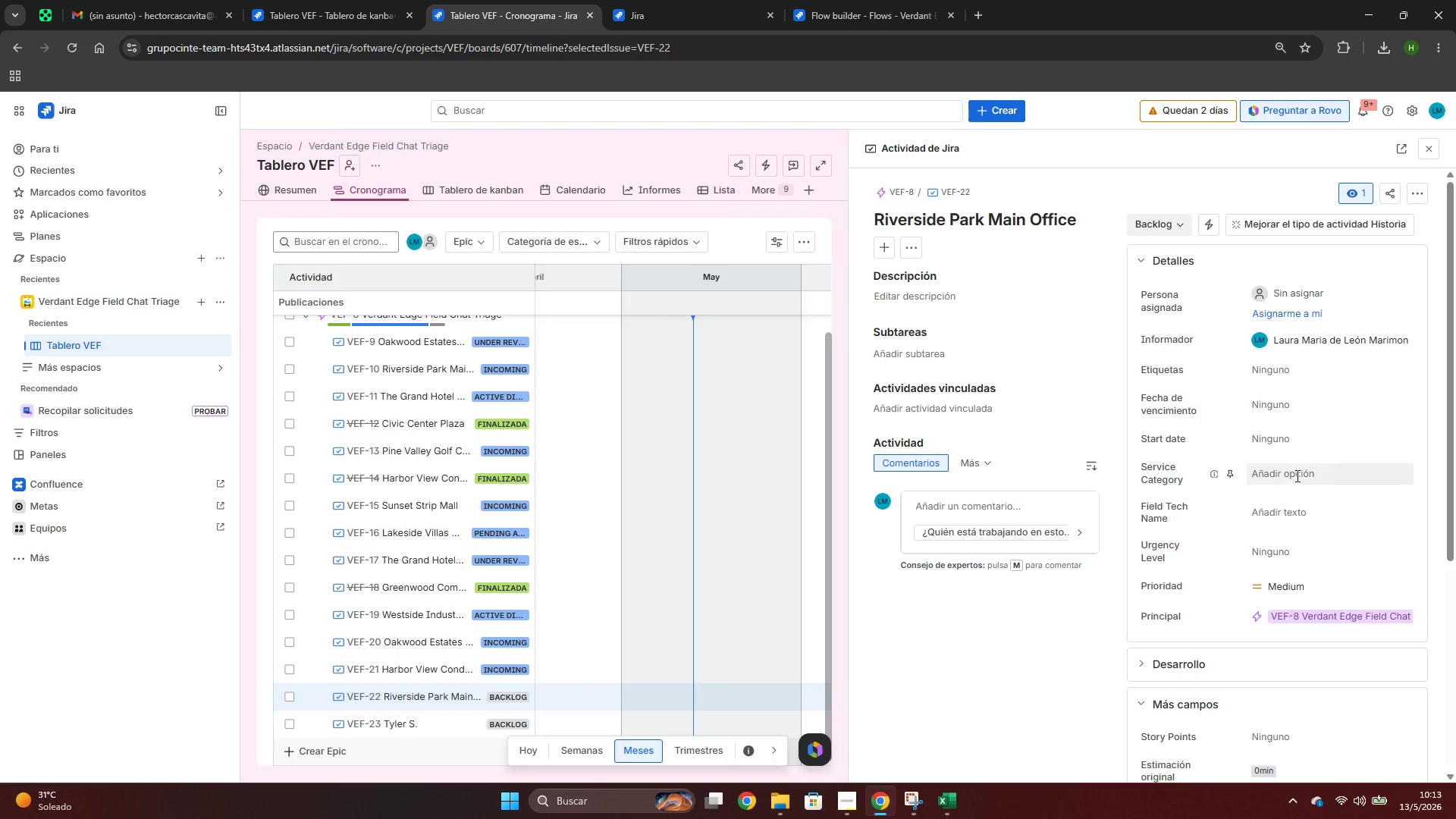 
left_click([1292, 471])
 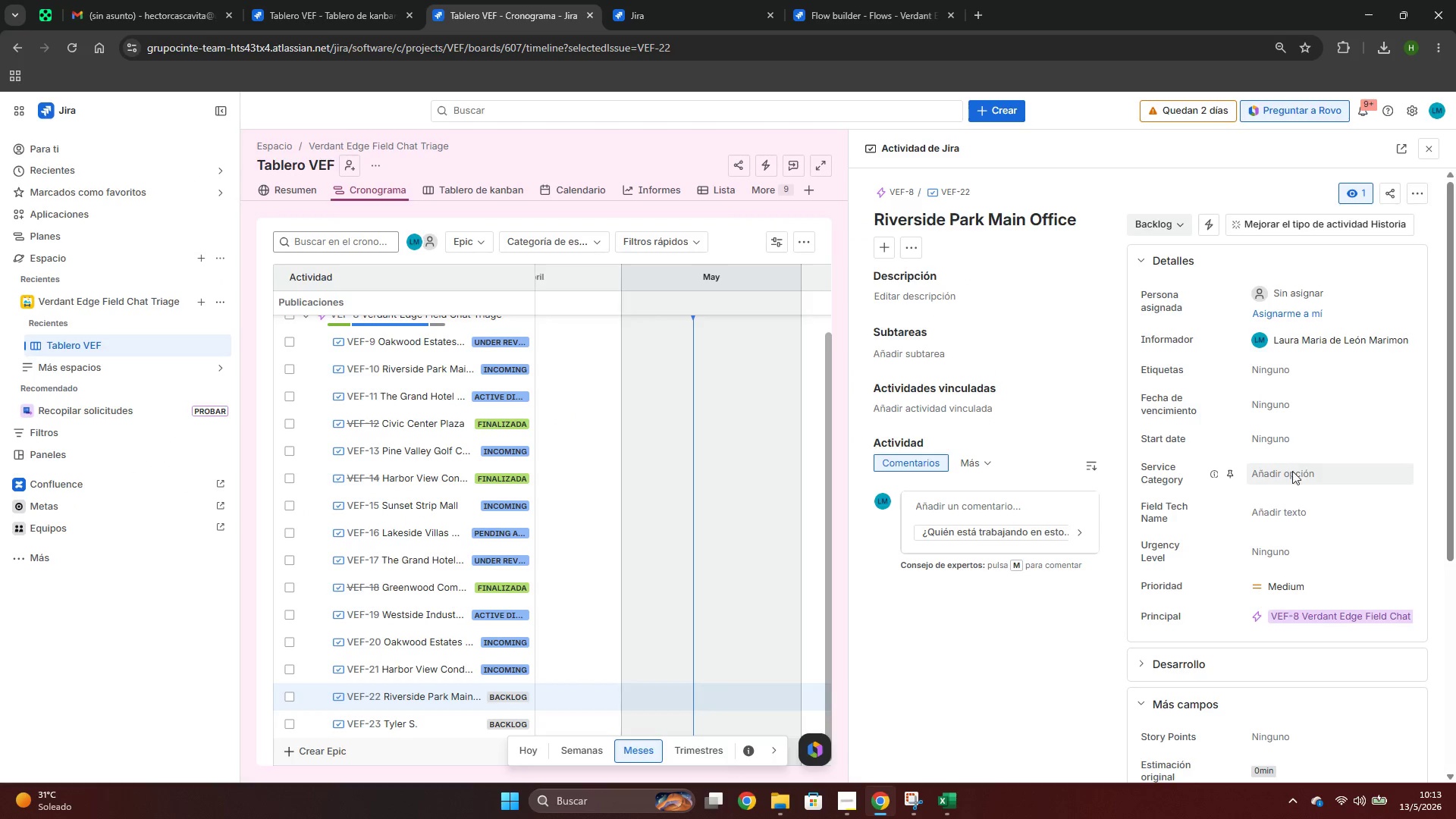 
key(Control+ControlLeft)
 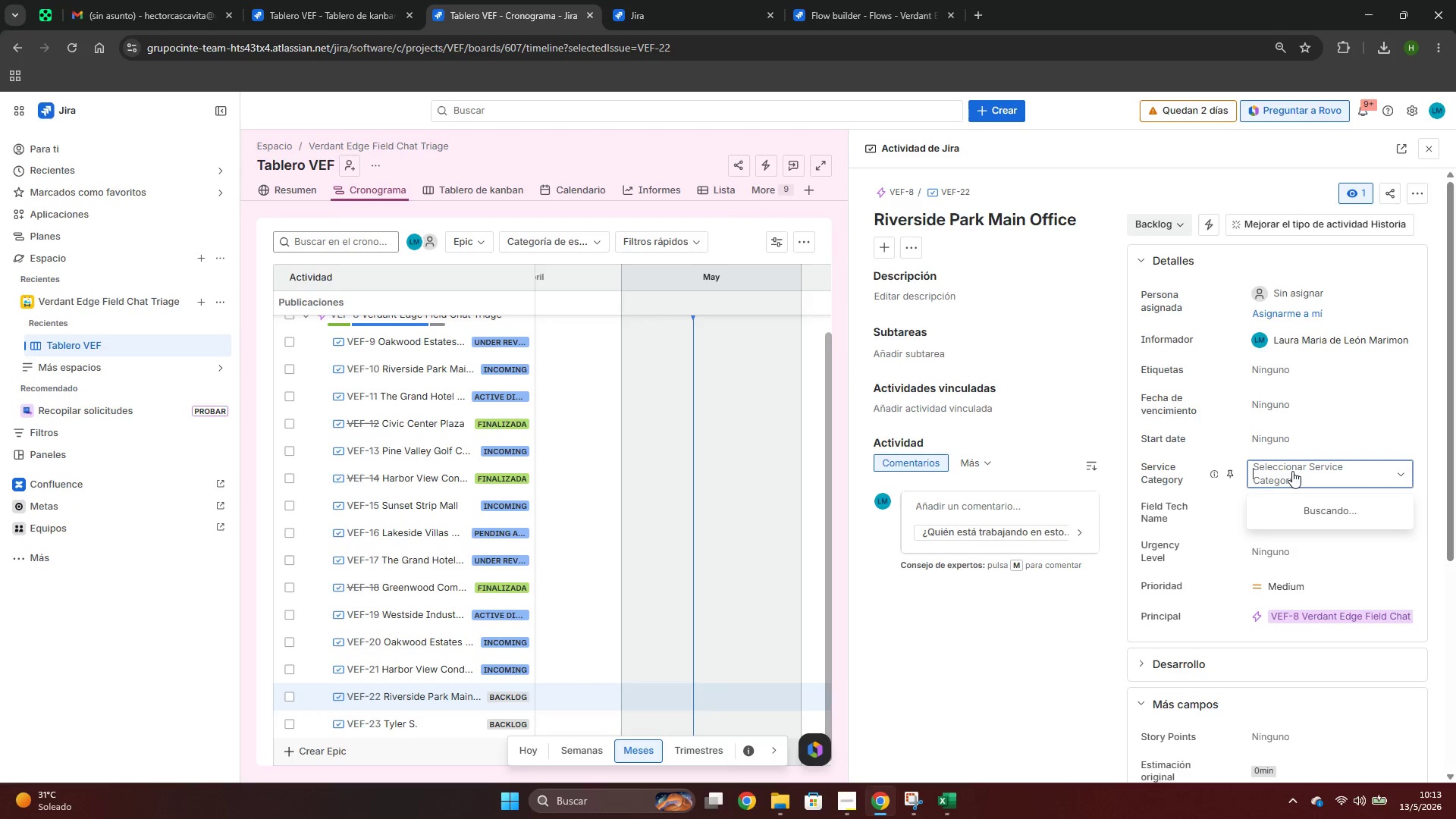 
key(Control+V)
 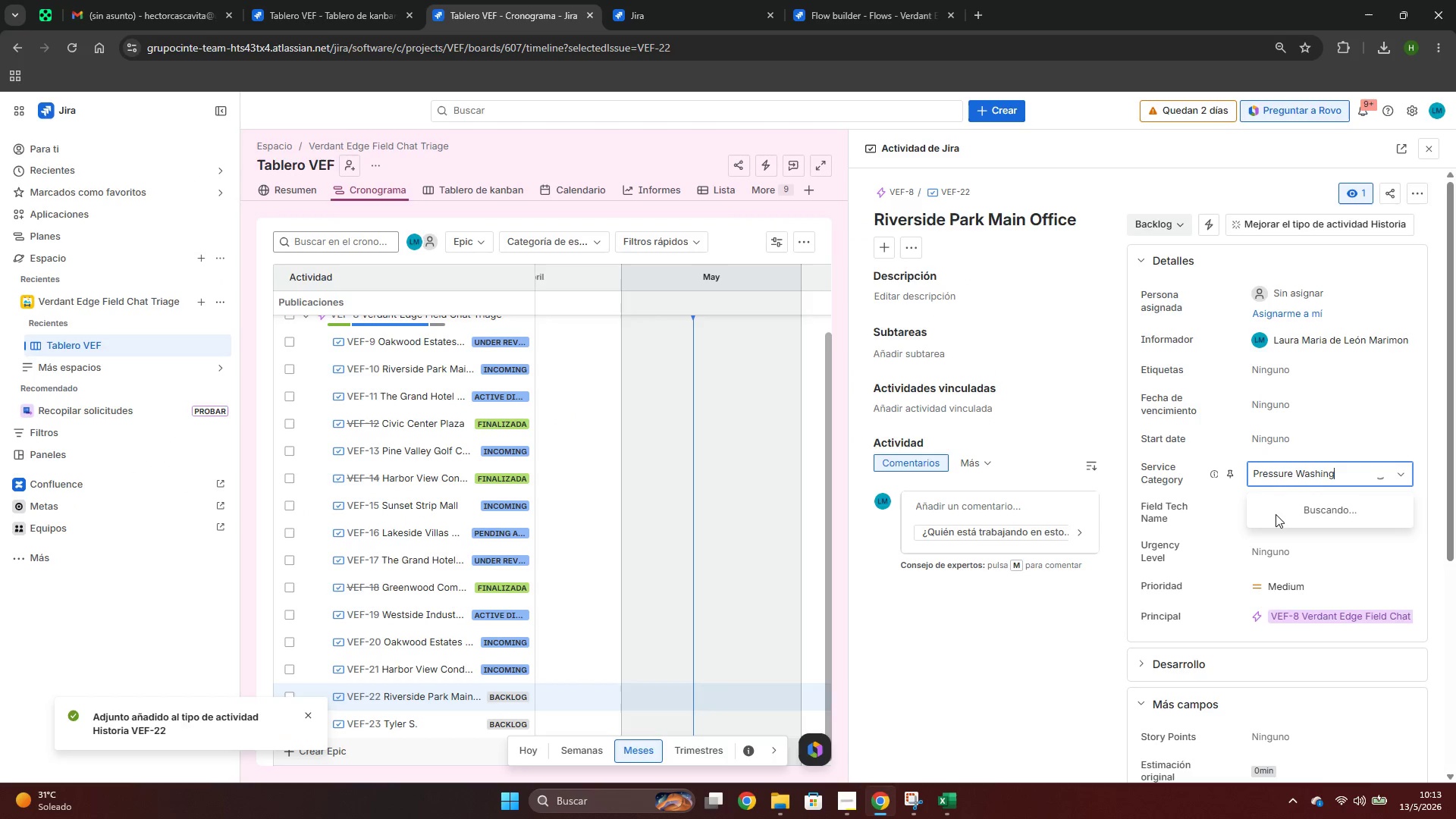 
left_click([1275, 513])
 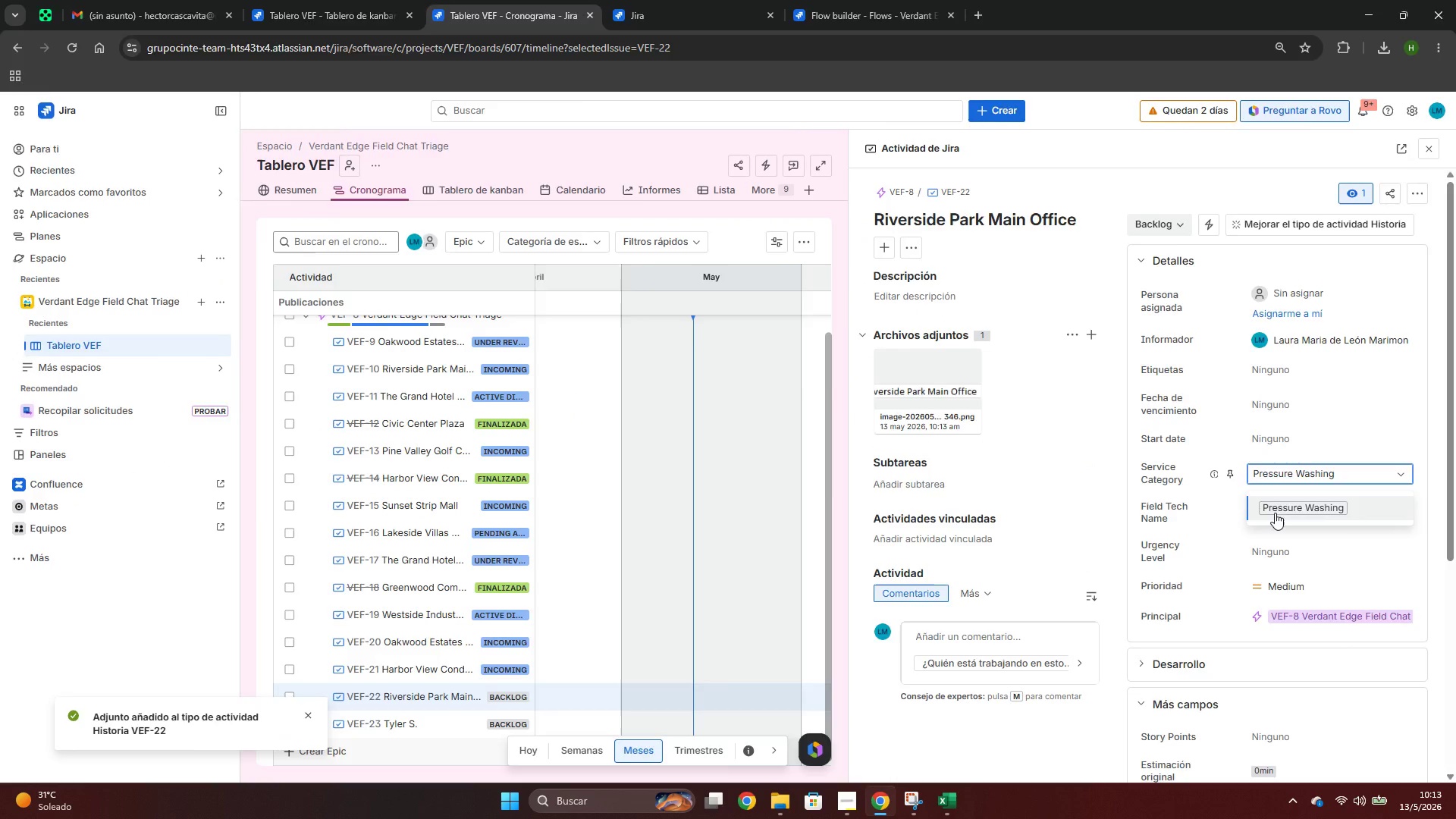 
key(Alt+AltLeft)
 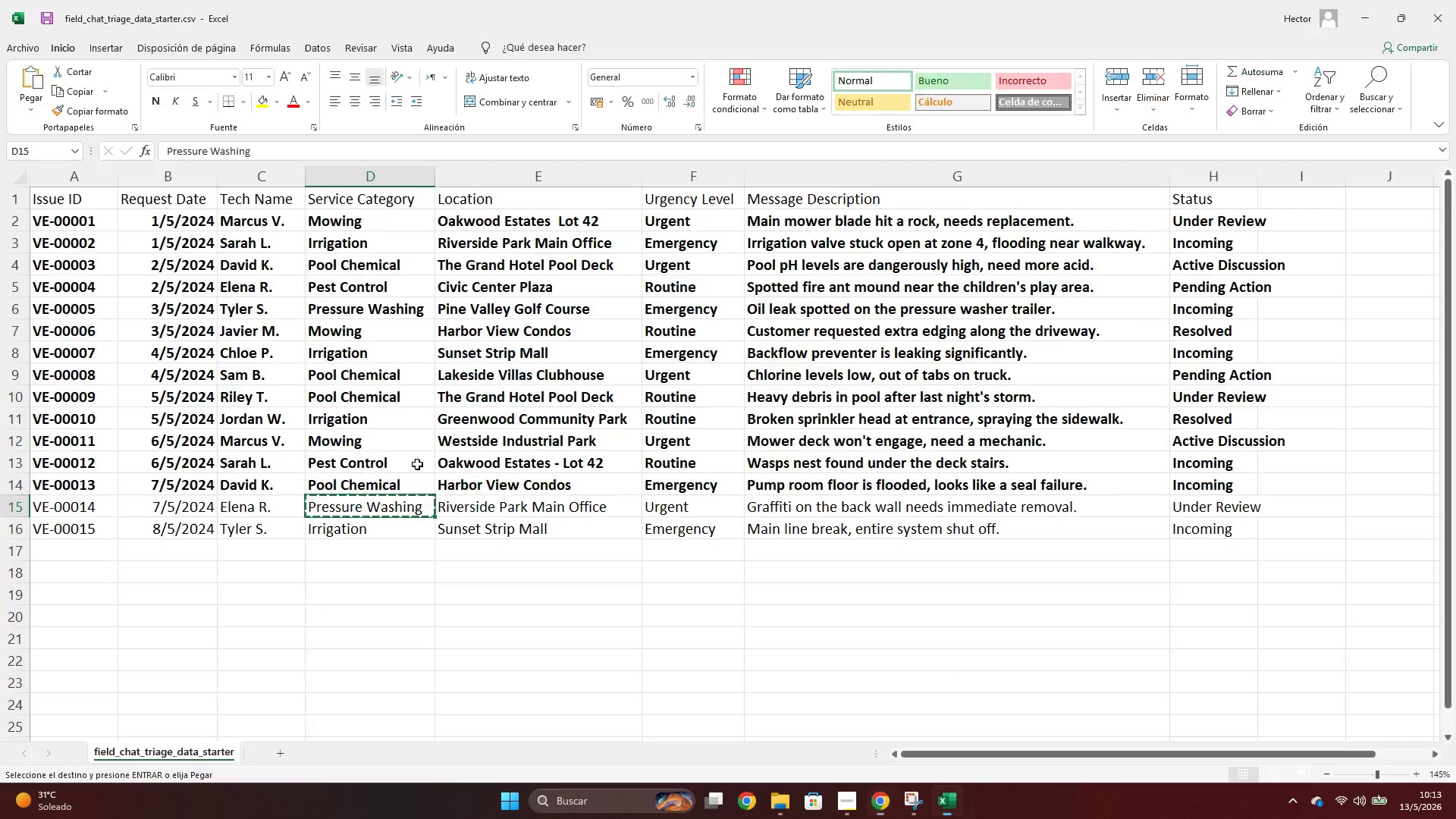 
key(Alt+Tab)
 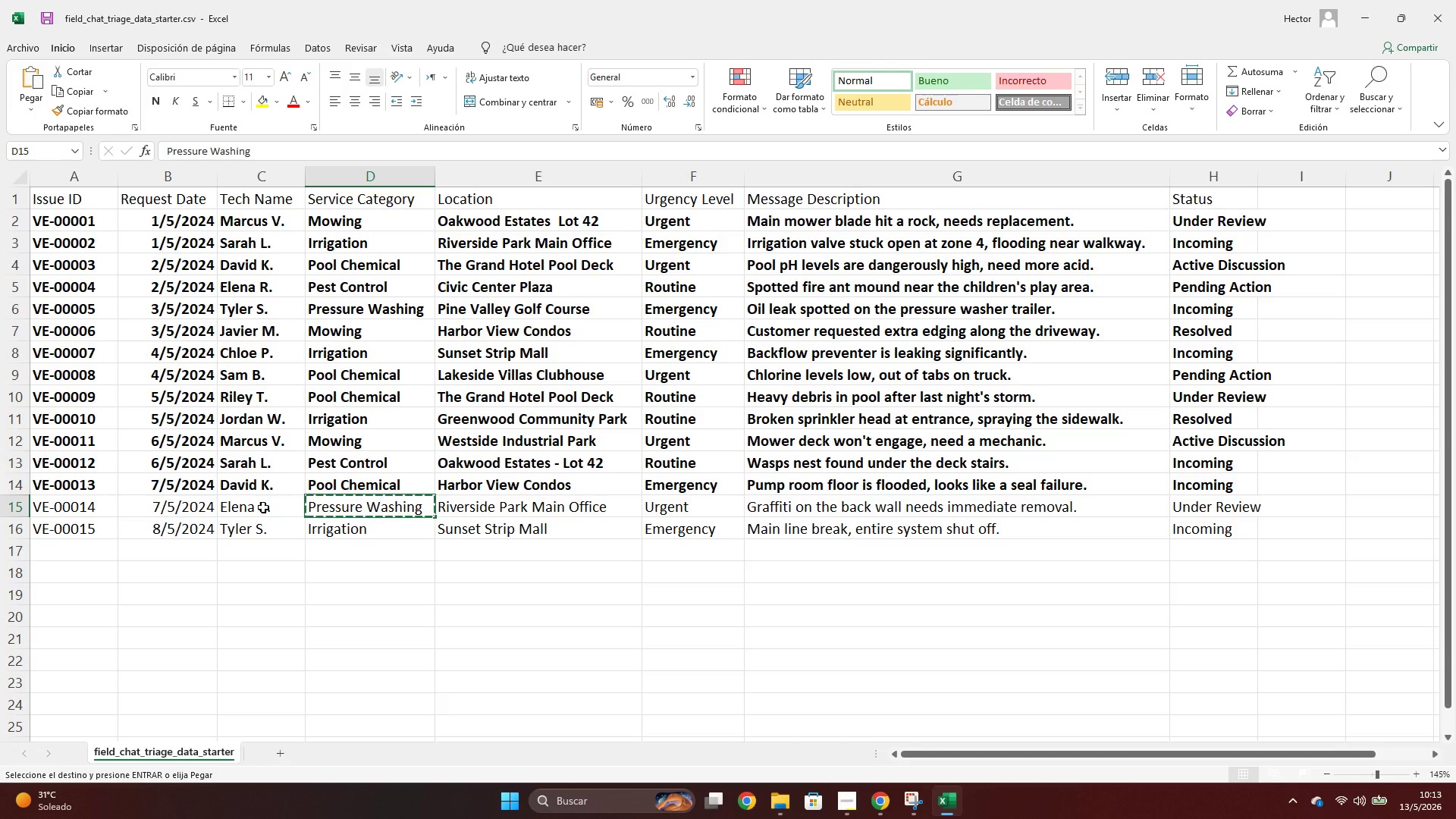 
left_click([263, 507])
 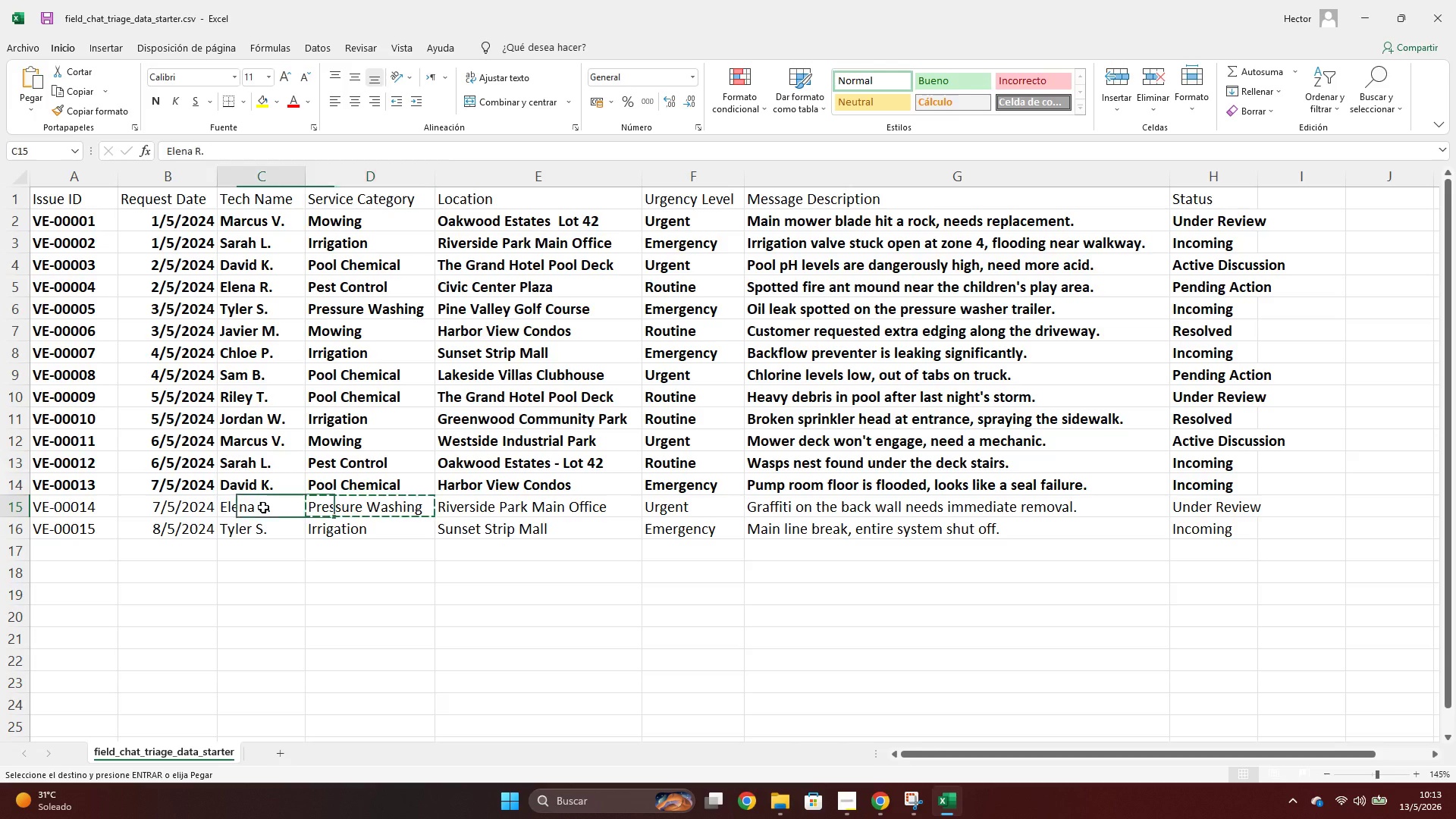 
key(Control+ControlLeft)
 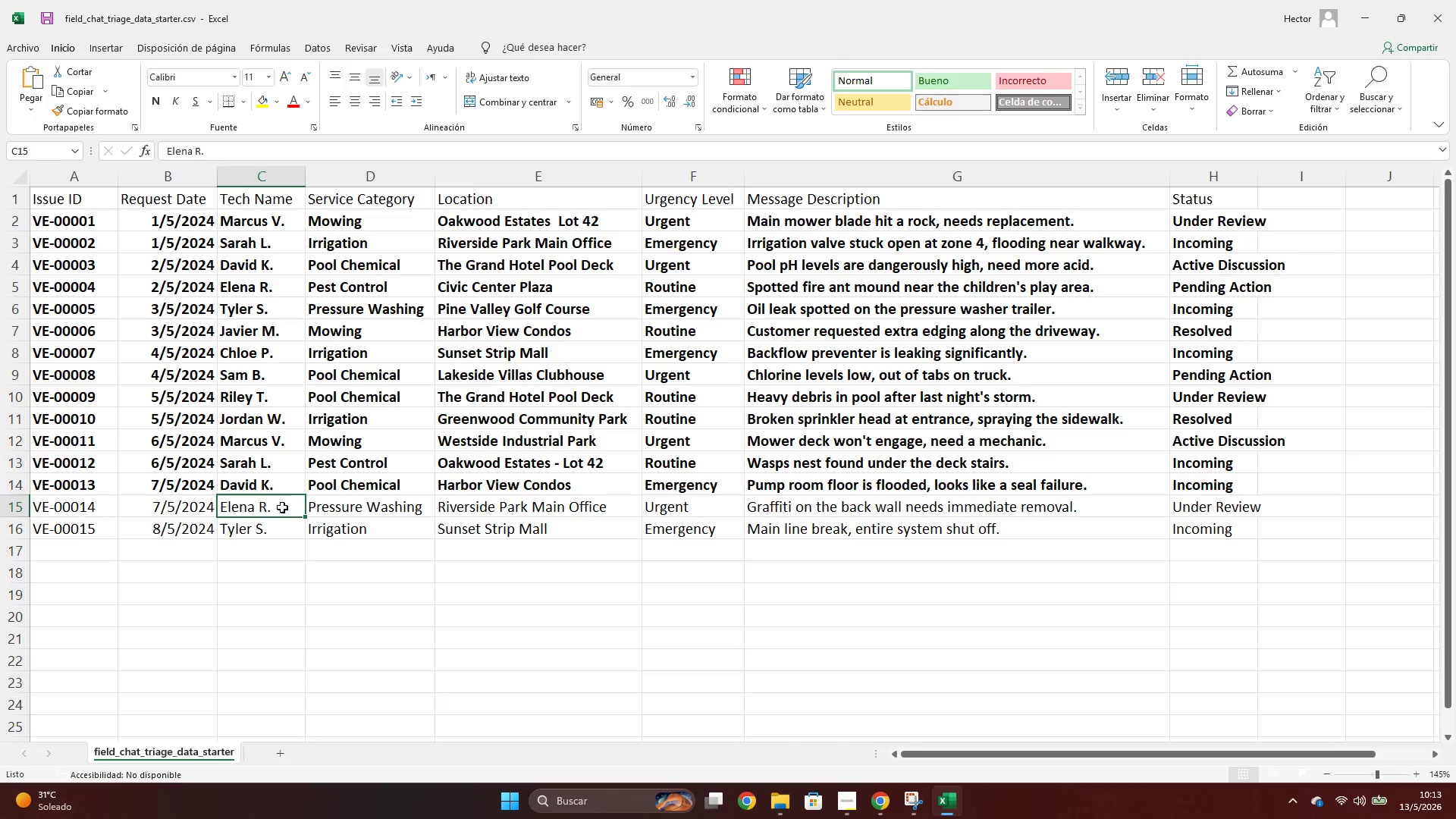 
key(Control+C)
 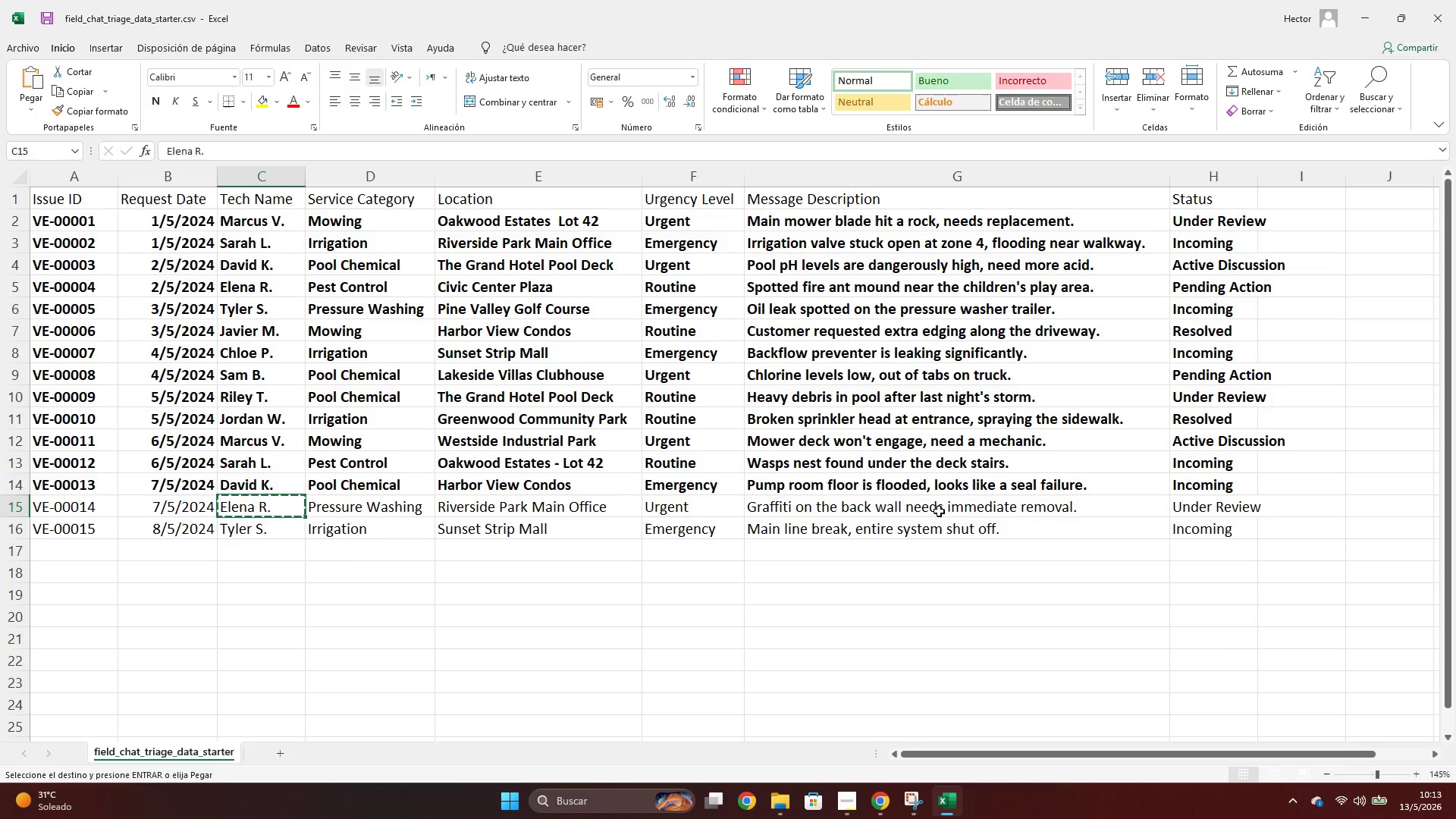 
key(Alt+AltLeft)
 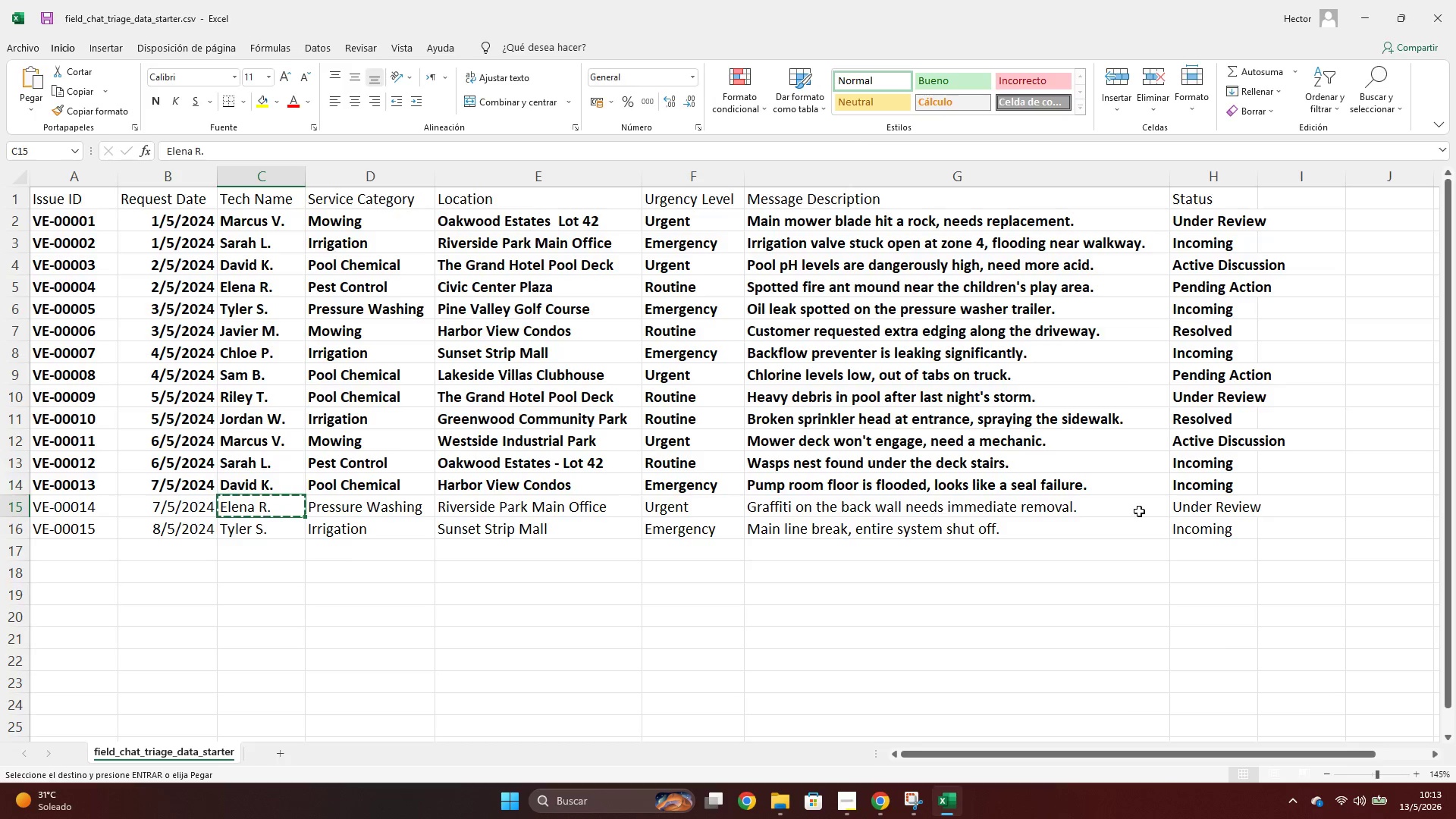 
key(Alt+Tab)
 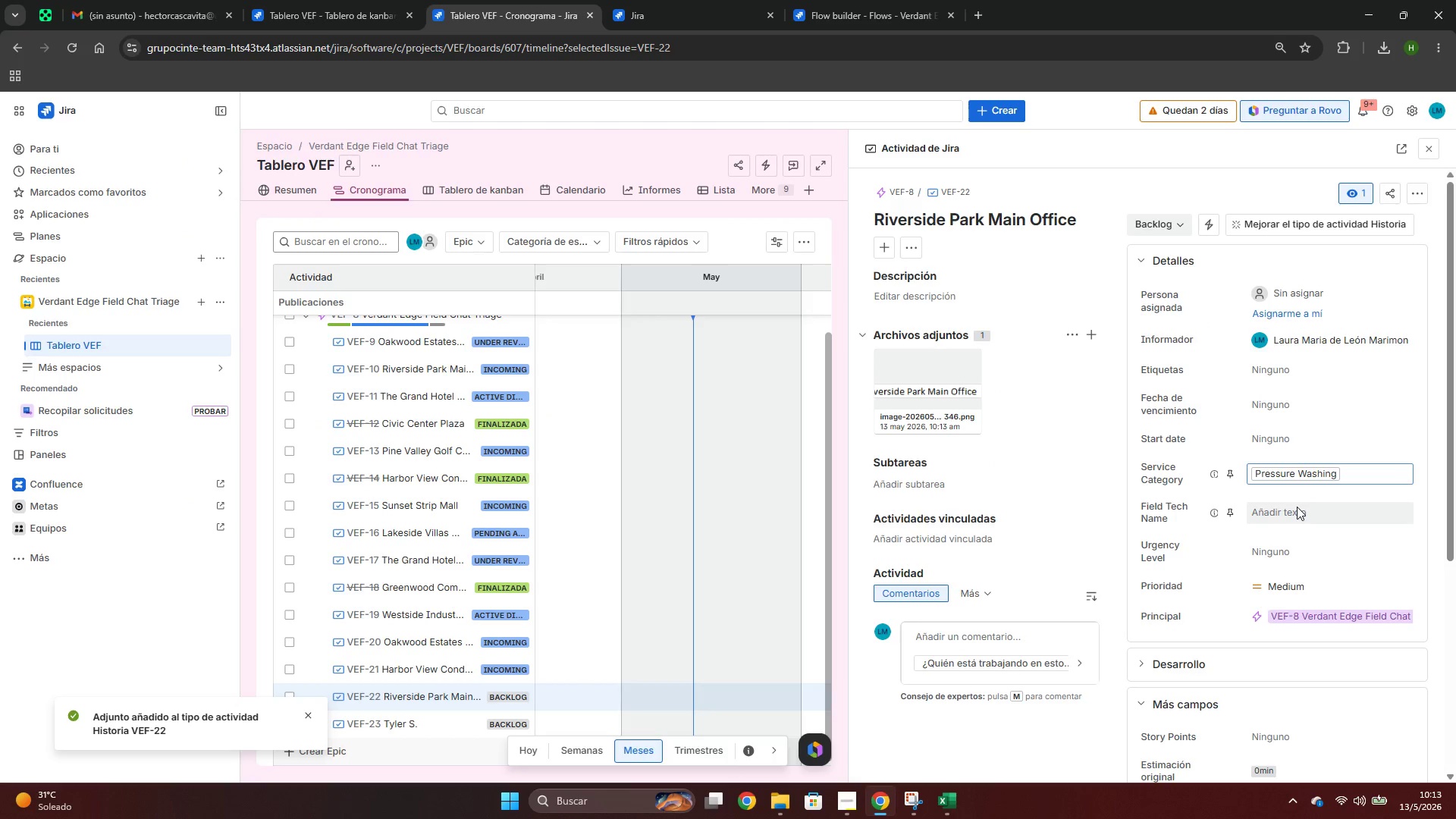 
left_click([1297, 507])
 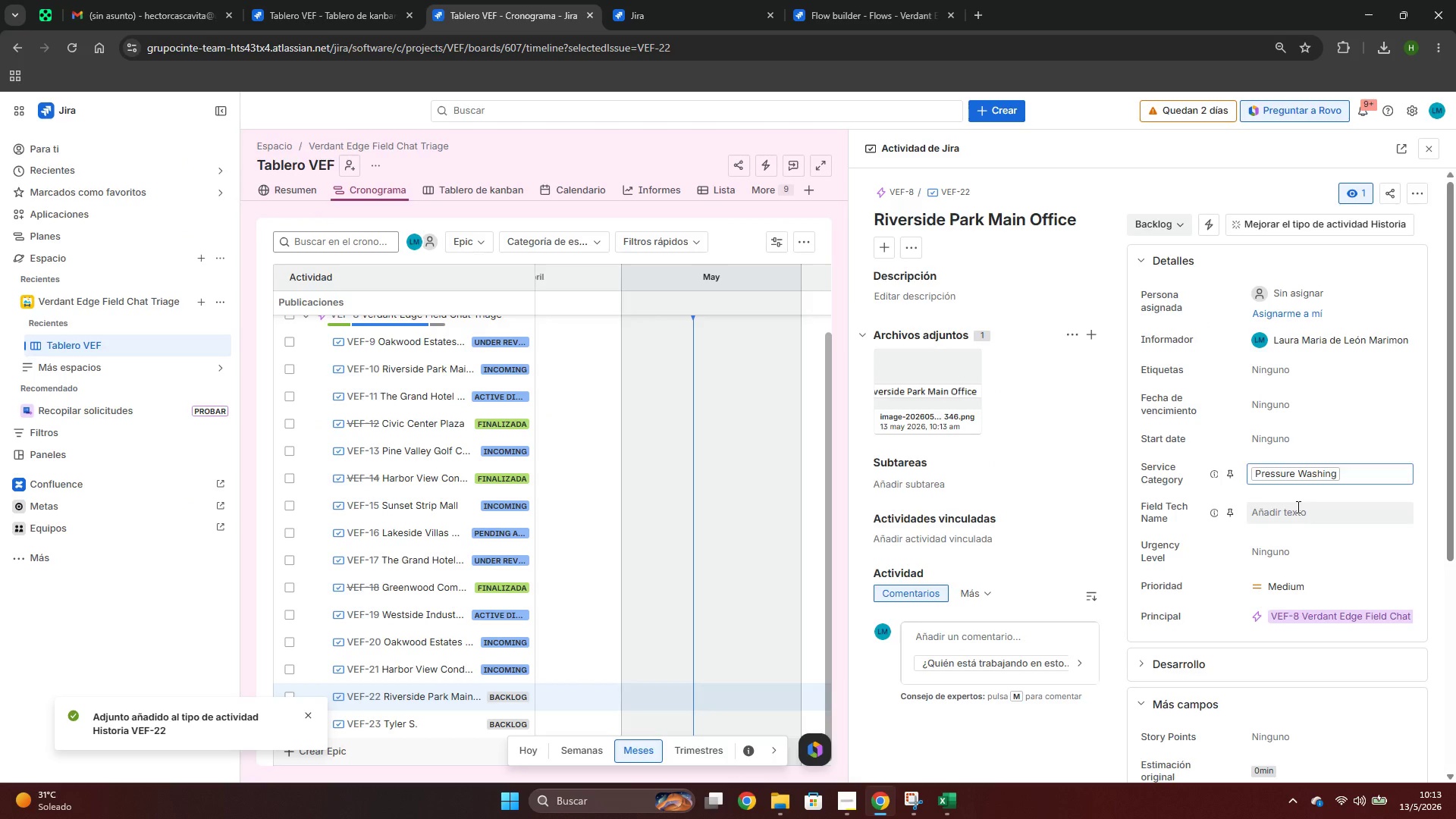 
key(Control+ControlLeft)
 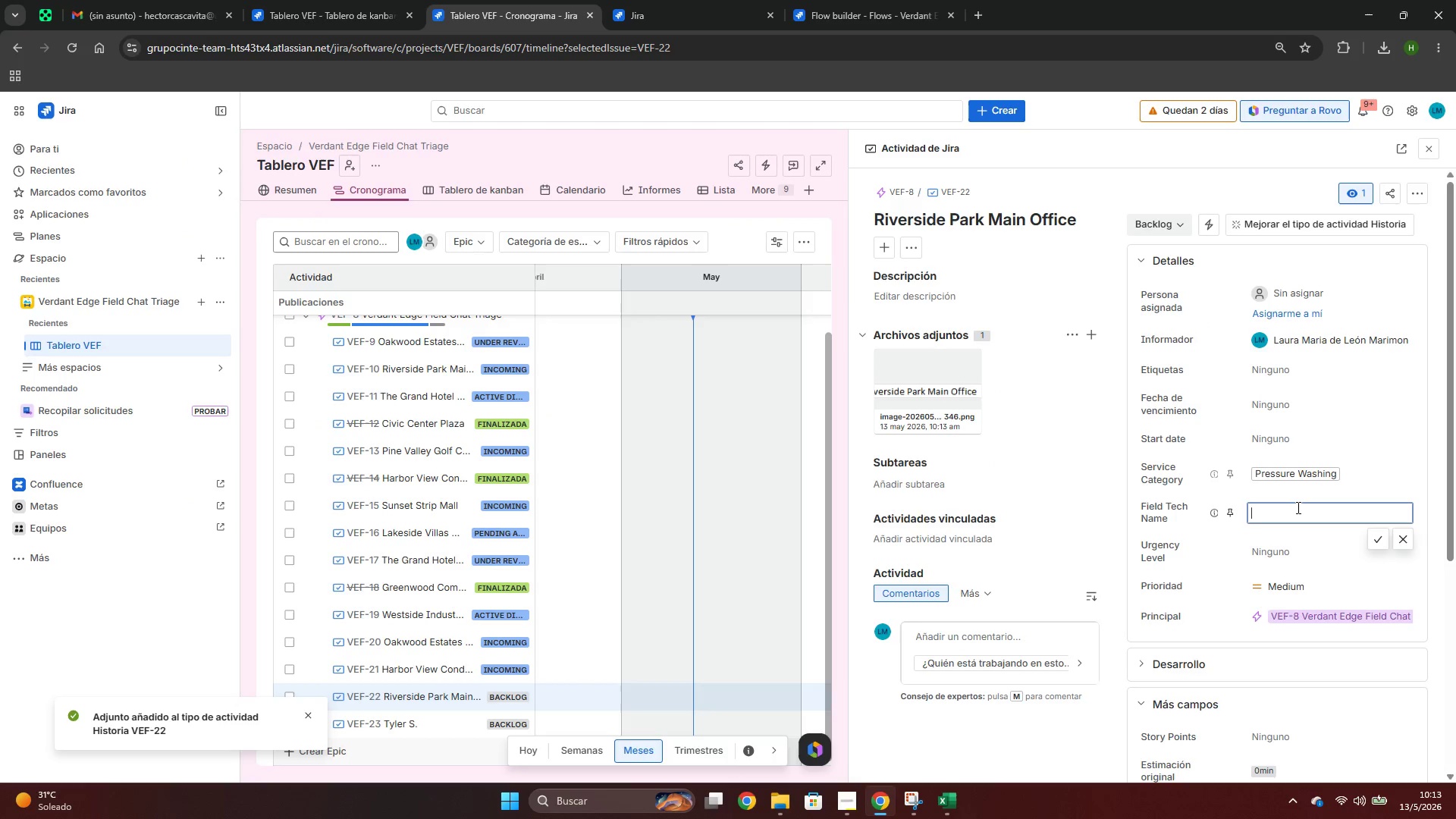 
key(Control+ControlLeft)
 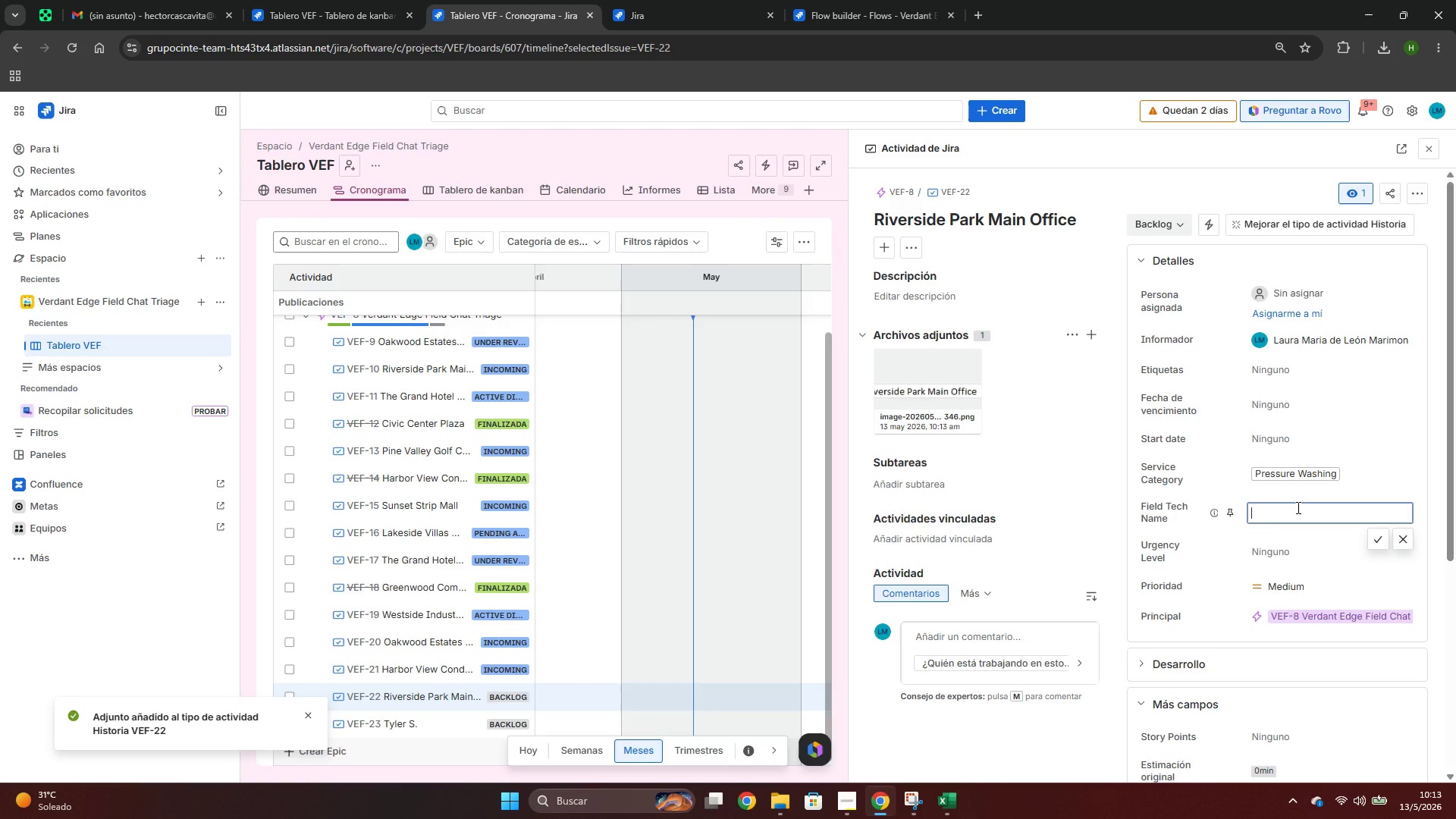 
key(Control+V)
 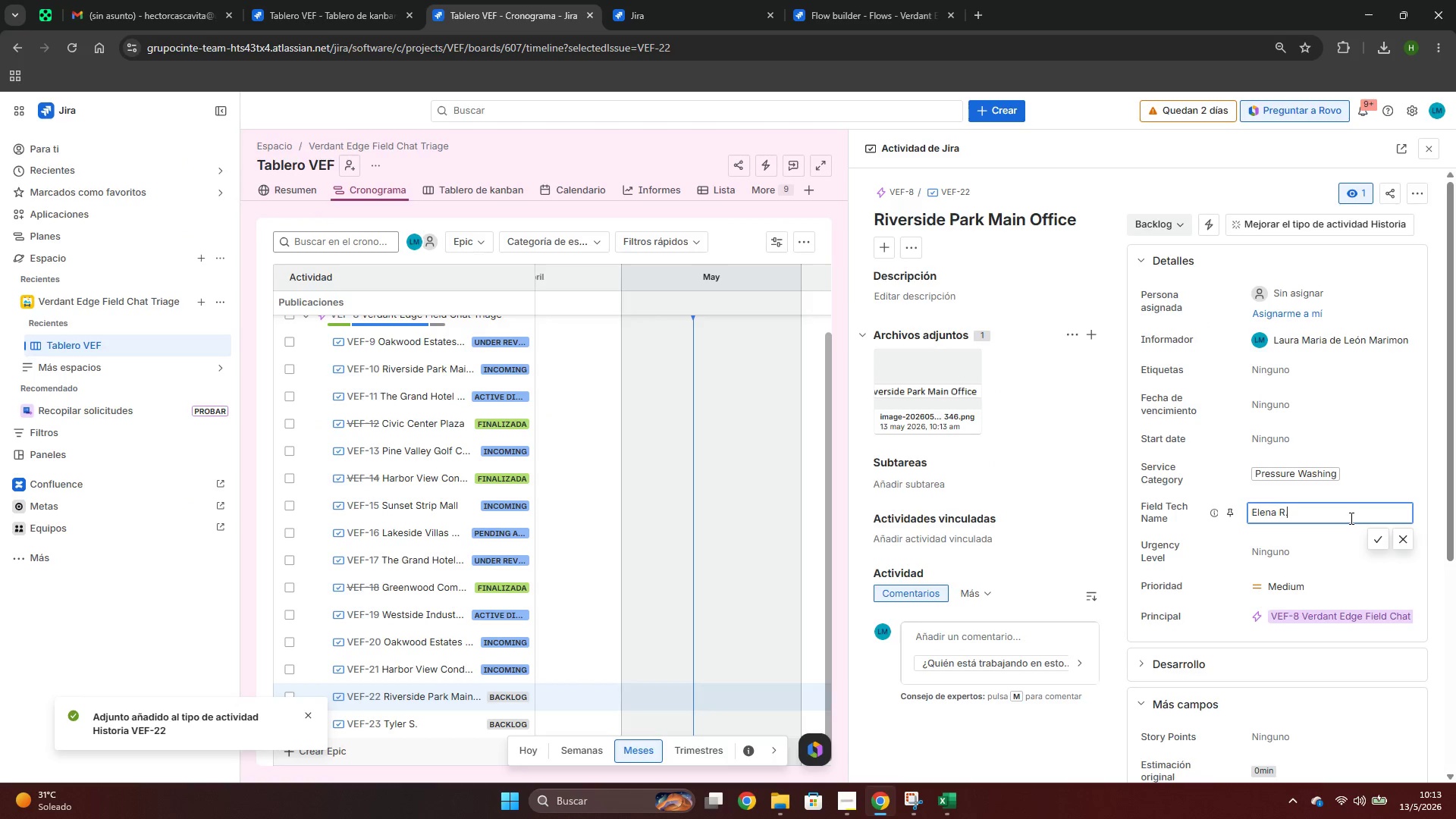 
key(Alt+AltLeft)
 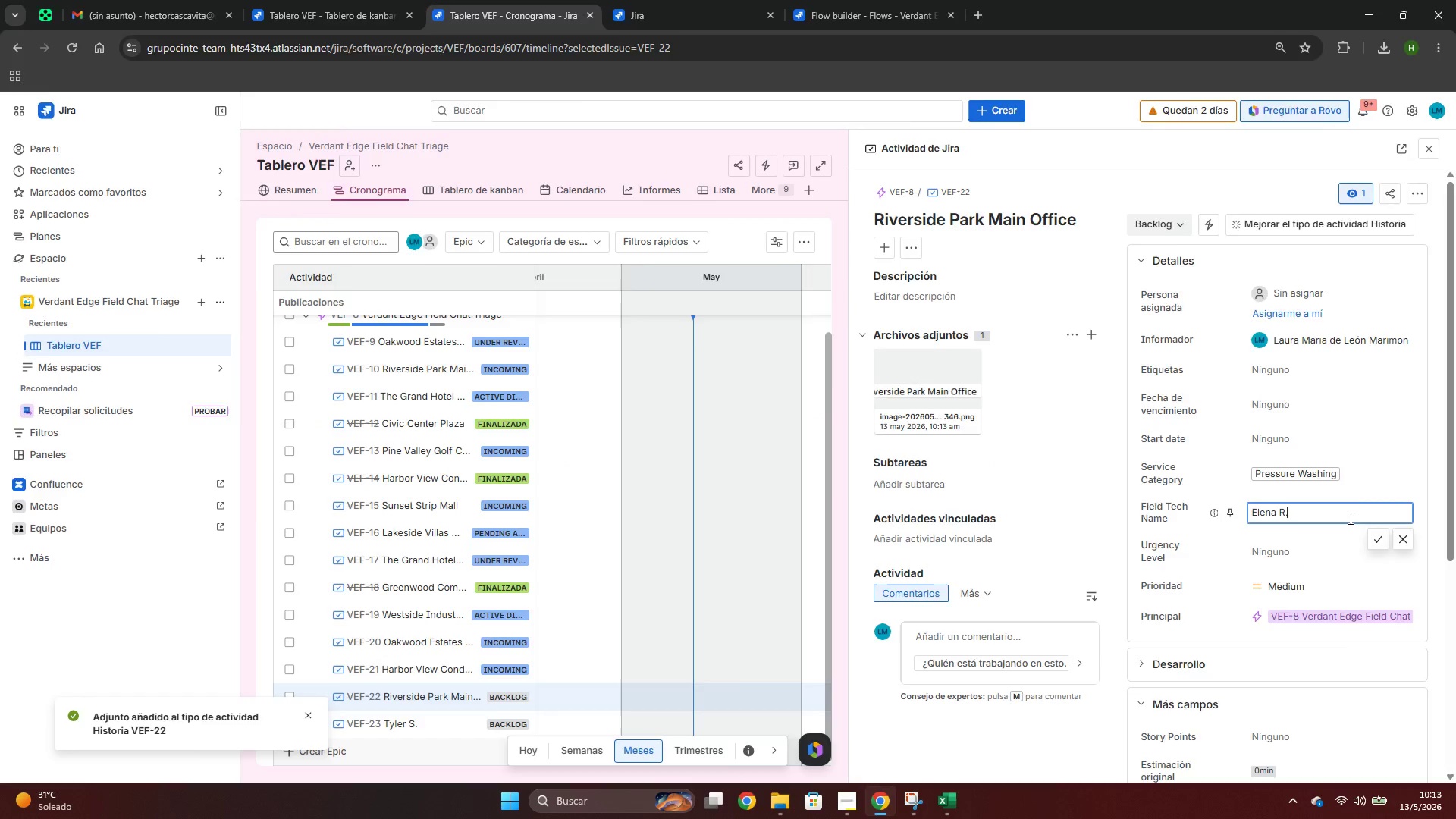 
key(Alt+Tab)
 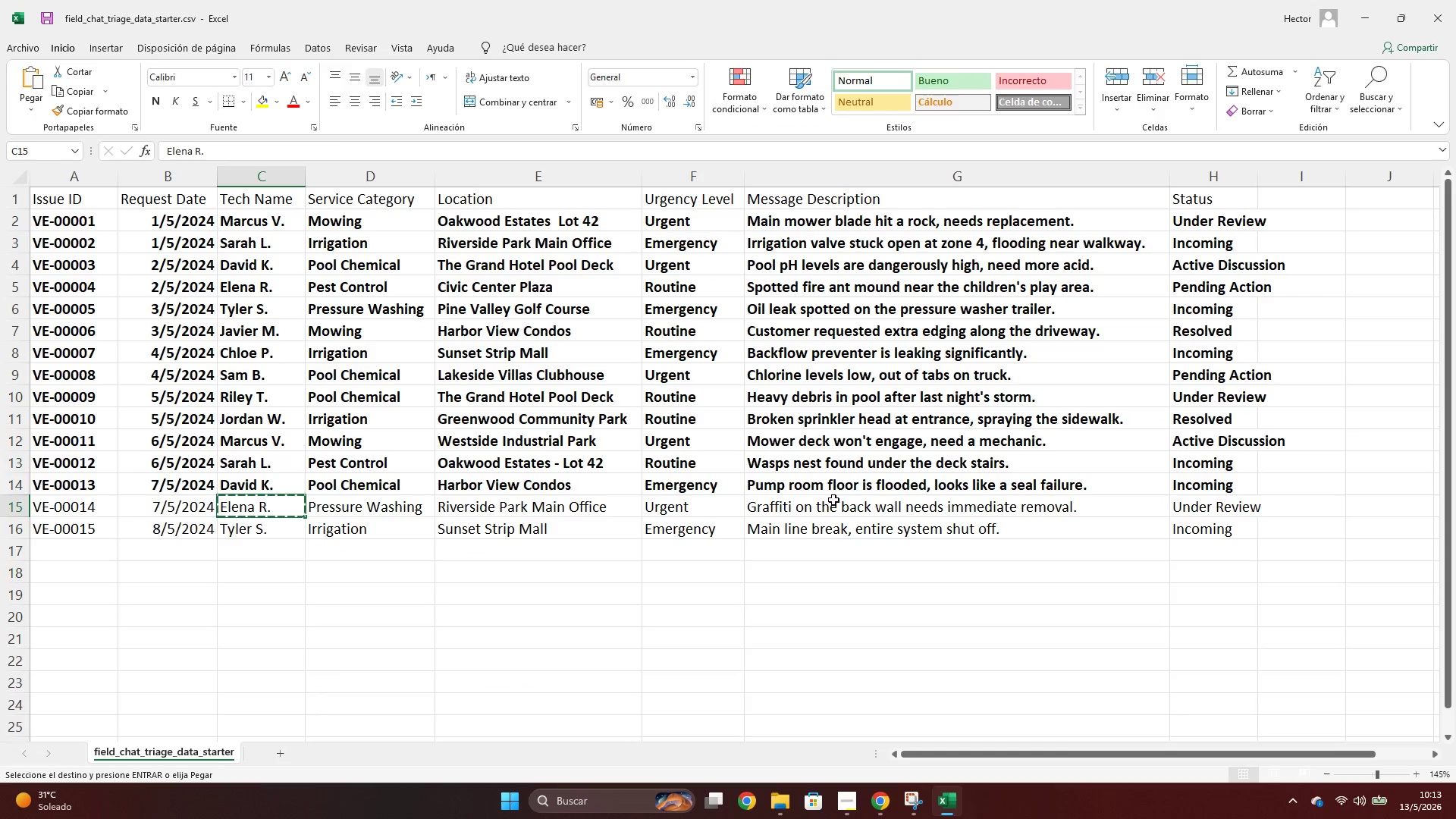 
key(Control+ControlLeft)
 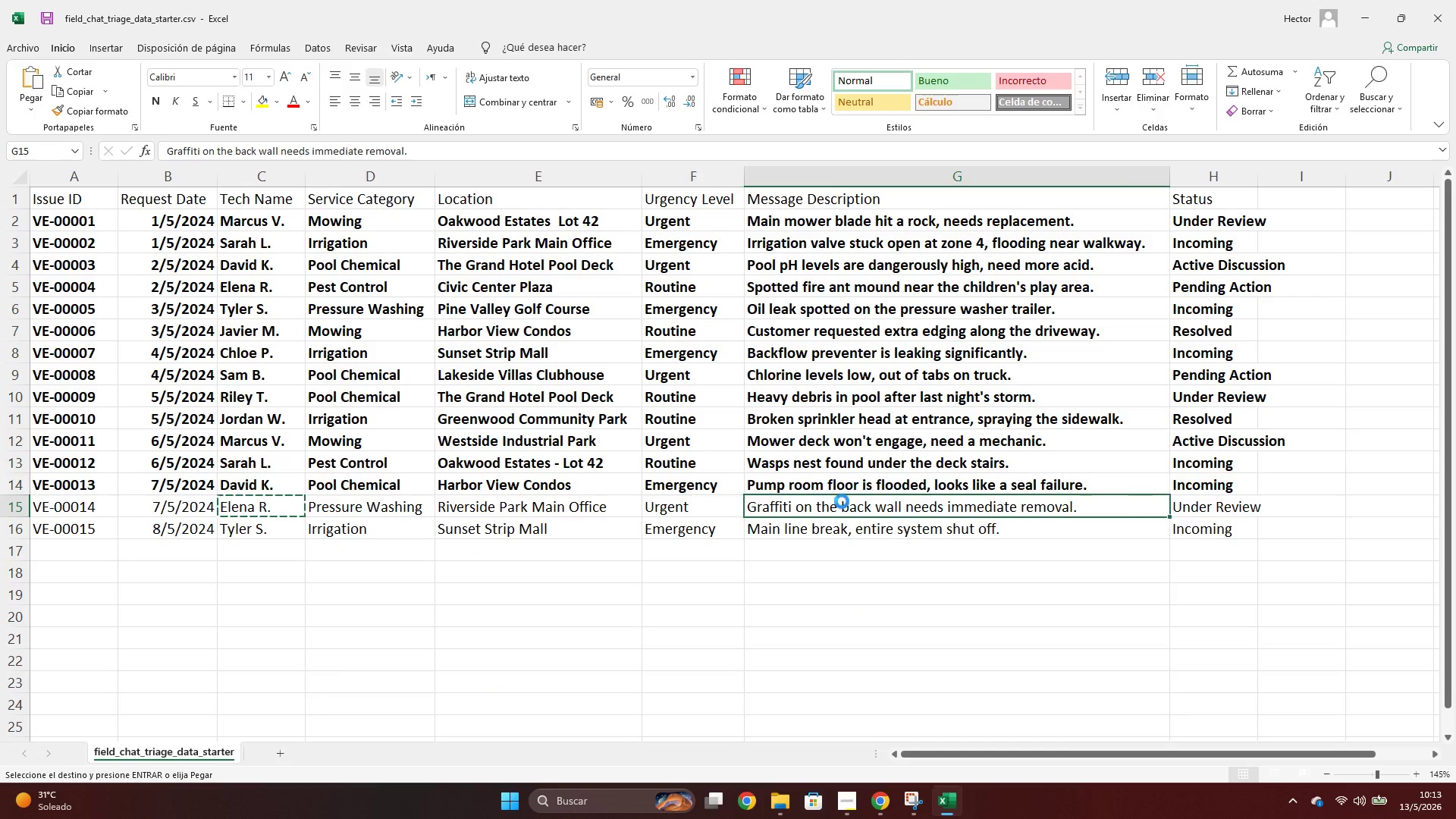 
key(Control+C)
 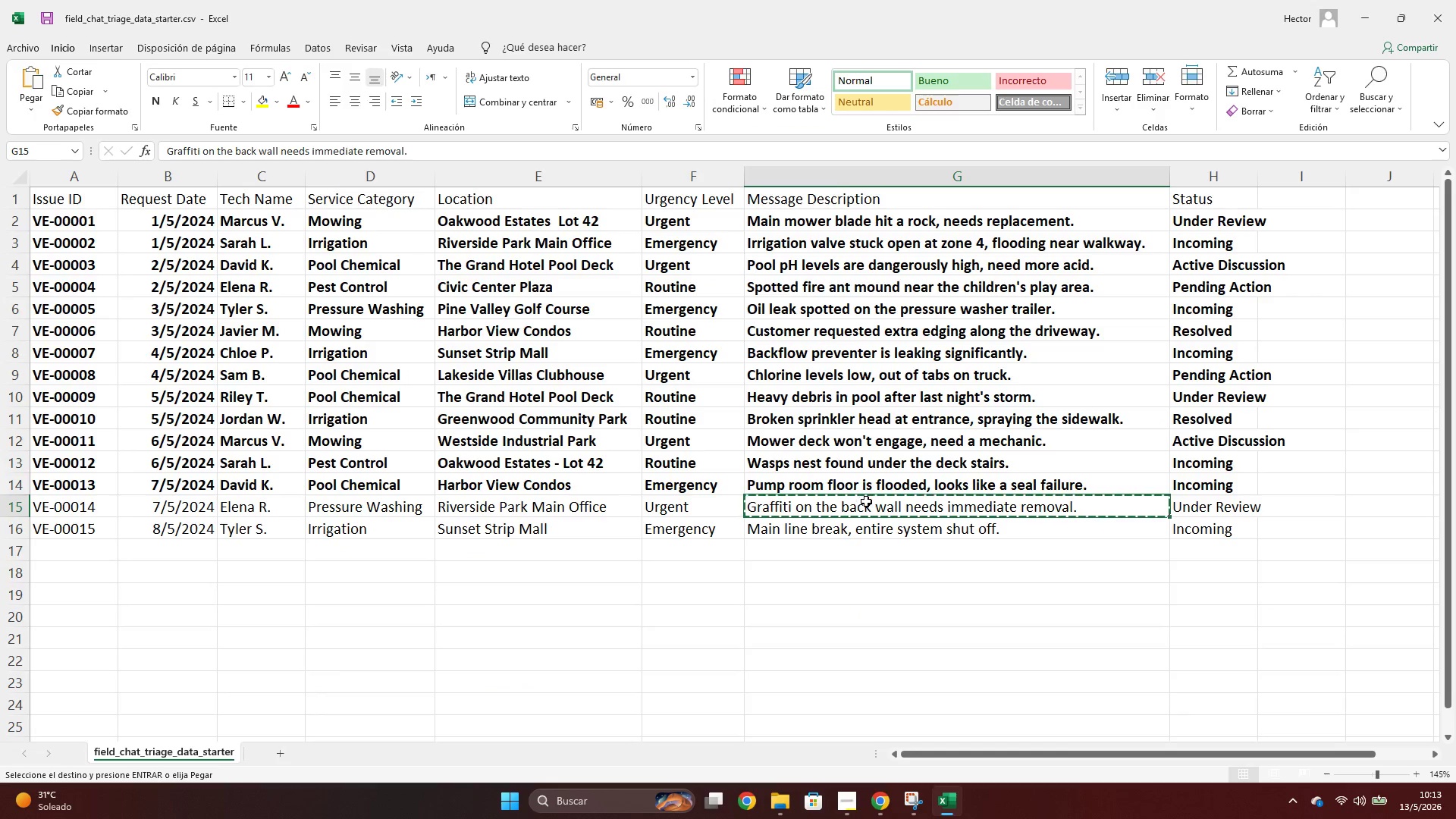 
key(Alt+AltLeft)
 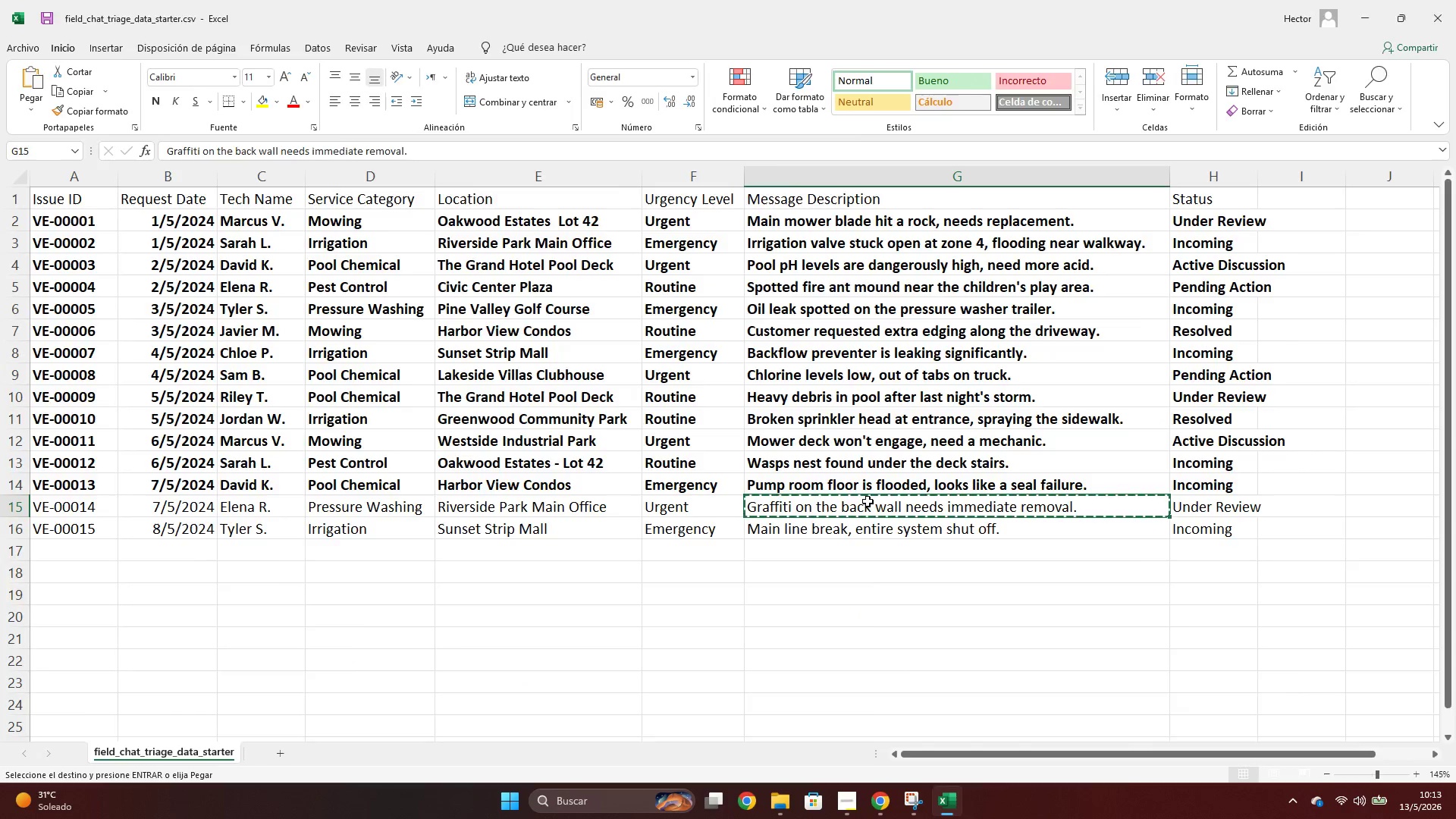 
key(Alt+Tab)
 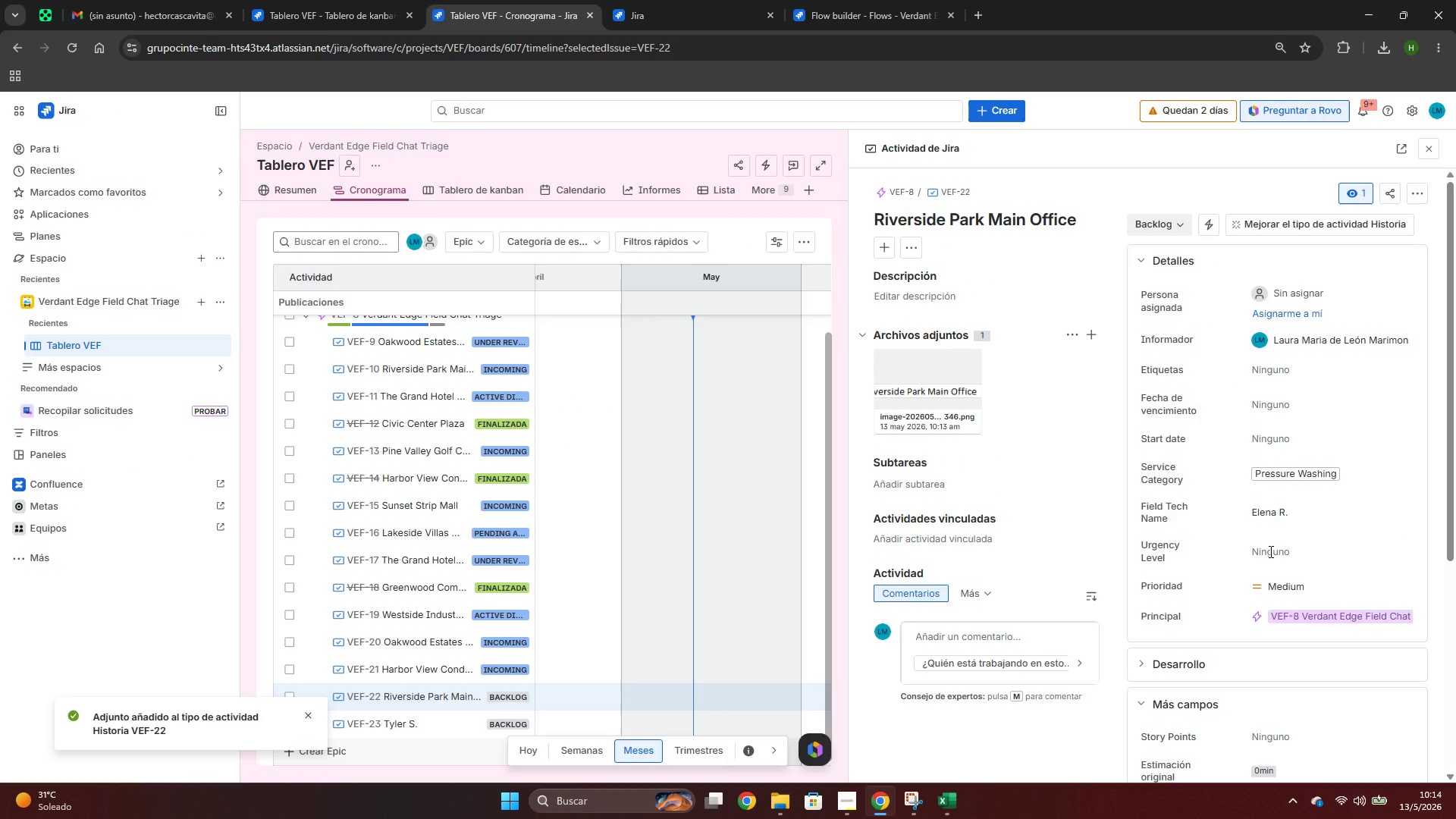 
left_click([1269, 551])
 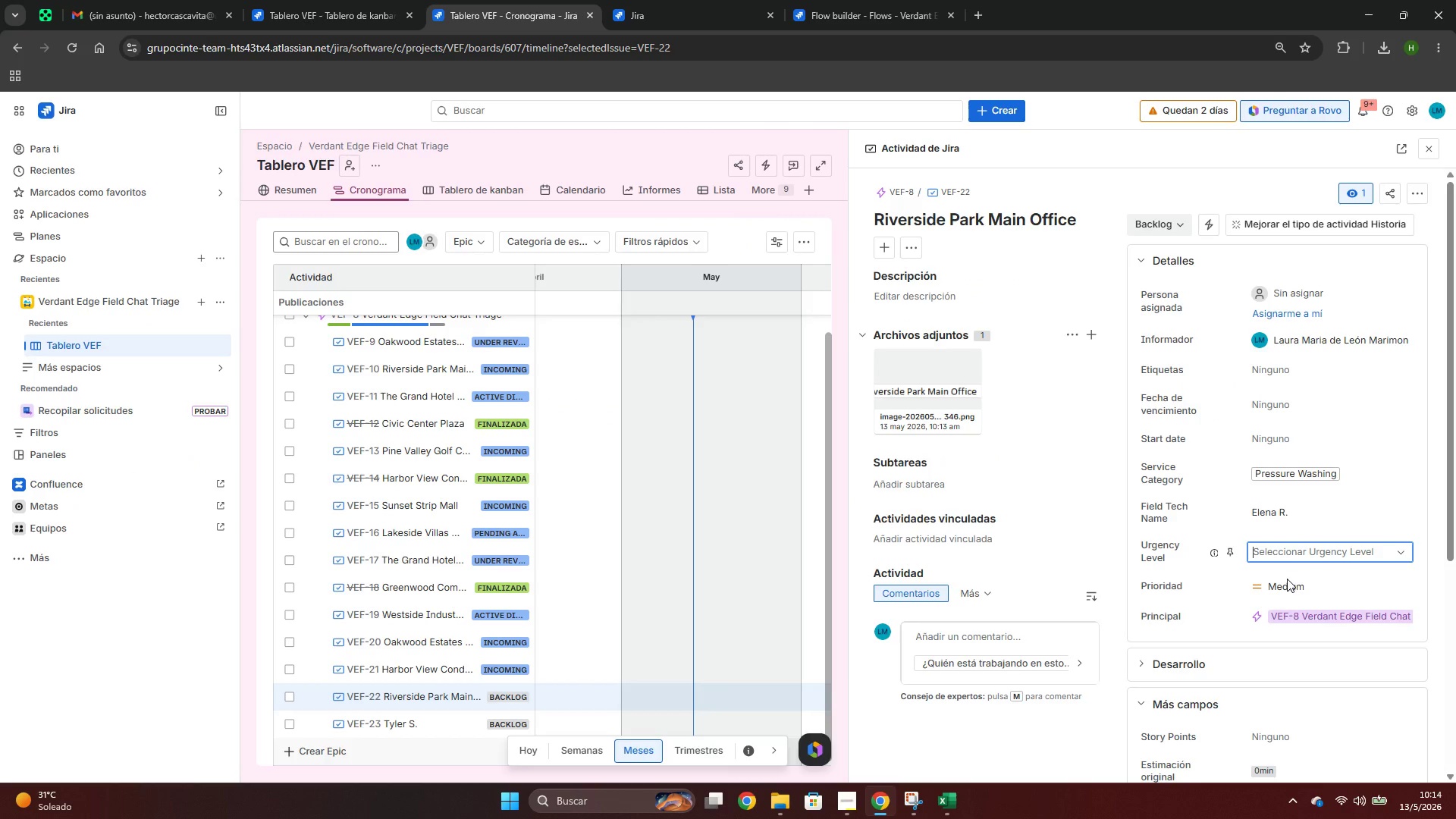 
key(U)
 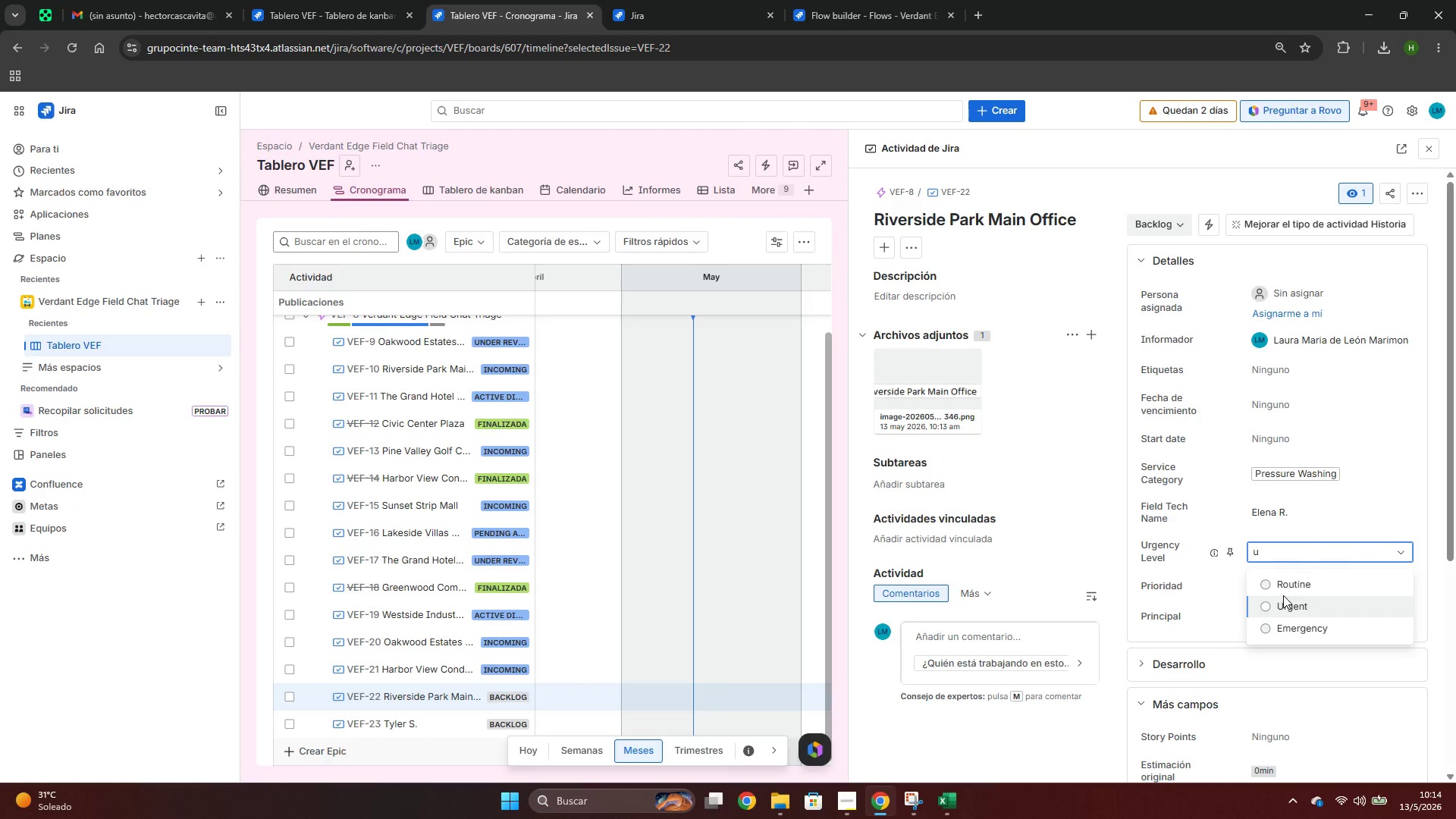 
left_click([1283, 597])
 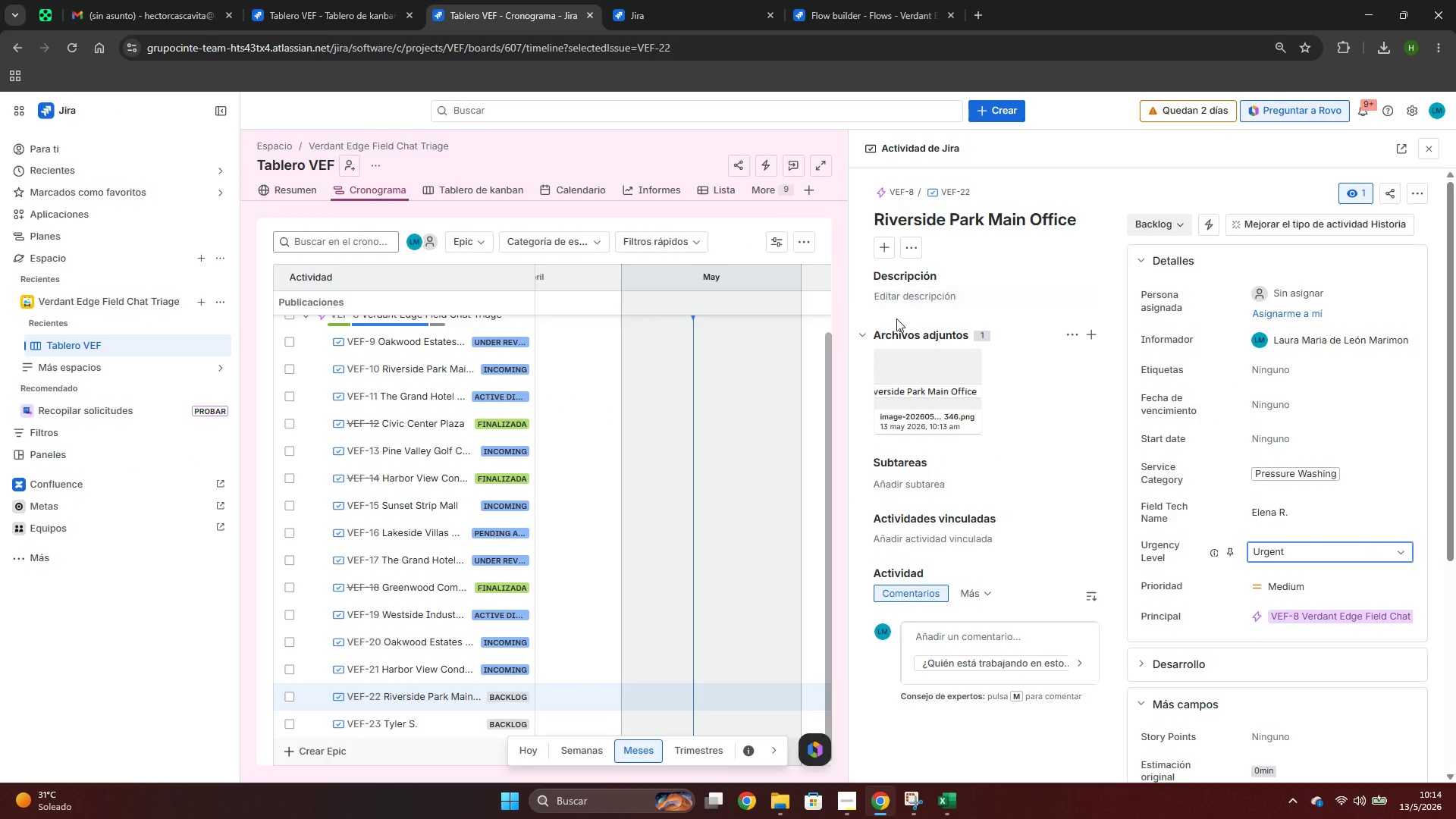 
left_click([893, 306])
 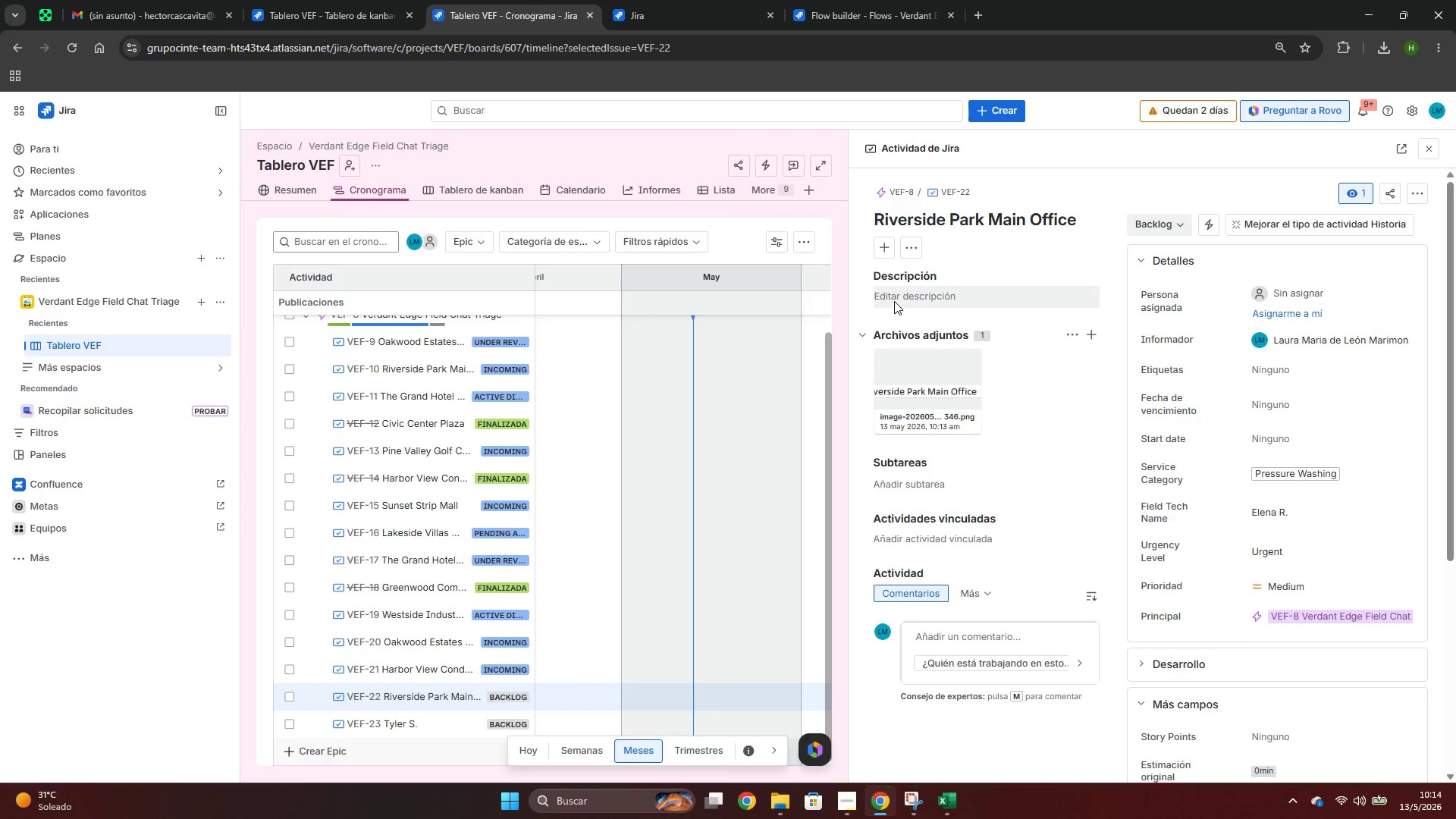 
left_click([894, 301])
 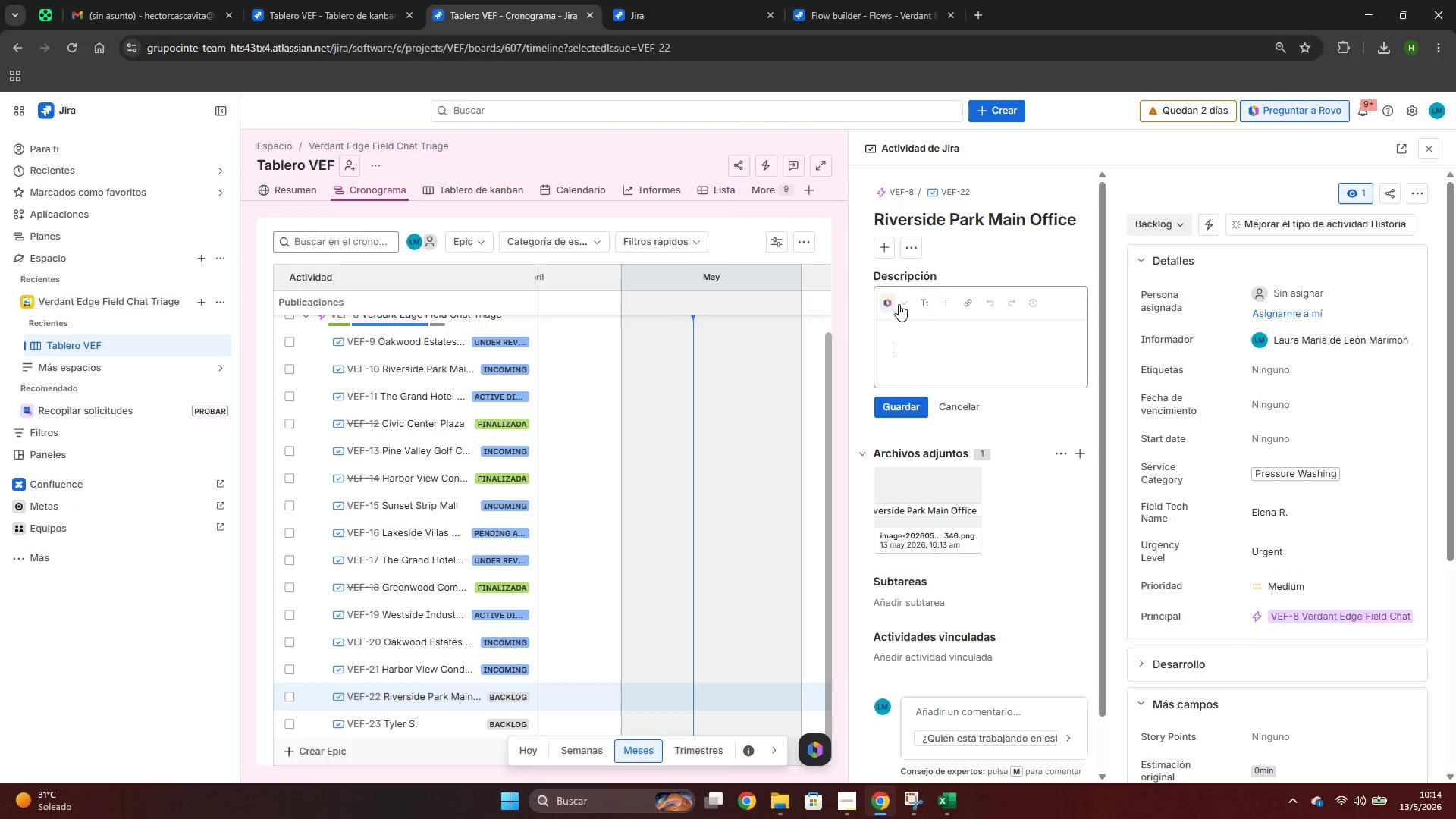 
key(Control+ControlLeft)
 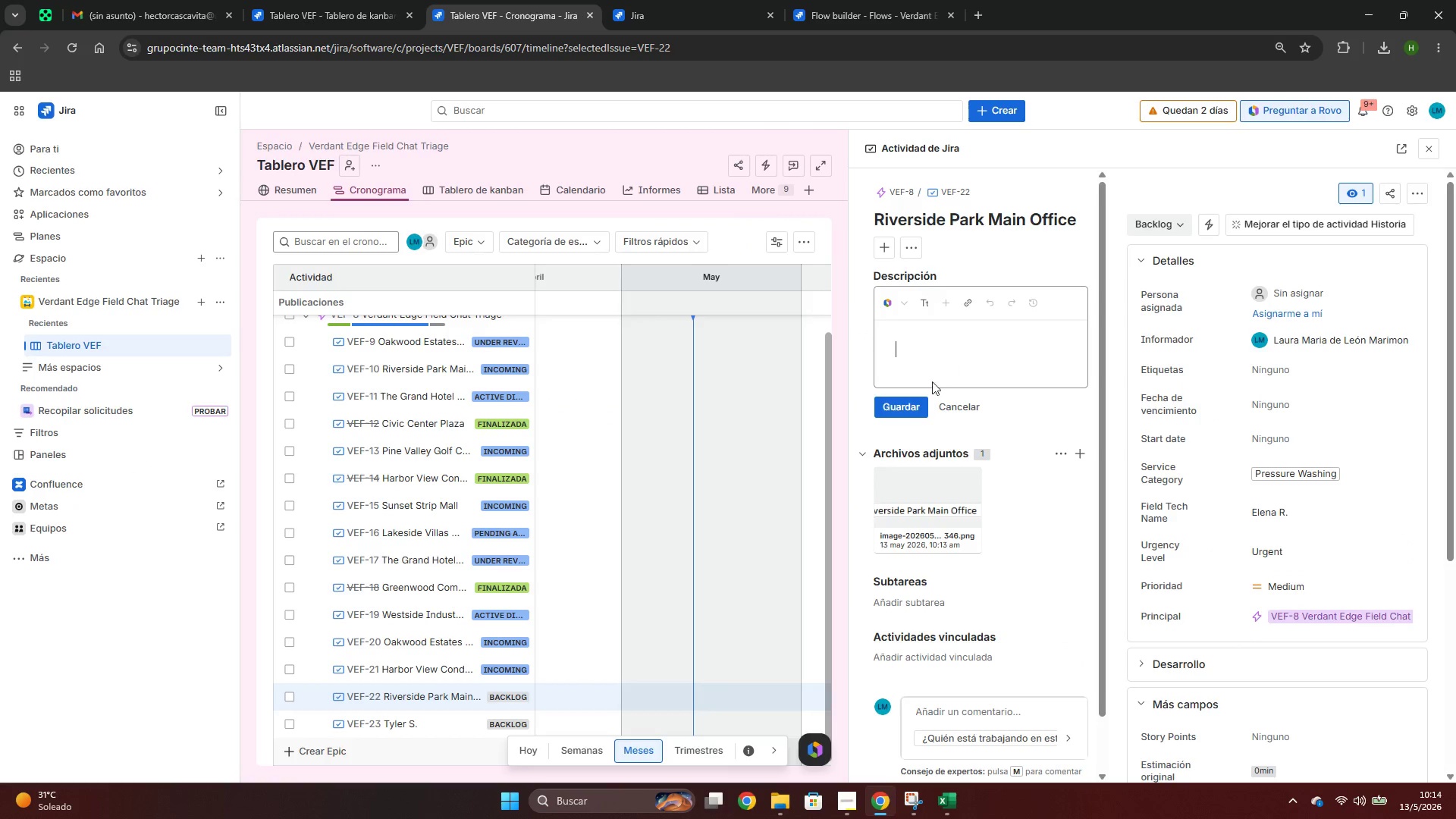 
key(Control+V)
 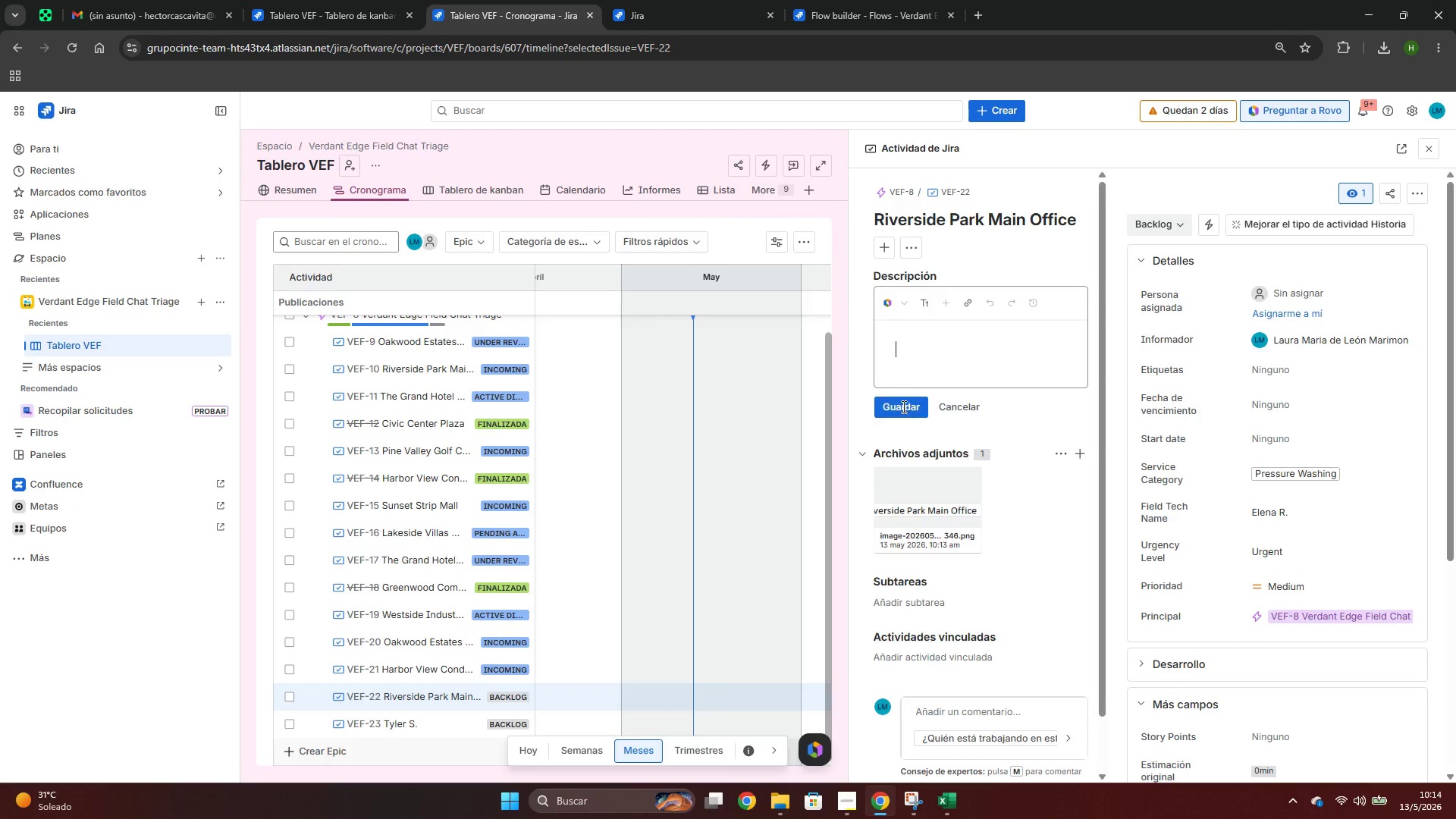 
left_click([902, 406])
 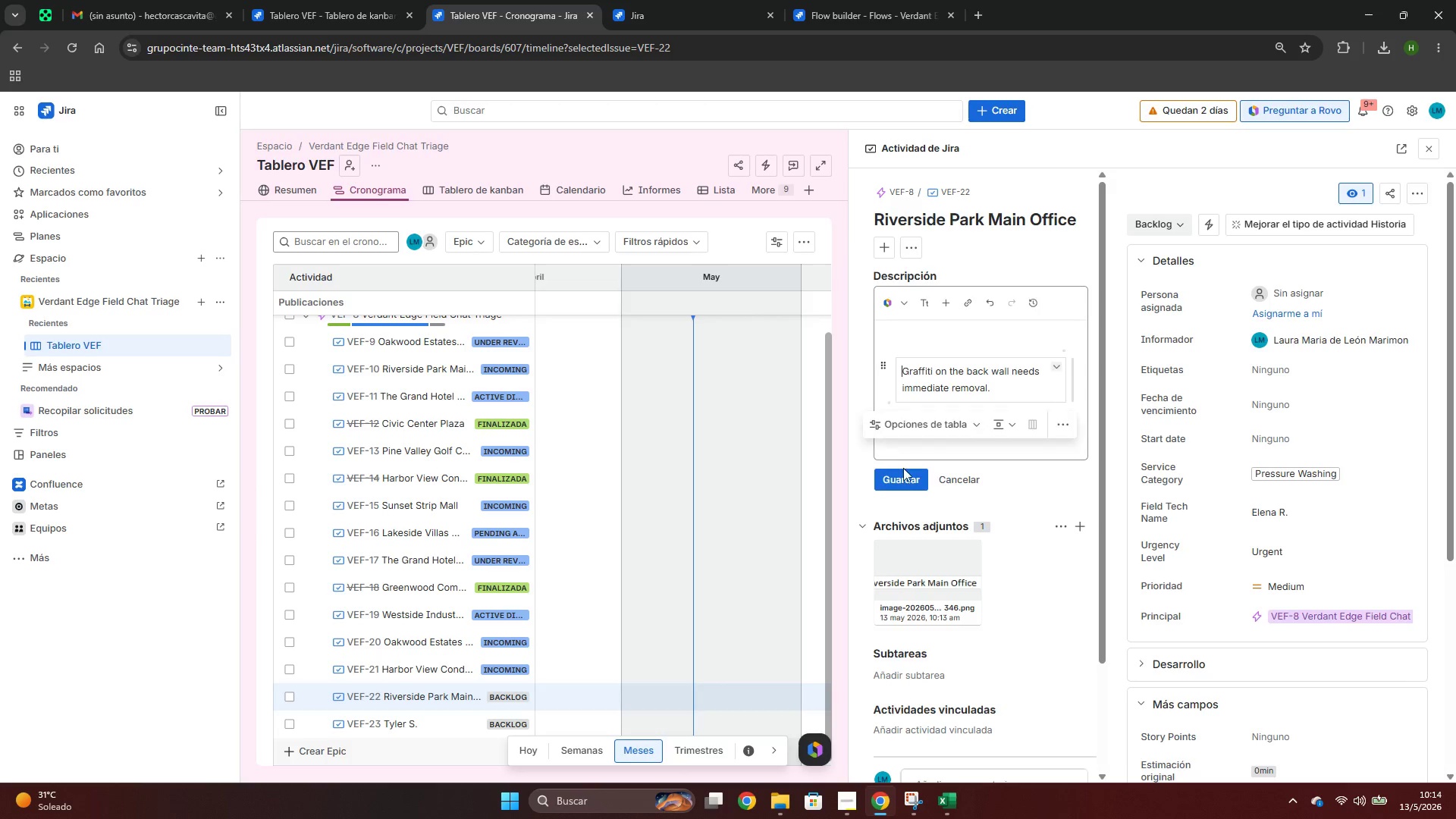 
left_click([902, 469])
 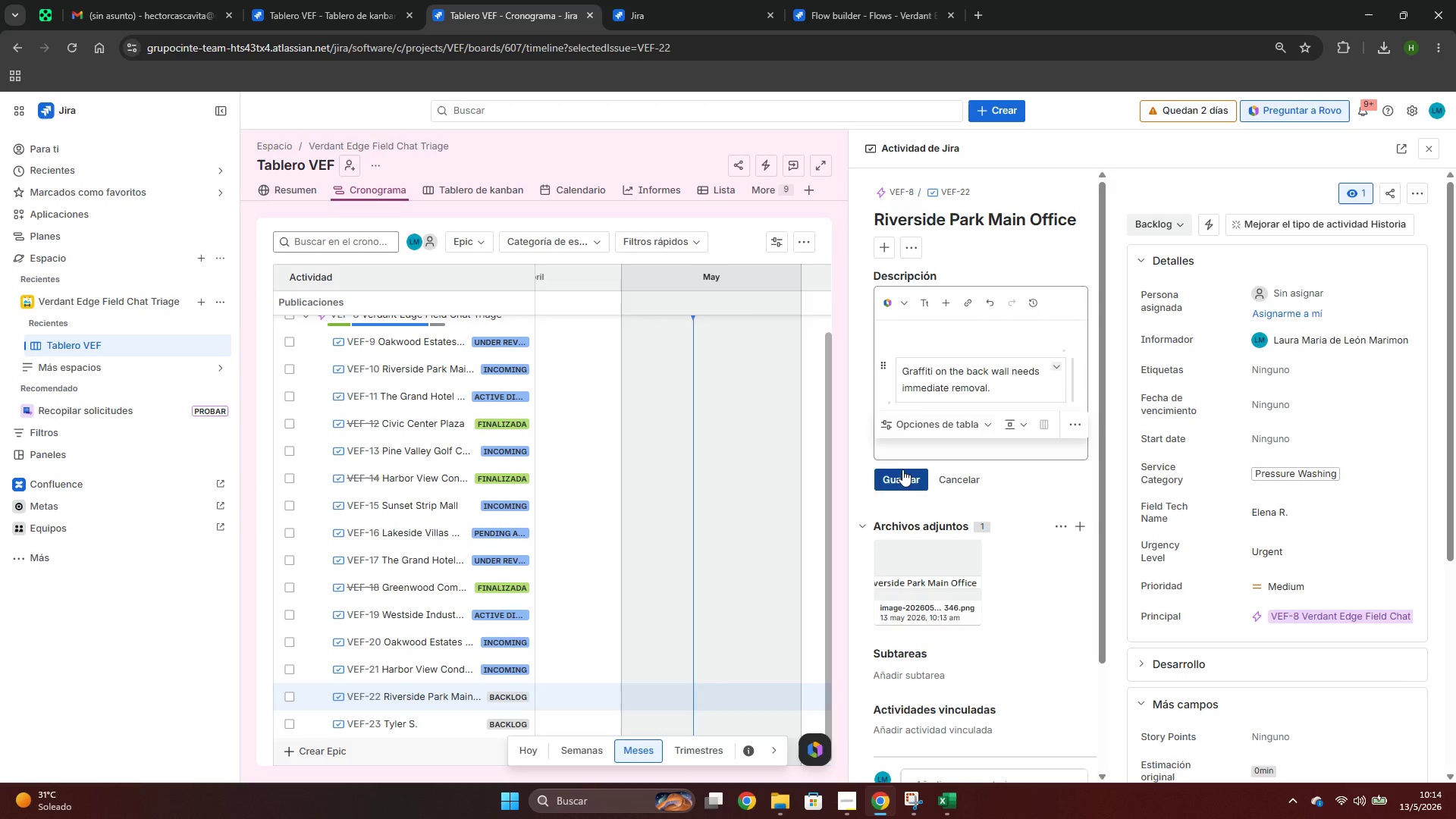 
key(Alt+AltLeft)
 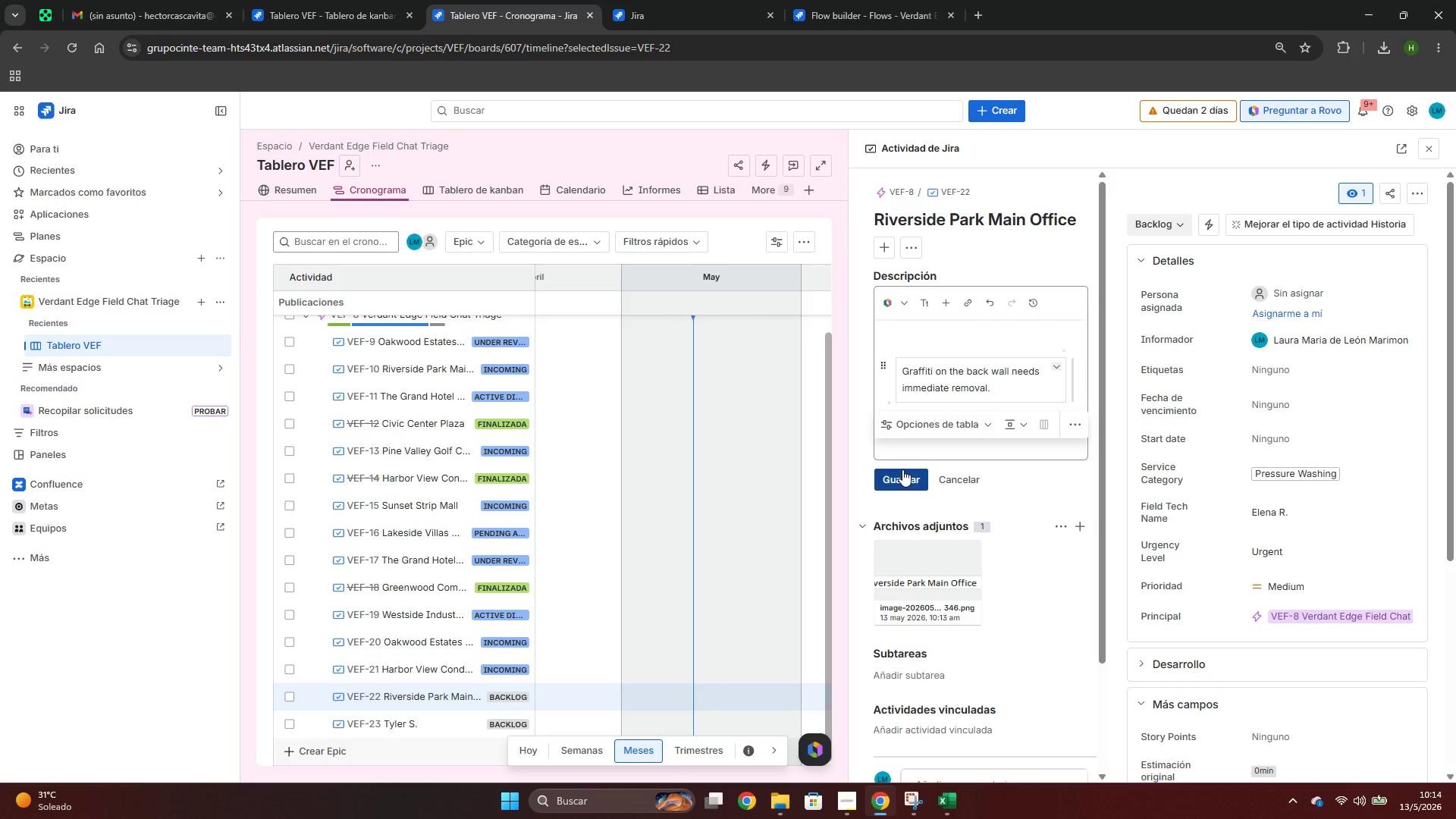 
key(Alt+Tab)
 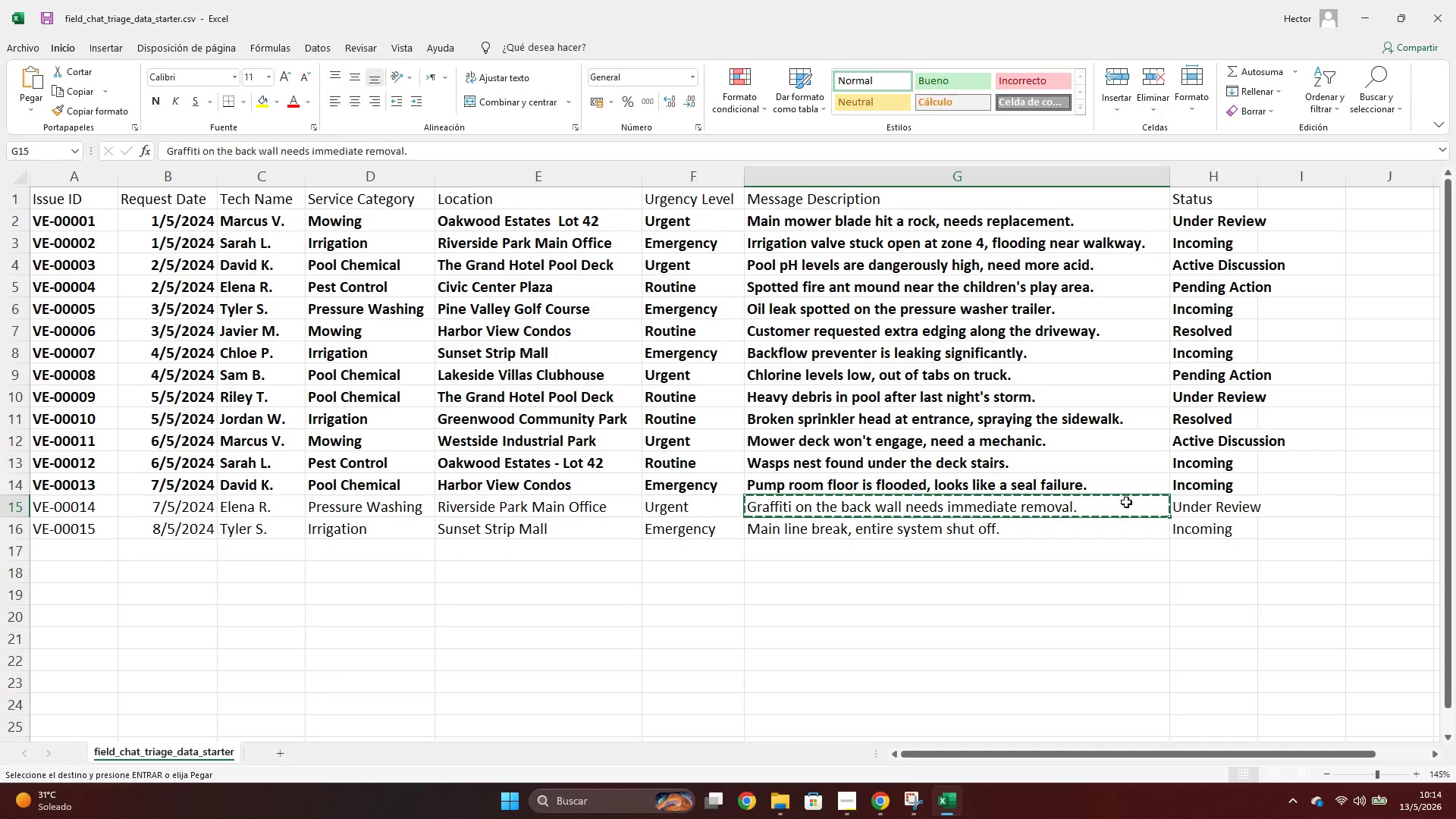 
key(Alt+AltLeft)
 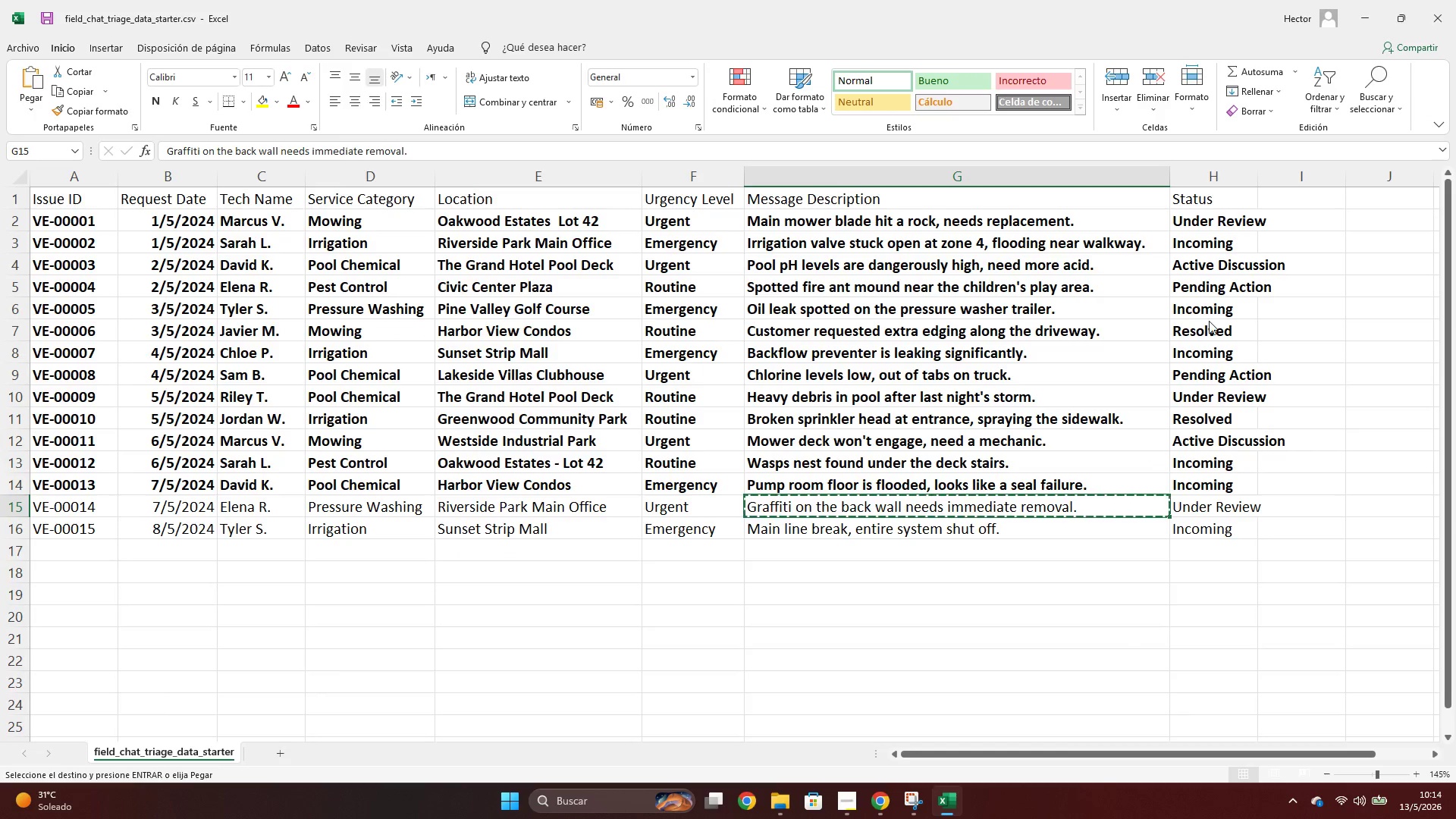 
key(Alt+Tab)
 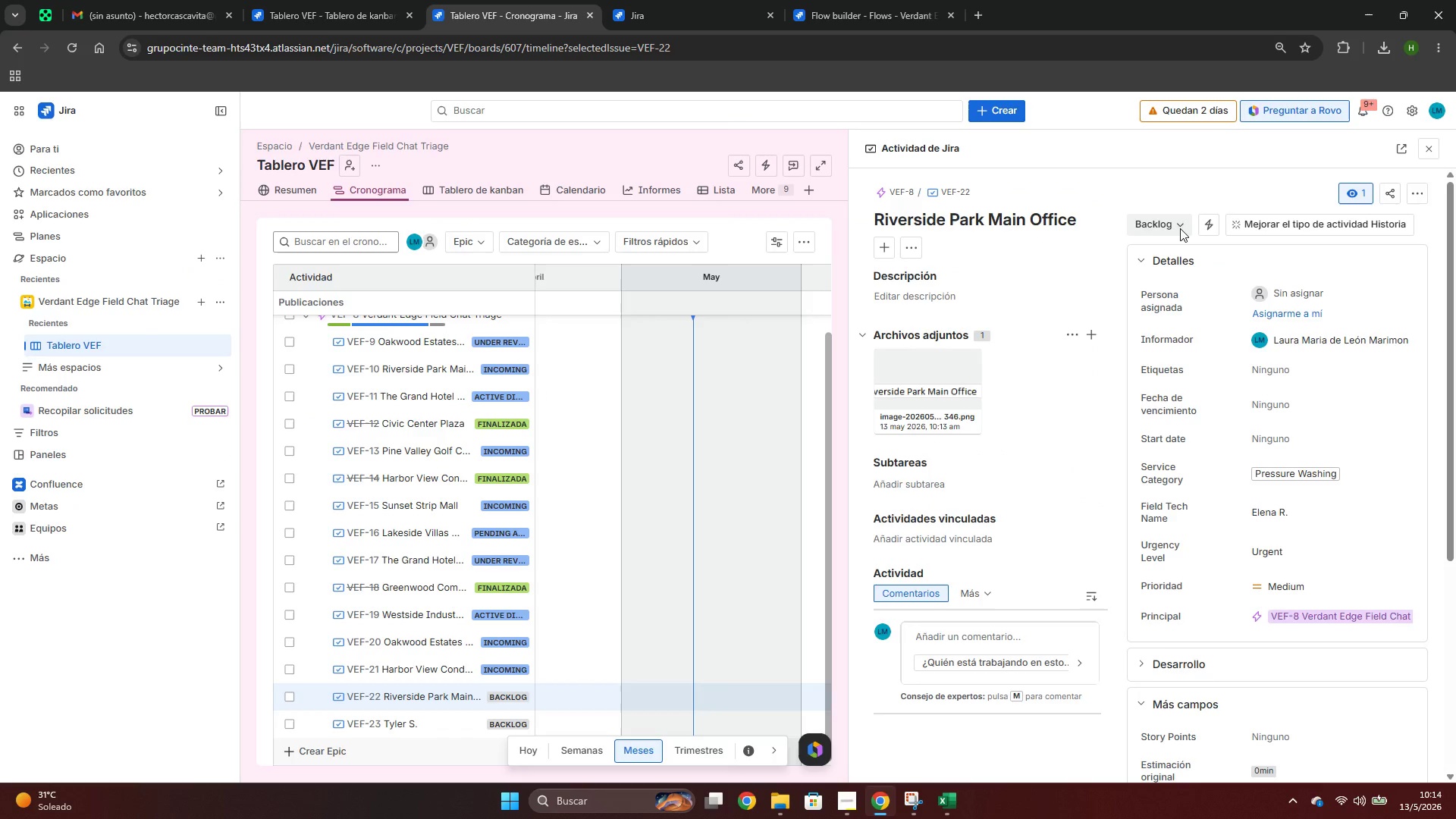 
left_click([1175, 223])
 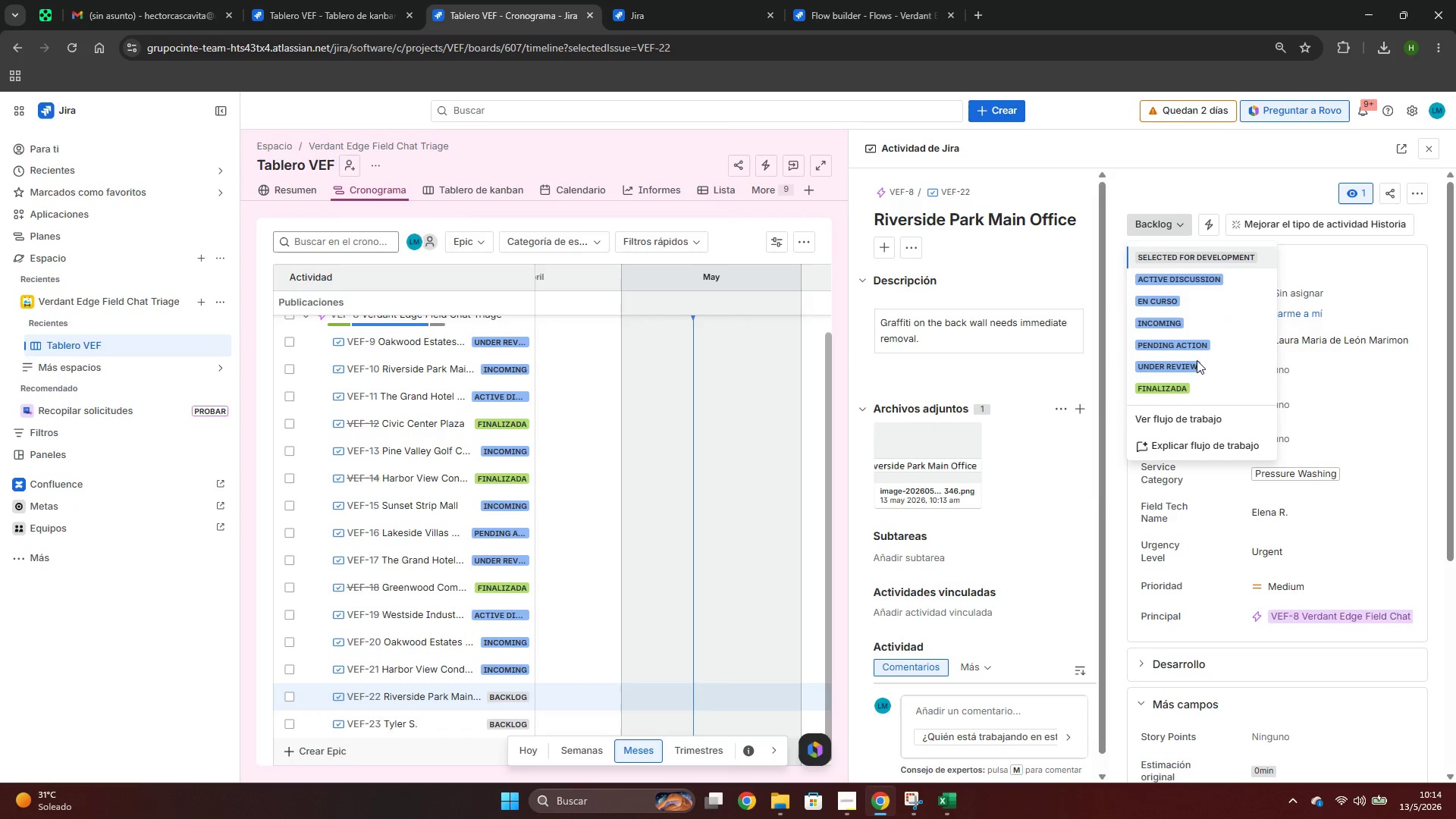 
left_click([1194, 365])
 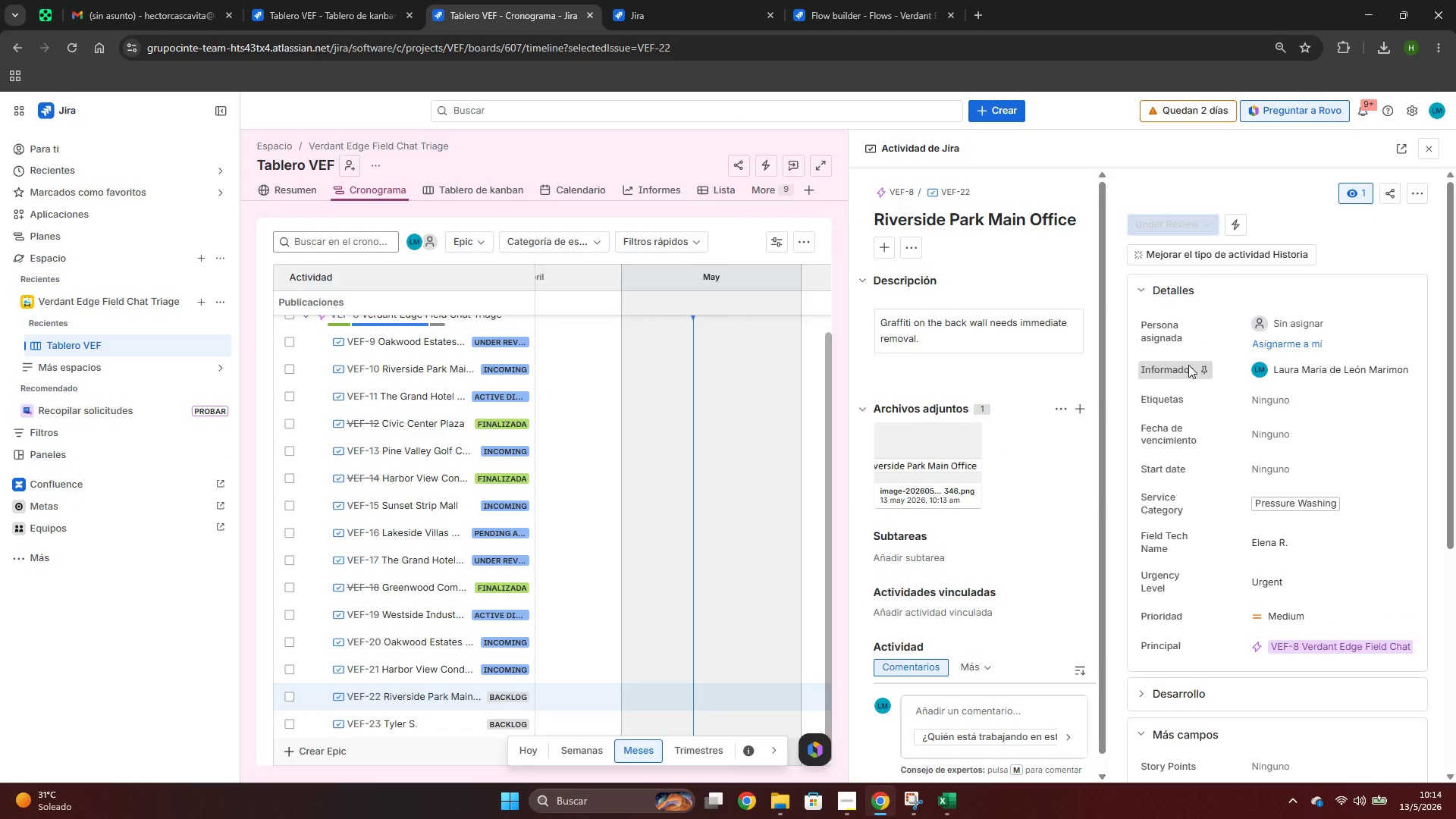 
key(Alt+AltLeft)
 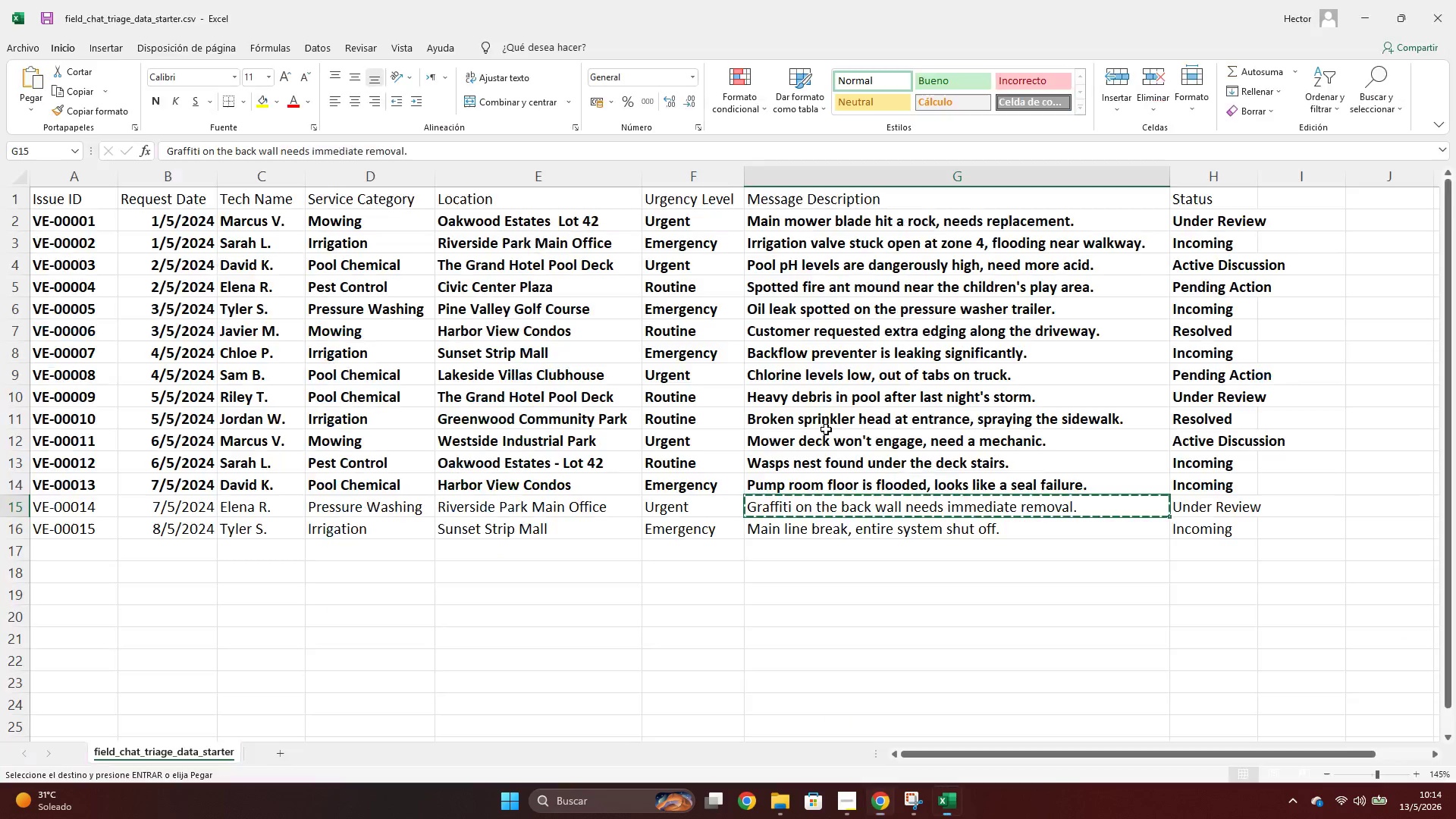 
key(Alt+Tab)
 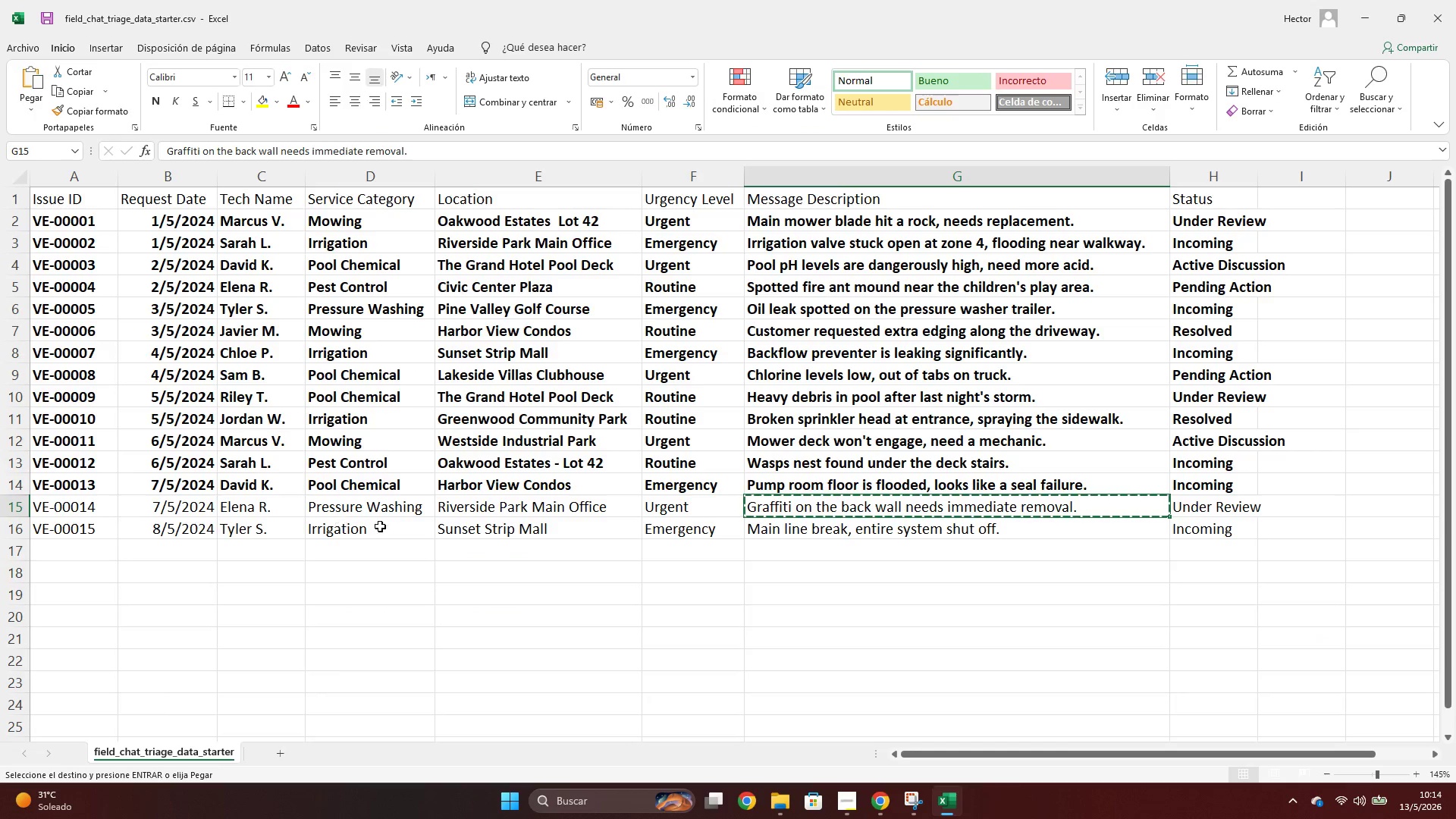 
key(Shift+Space)
 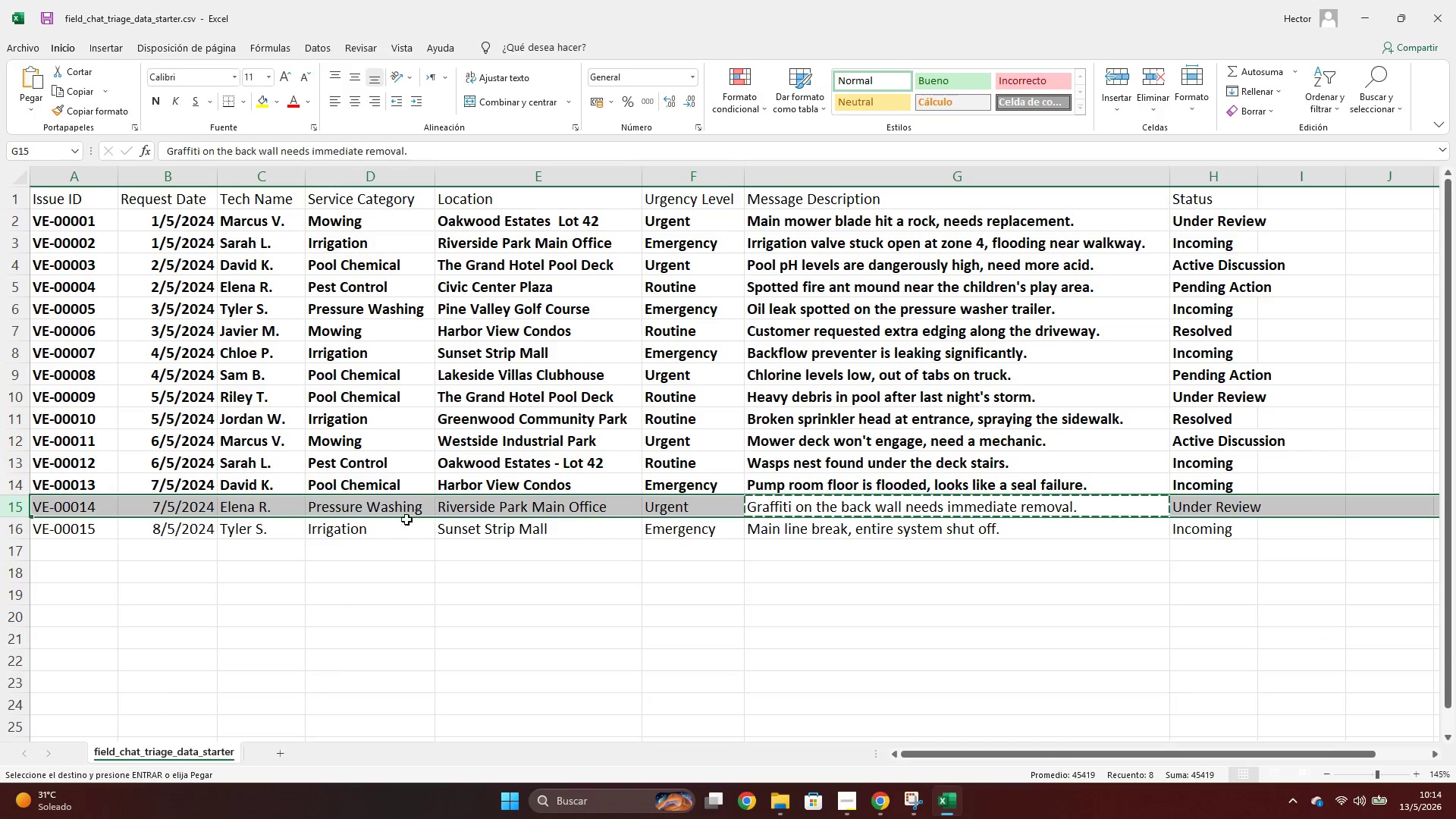 
key(Control+N)
 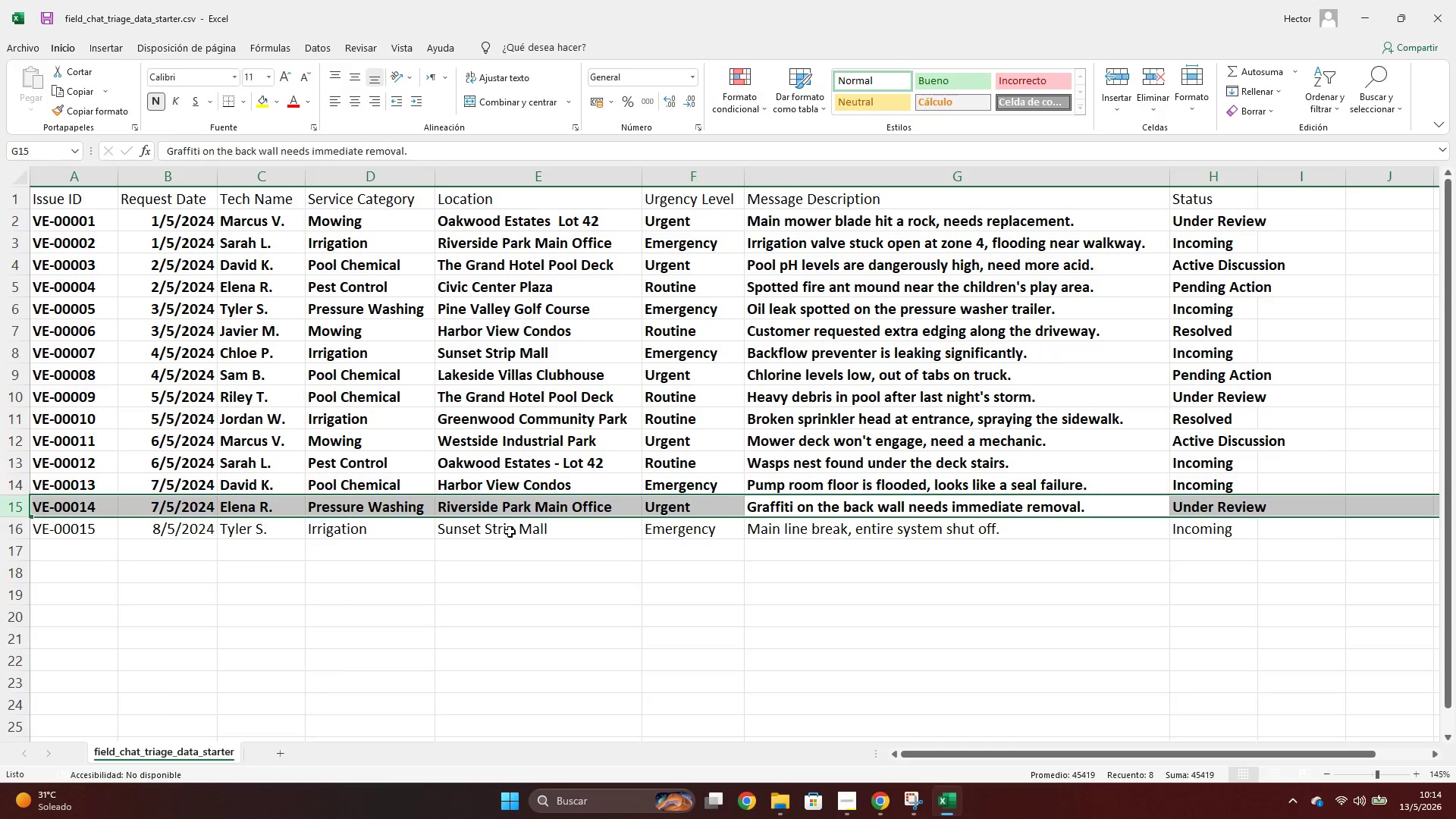 
left_click([510, 530])
 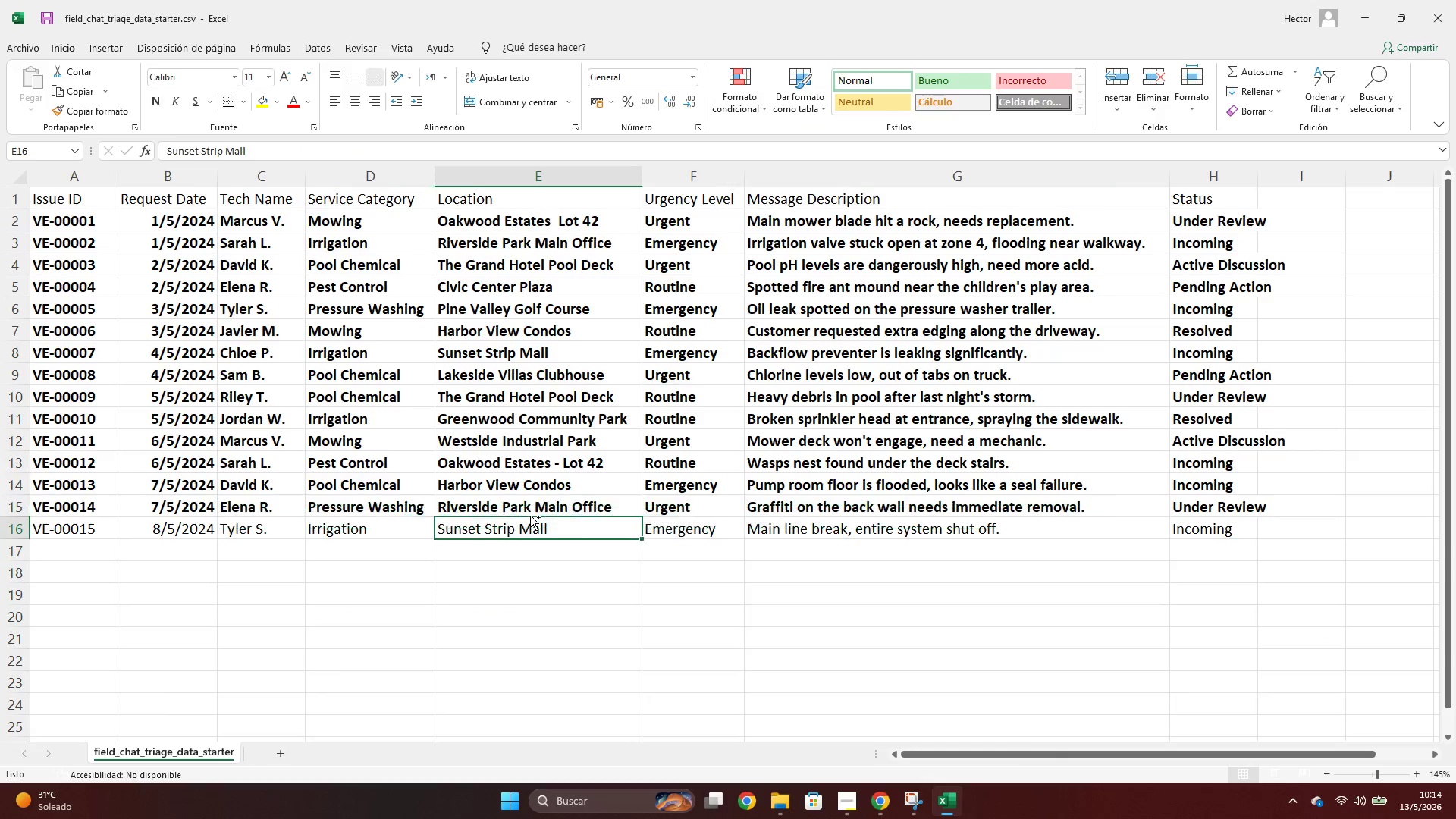 
key(Control+ControlLeft)
 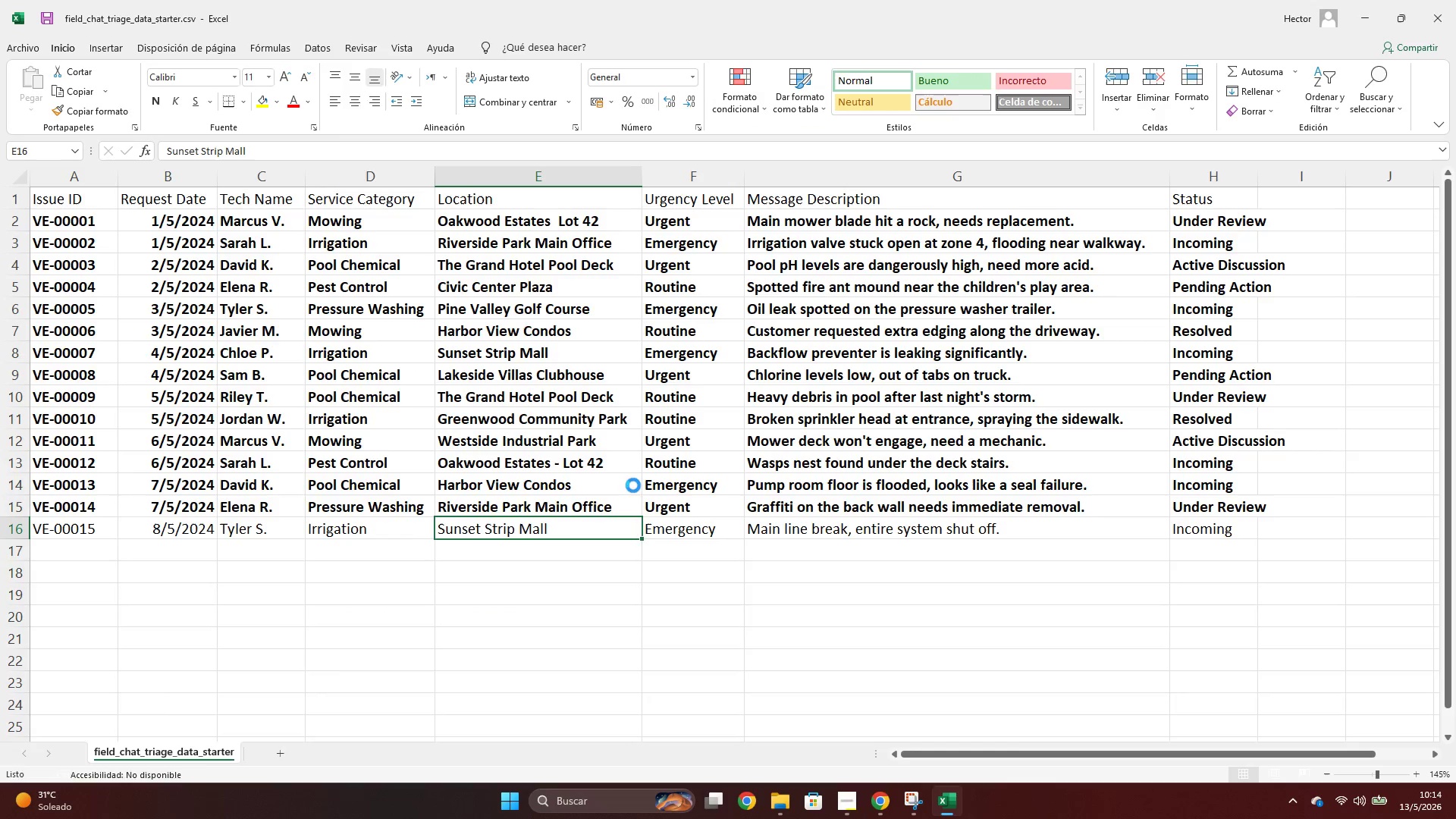 
key(Control+C)
 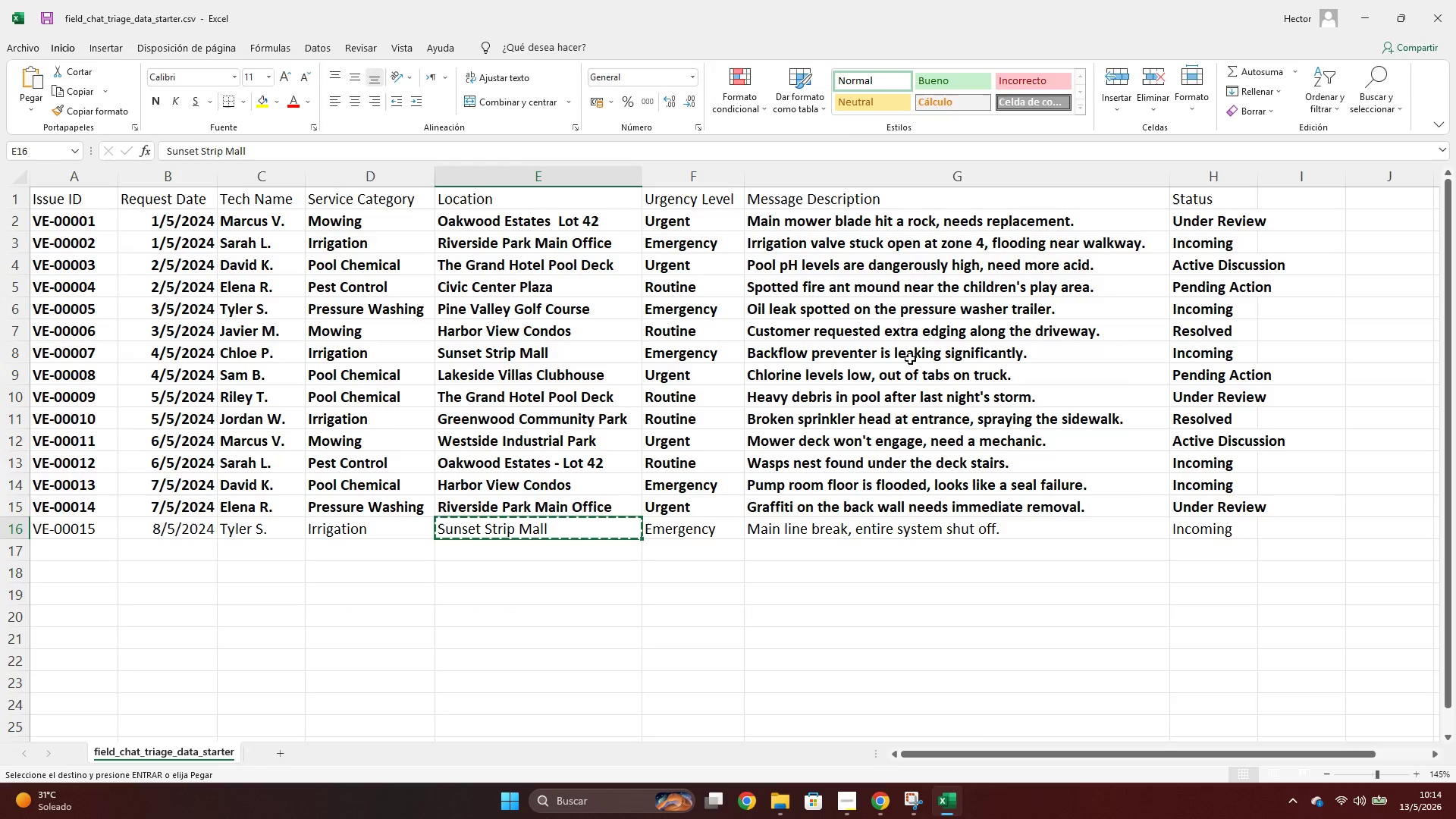 
key(Alt+AltLeft)
 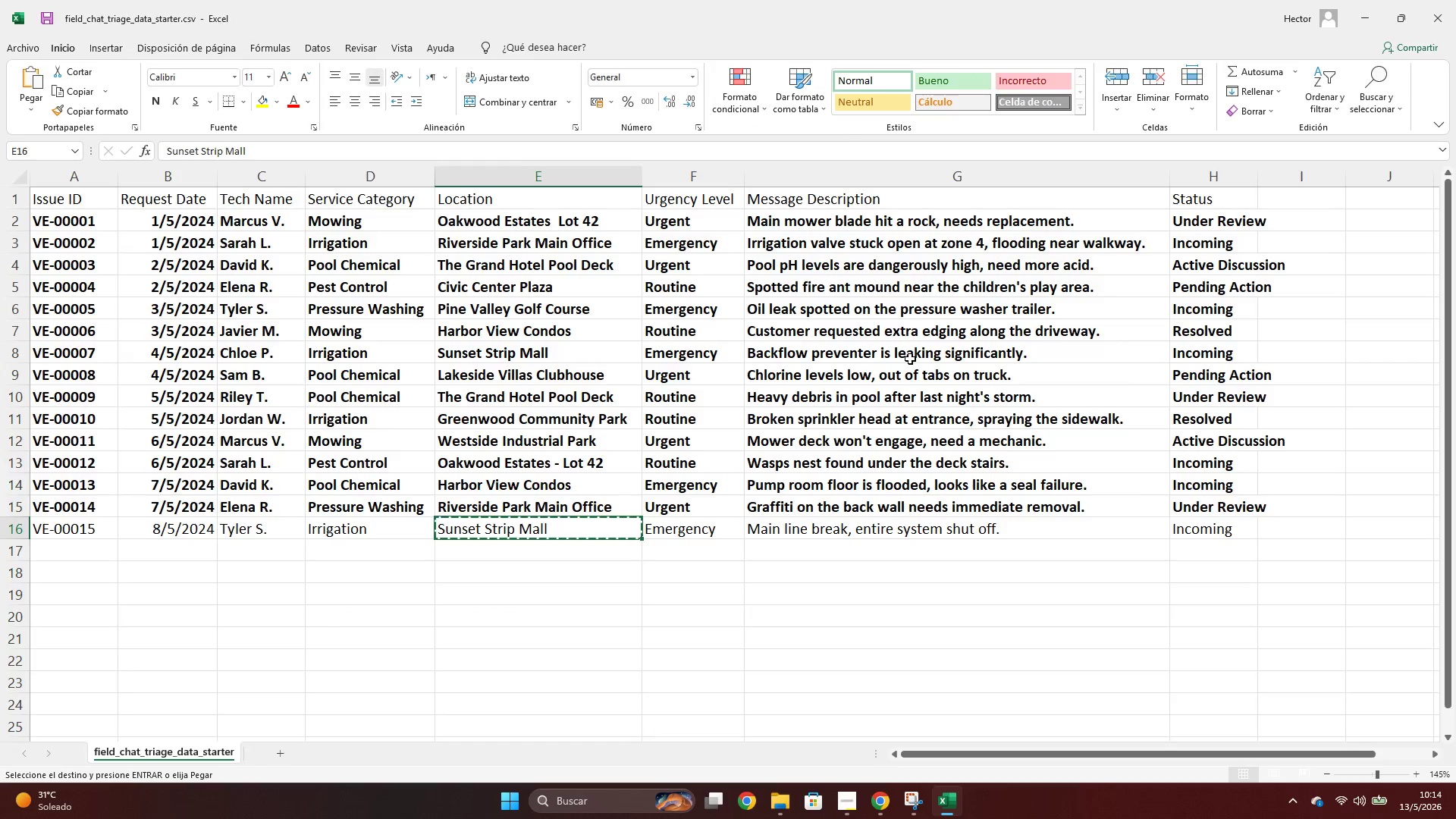 
key(Alt+Tab)
 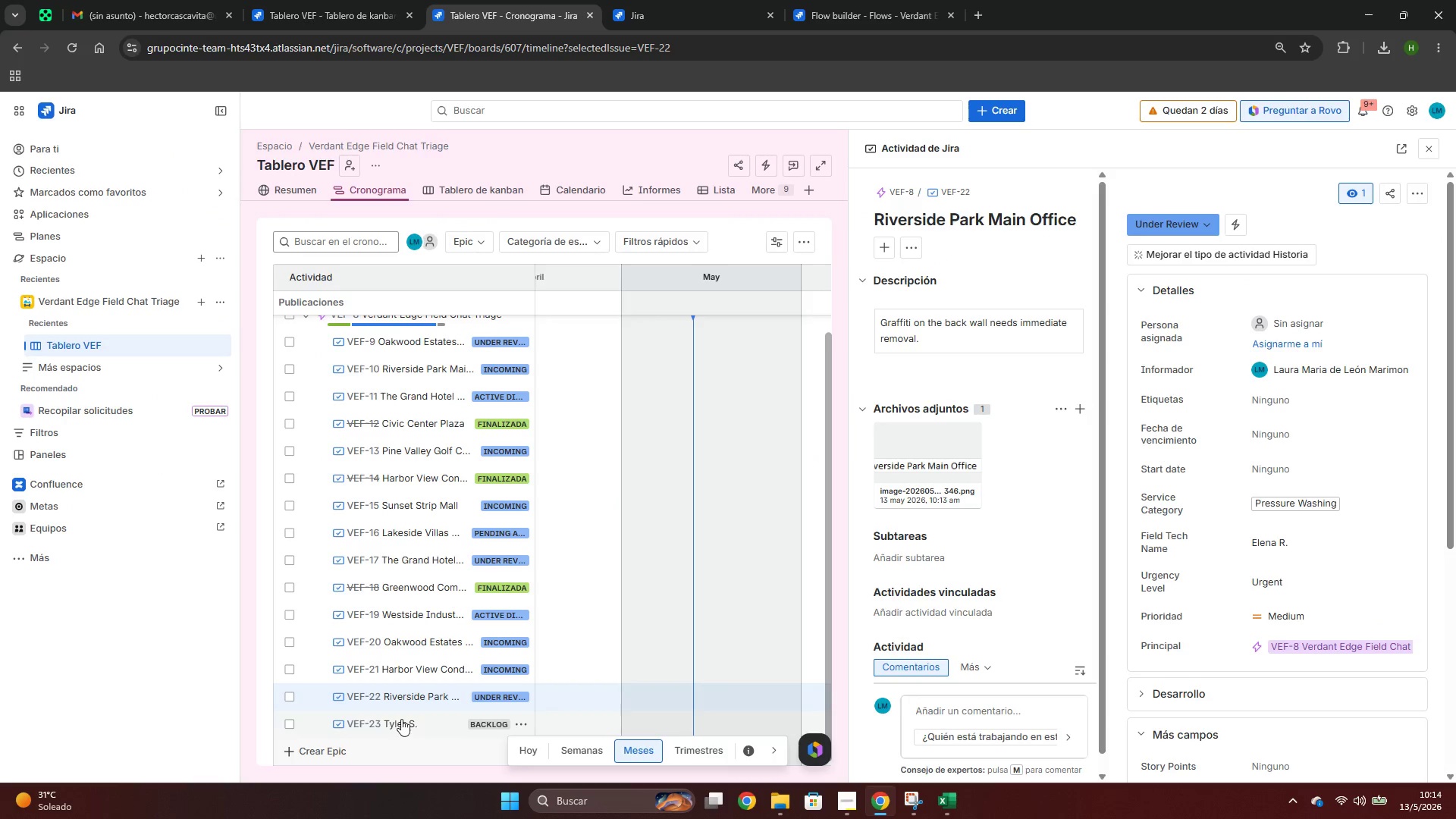 
left_click([395, 727])
 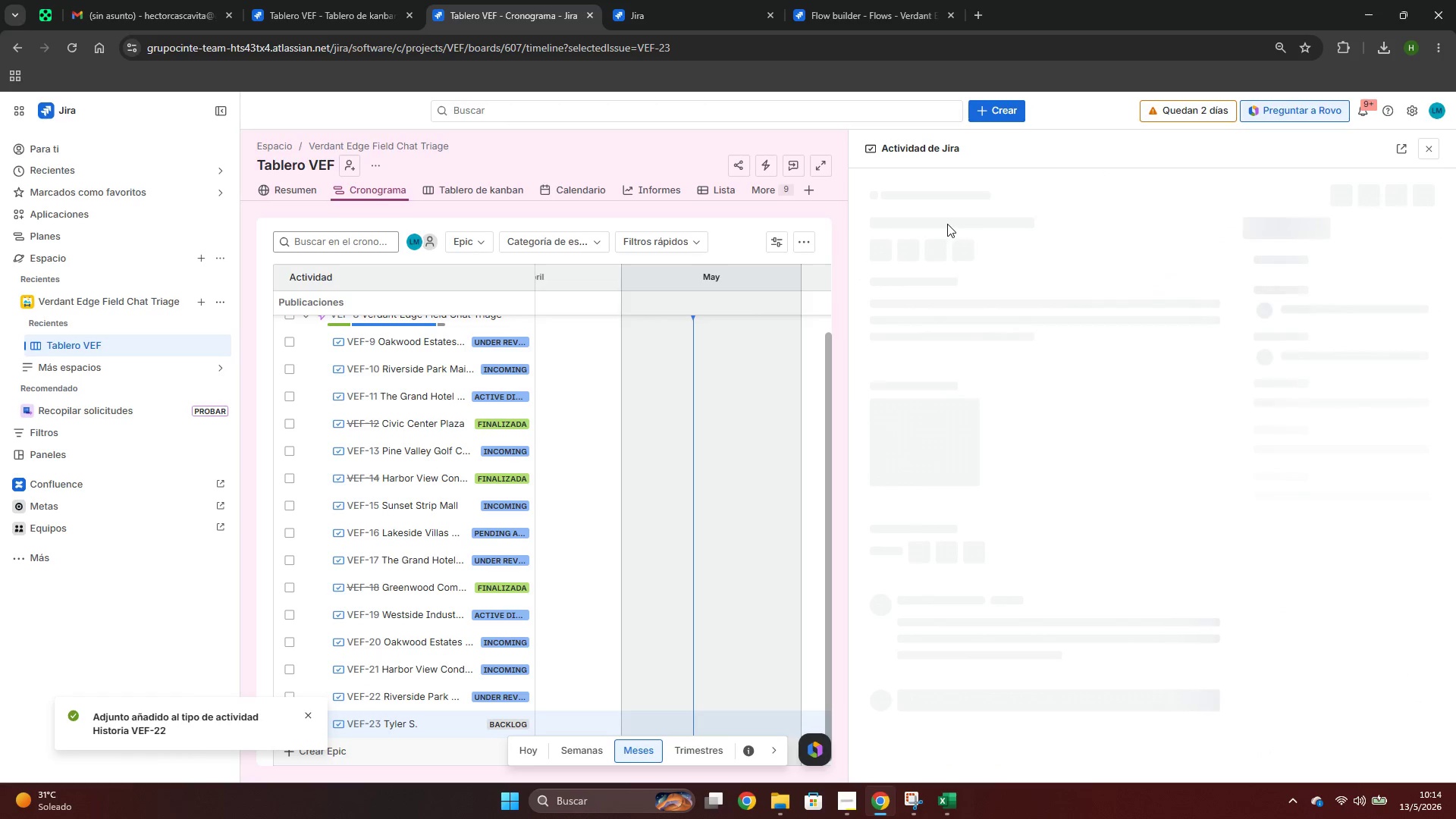 
wait(5.73)
 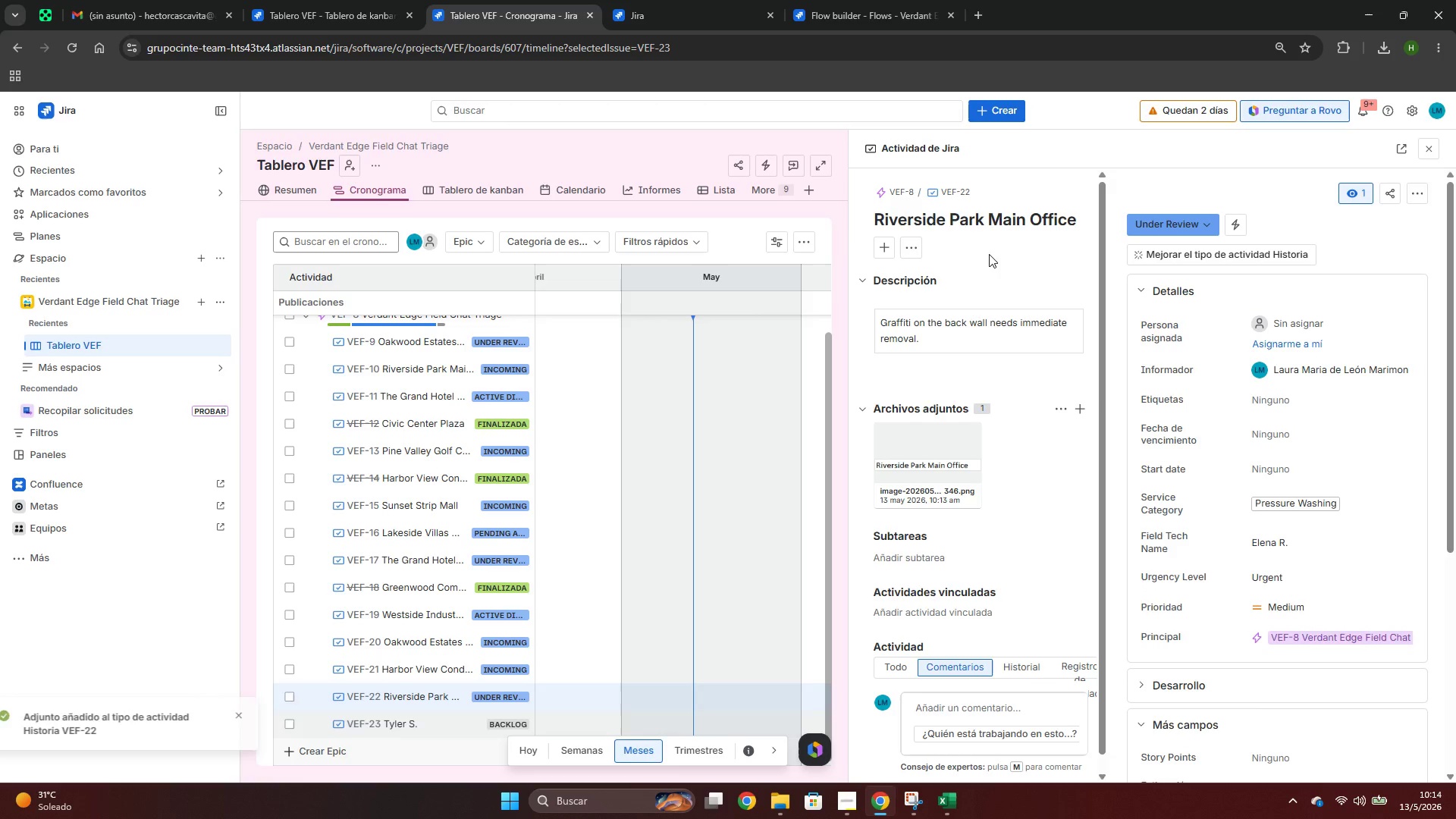 
left_click([943, 217])
 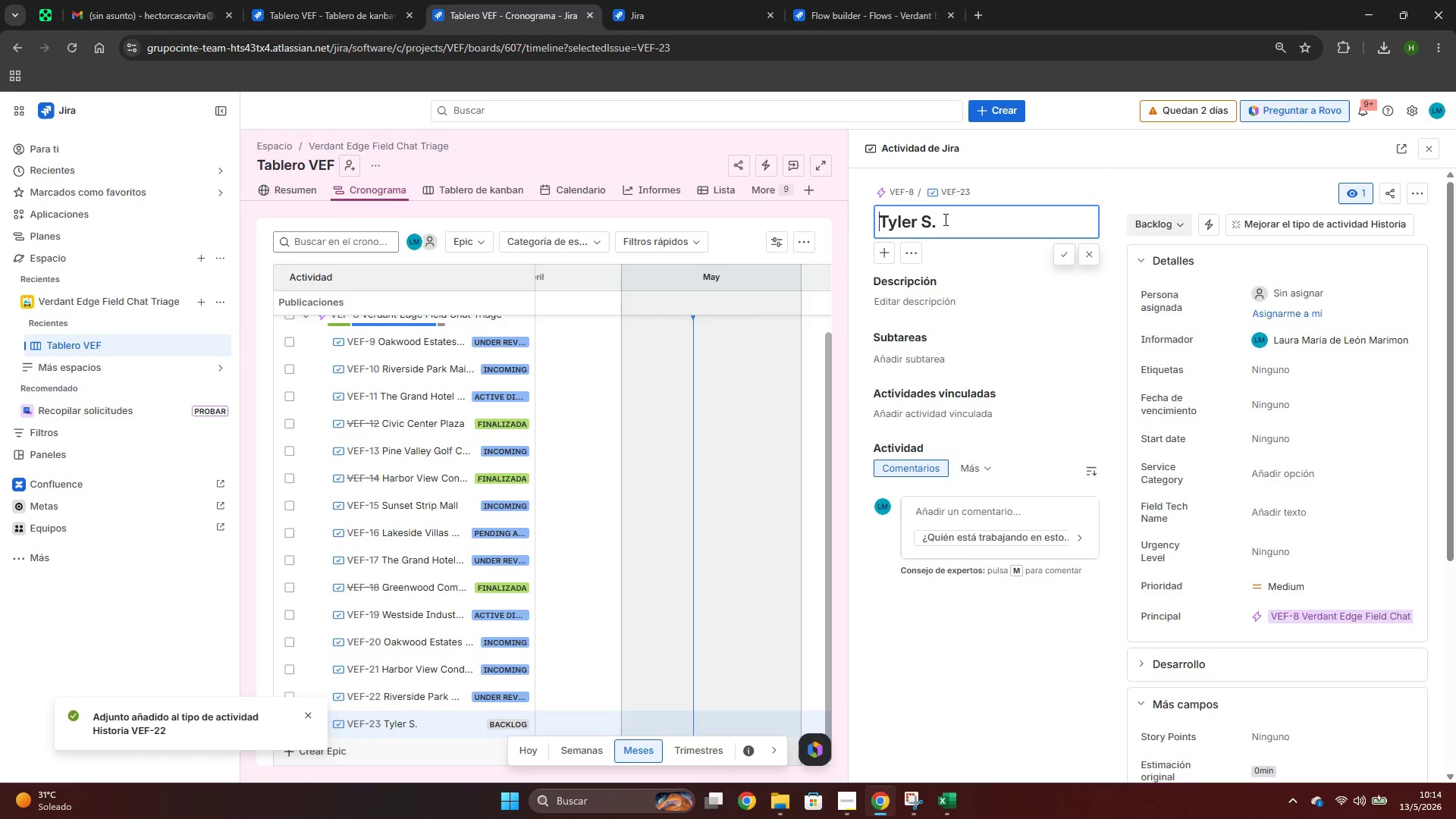 
left_click_drag(start_coordinate=[944, 219], to_coordinate=[830, 208])
 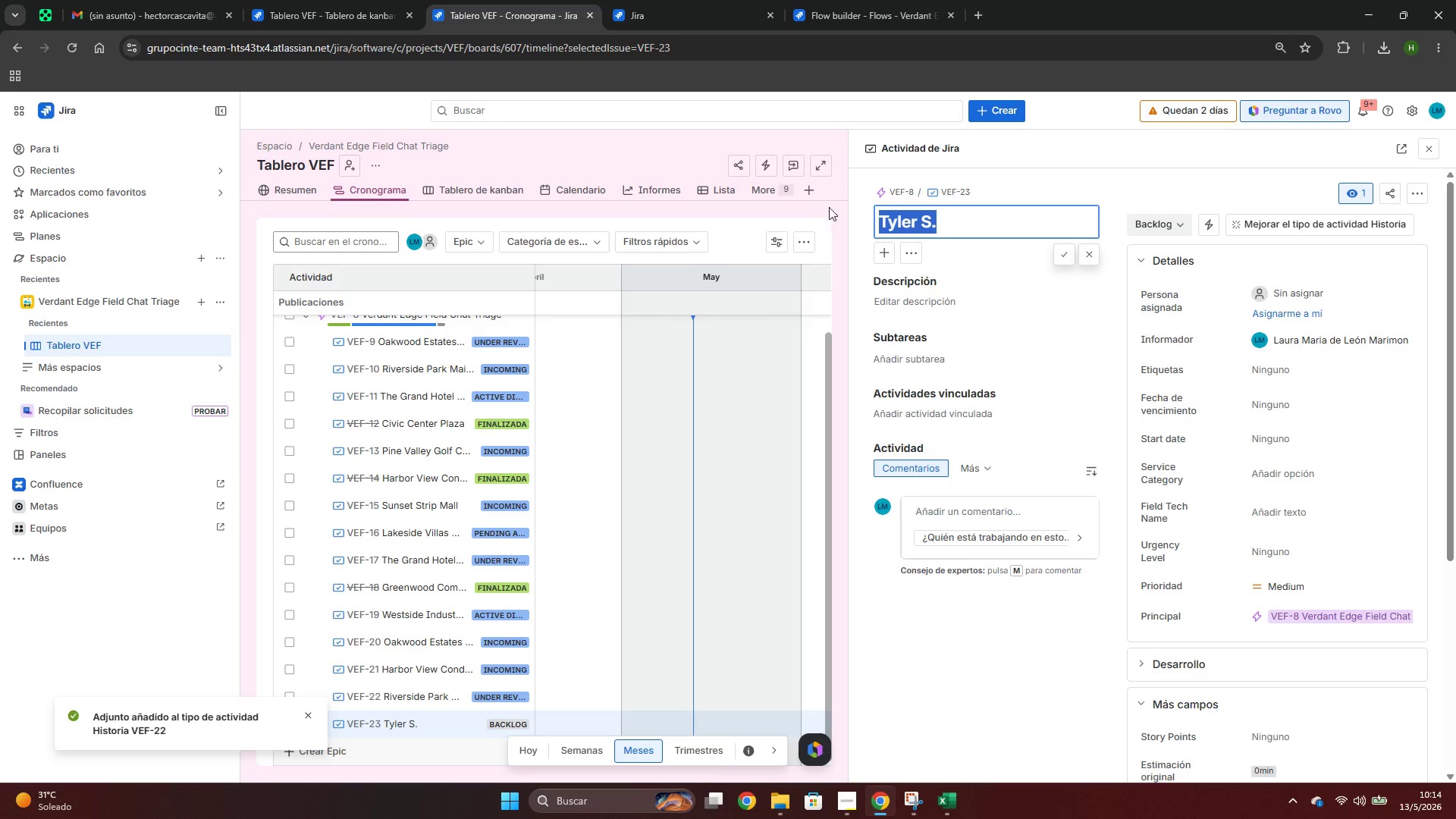 
key(Control+ControlLeft)
 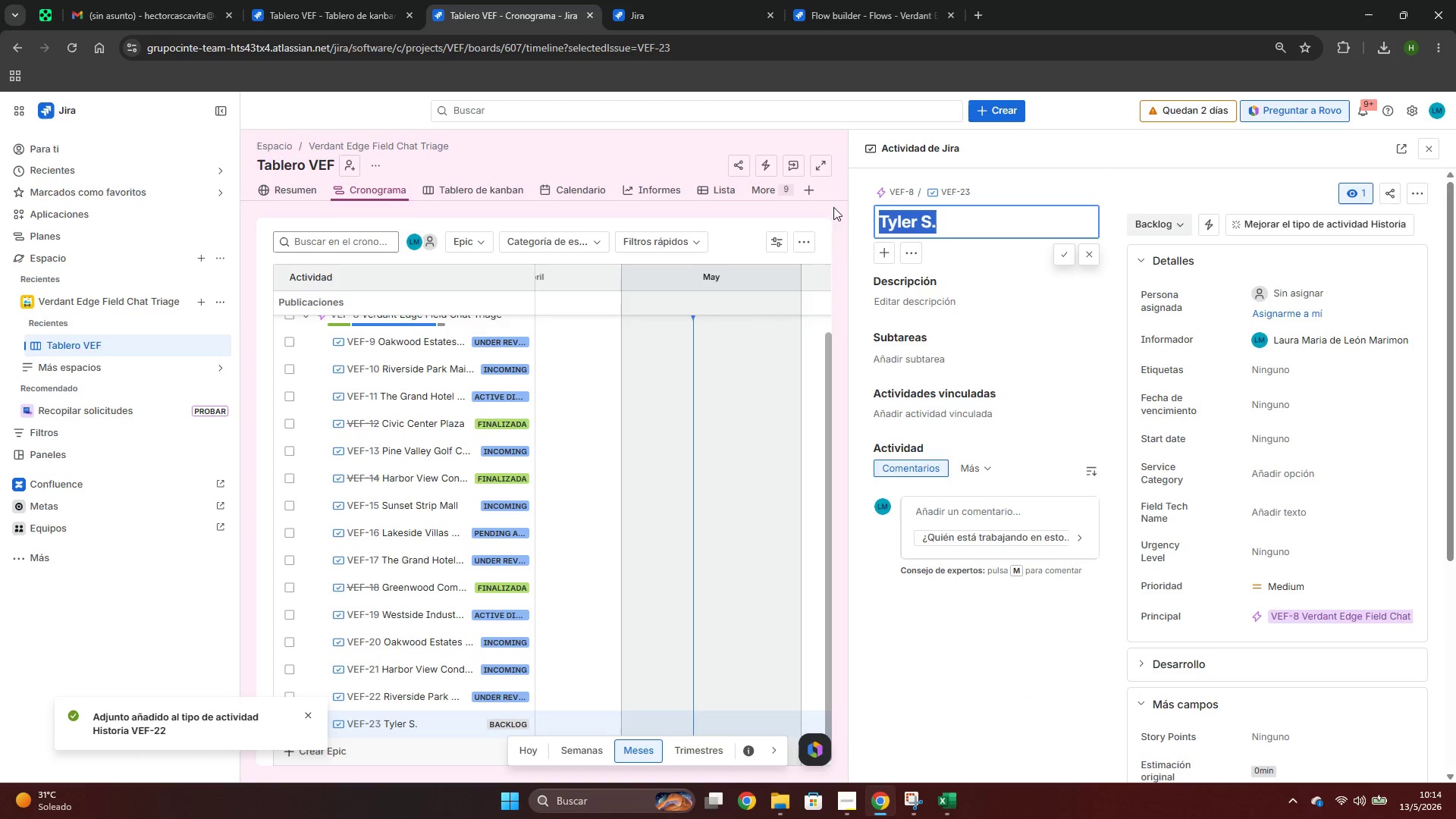 
key(Control+V)
 